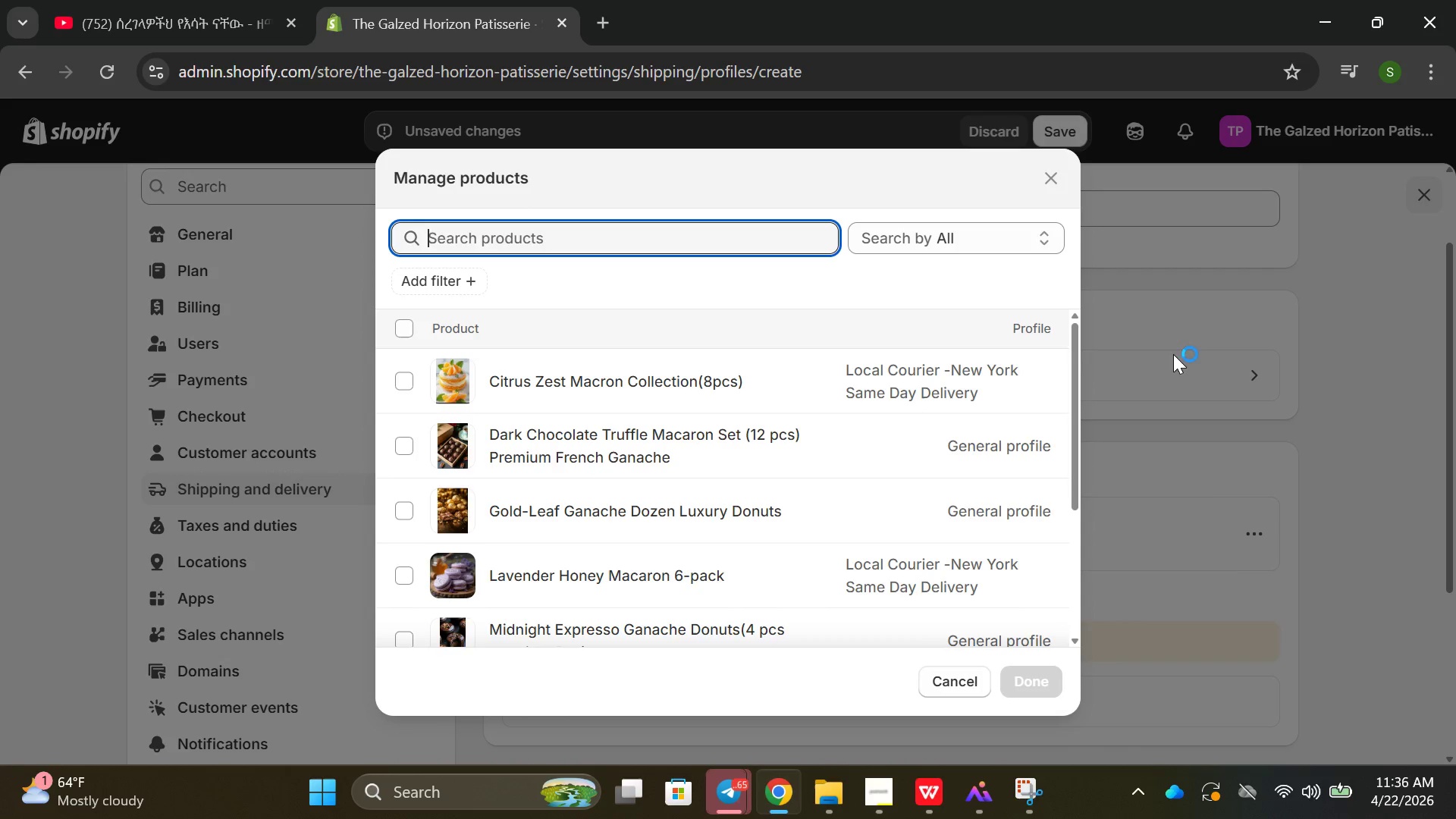 
left_click([1173, 354])
 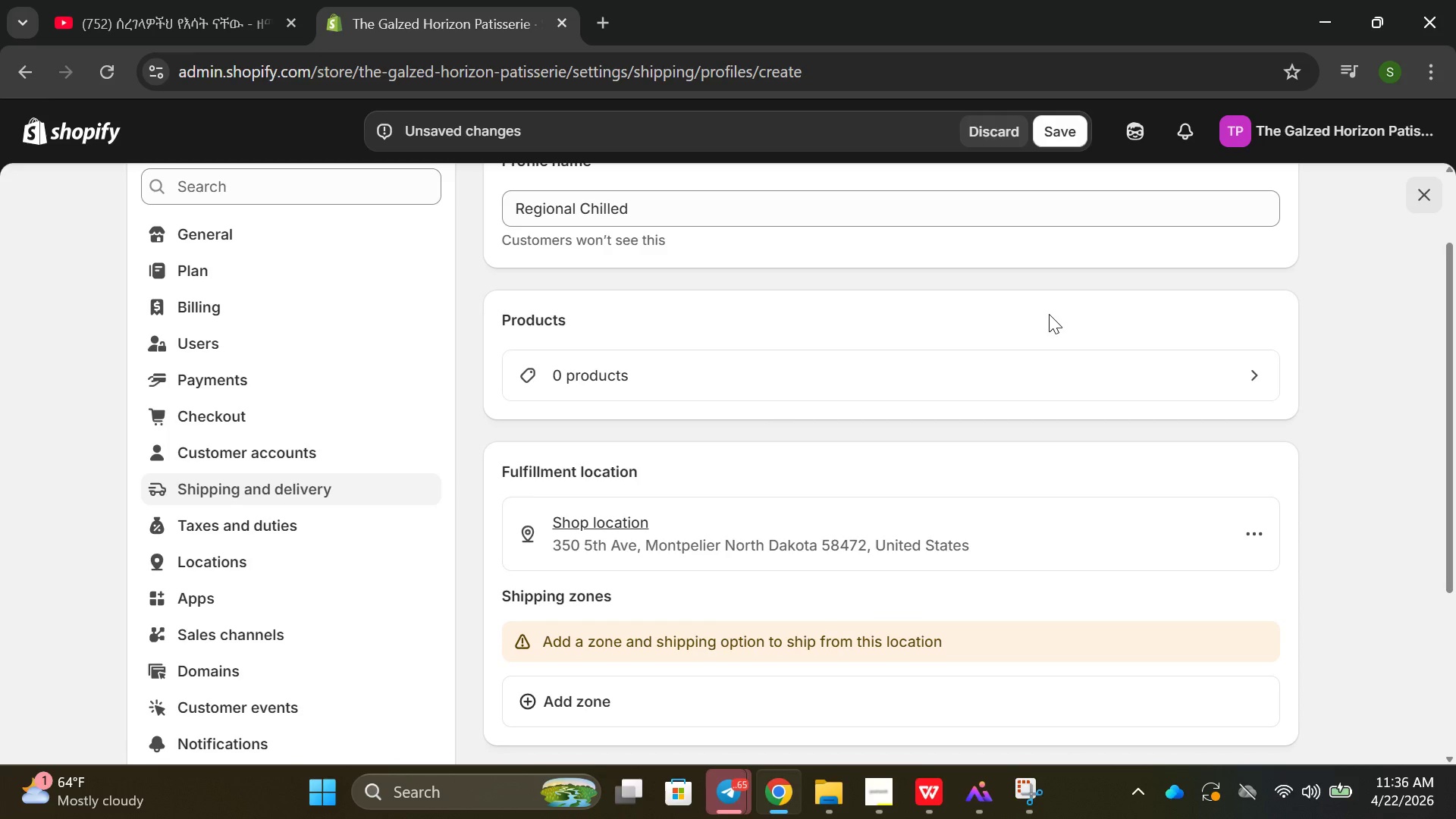 
scroll: coordinate [1046, 312], scroll_direction: up, amount: 1.0
 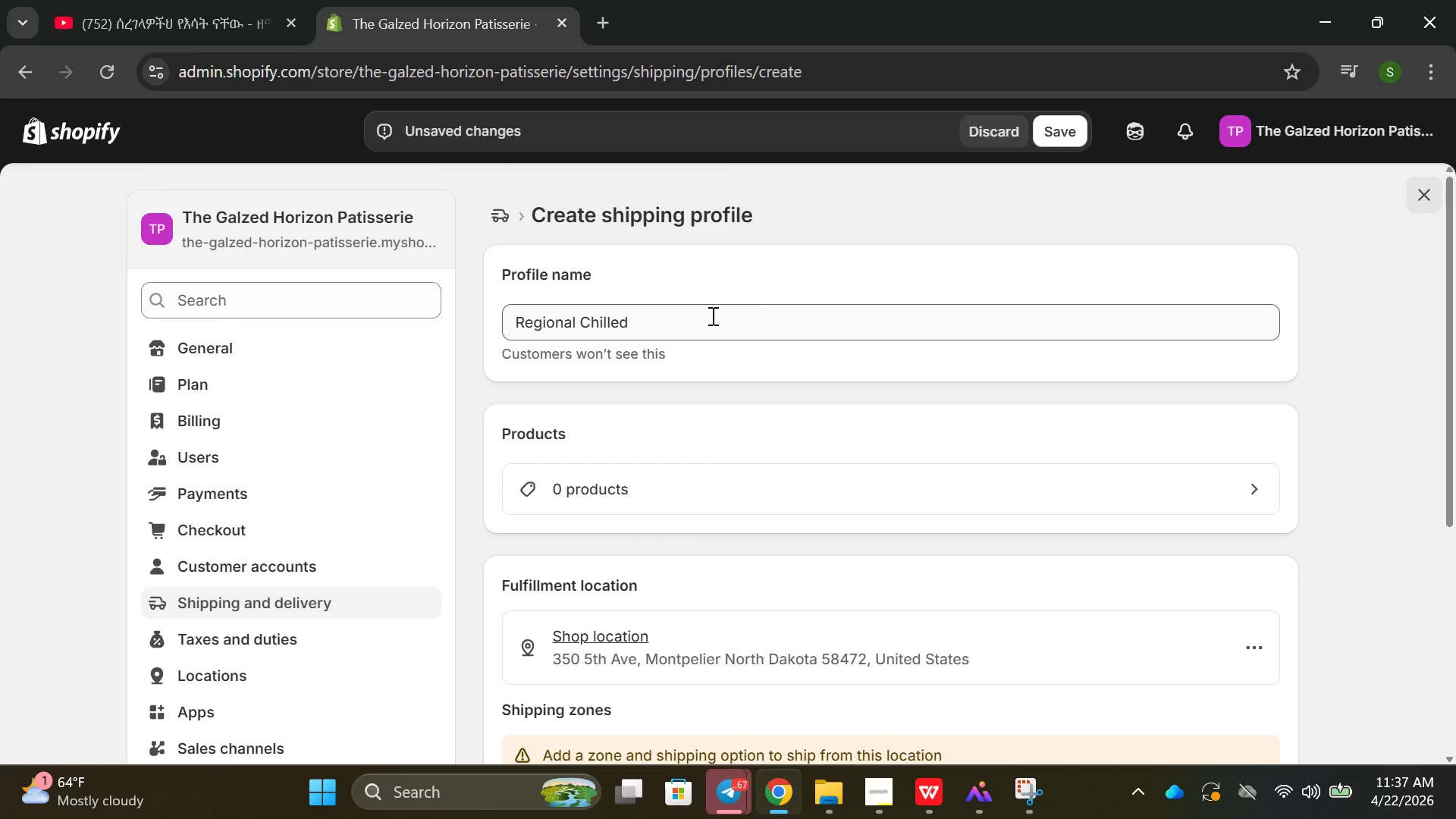 
left_click([709, 317])
 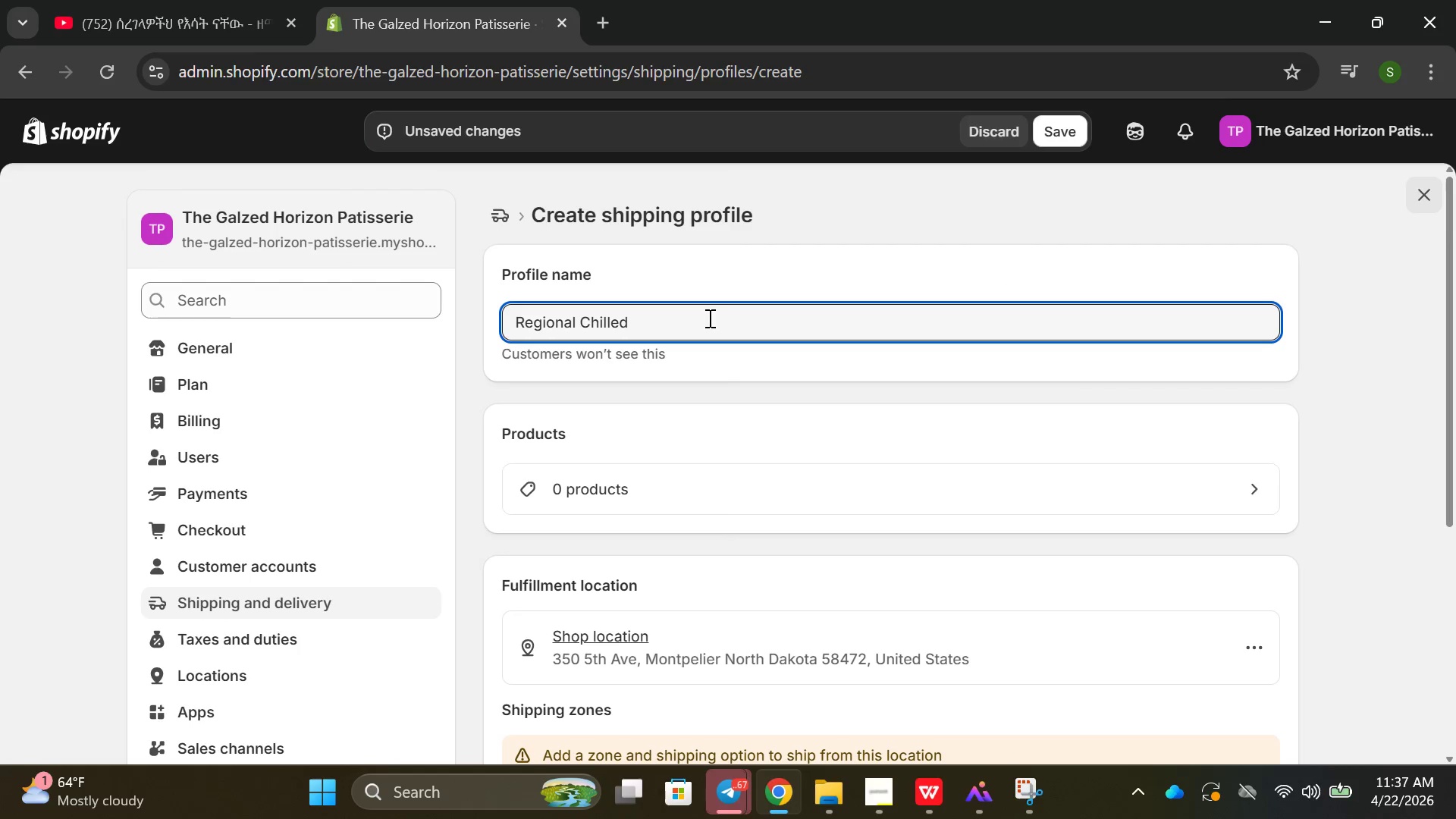 
type(1-Day T)
key(Backspace)
type(Reg)
key(Backspace)
type(frigerated DElivery)
key(Backspace)
key(Backspace)
key(Backspace)
key(Backspace)
key(Backspace)
key(Backspace)
key(Backspace)
type(elivery)
 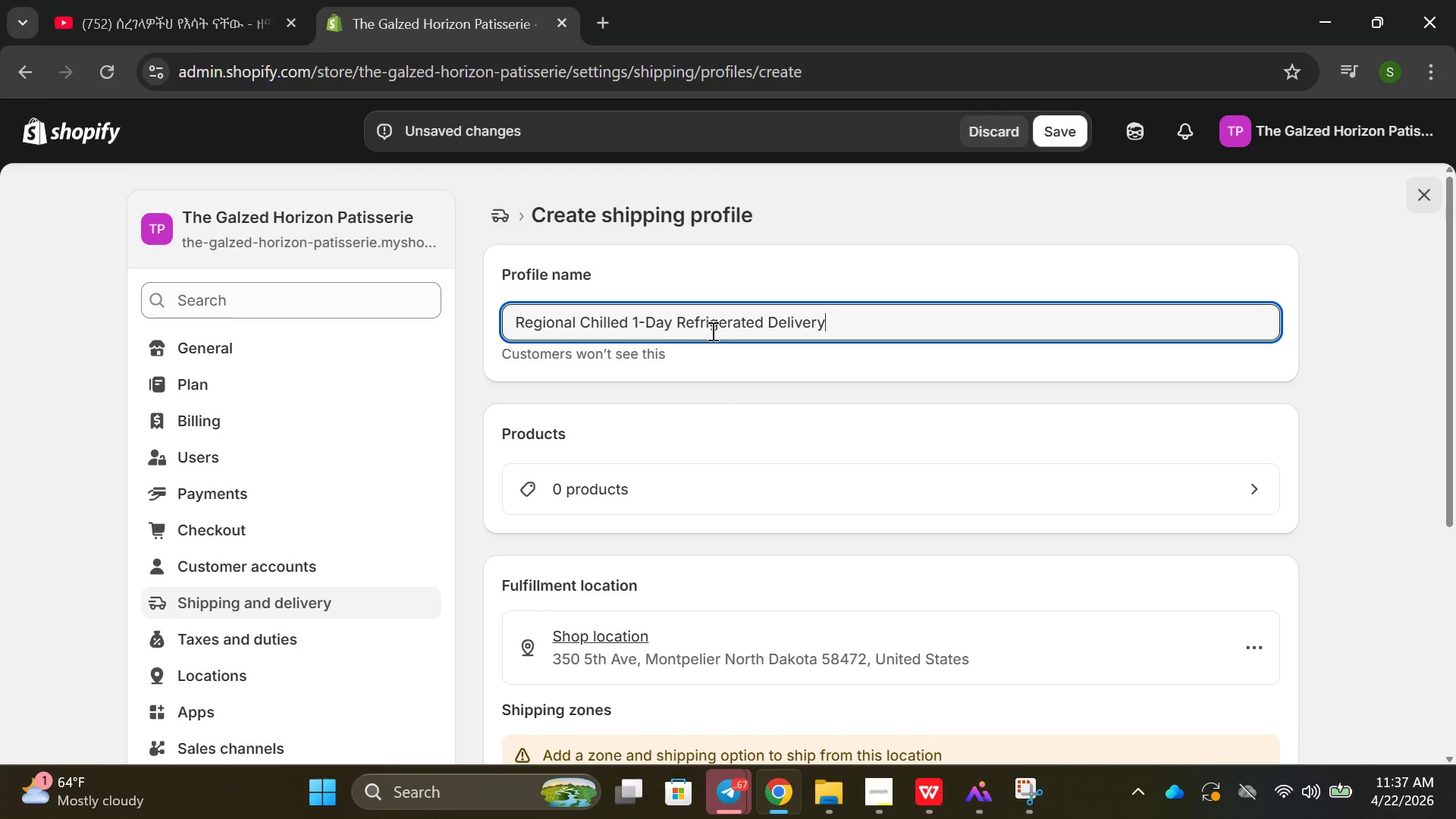 
left_click([730, 513])
 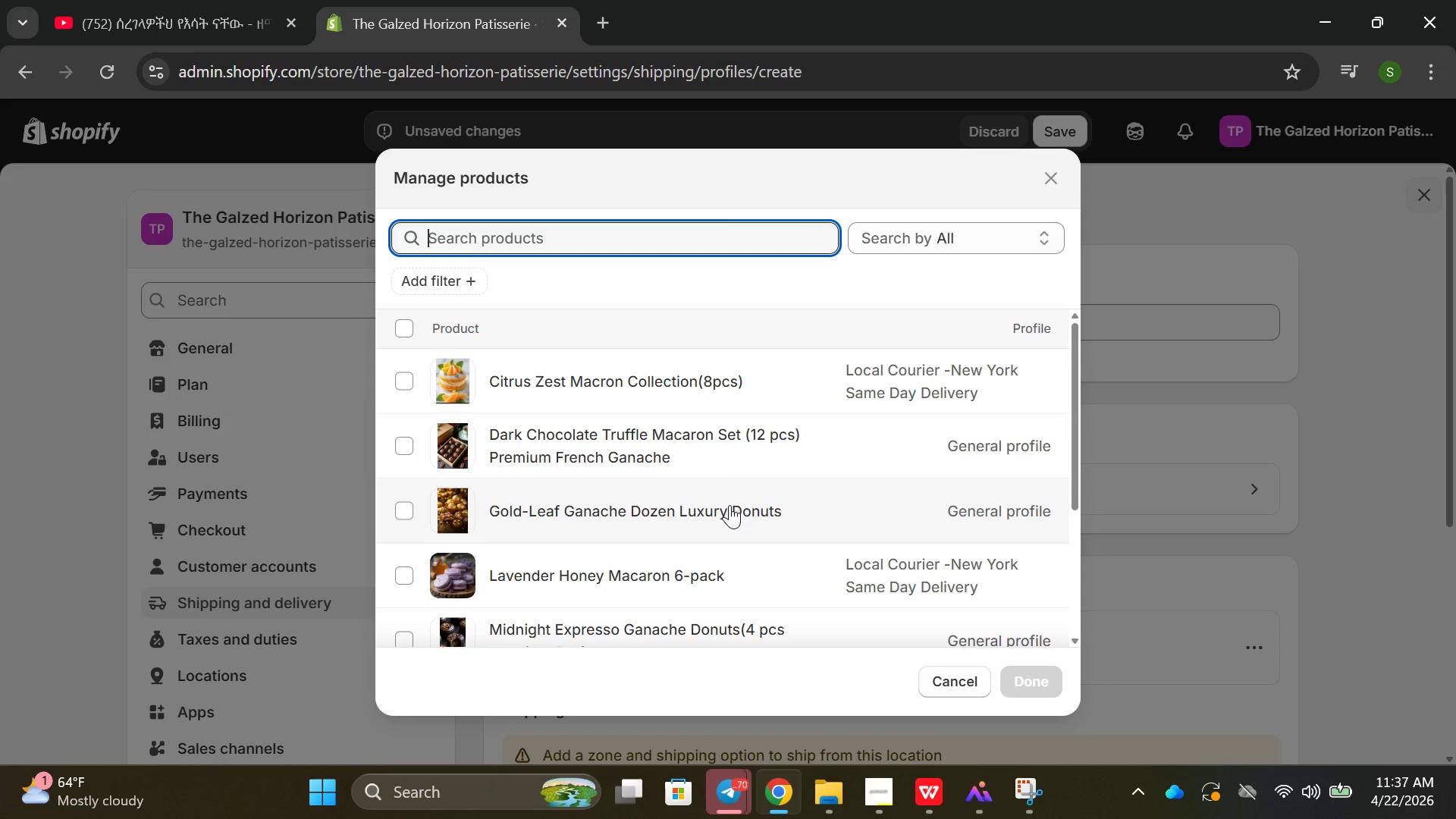 
wait(5.11)
 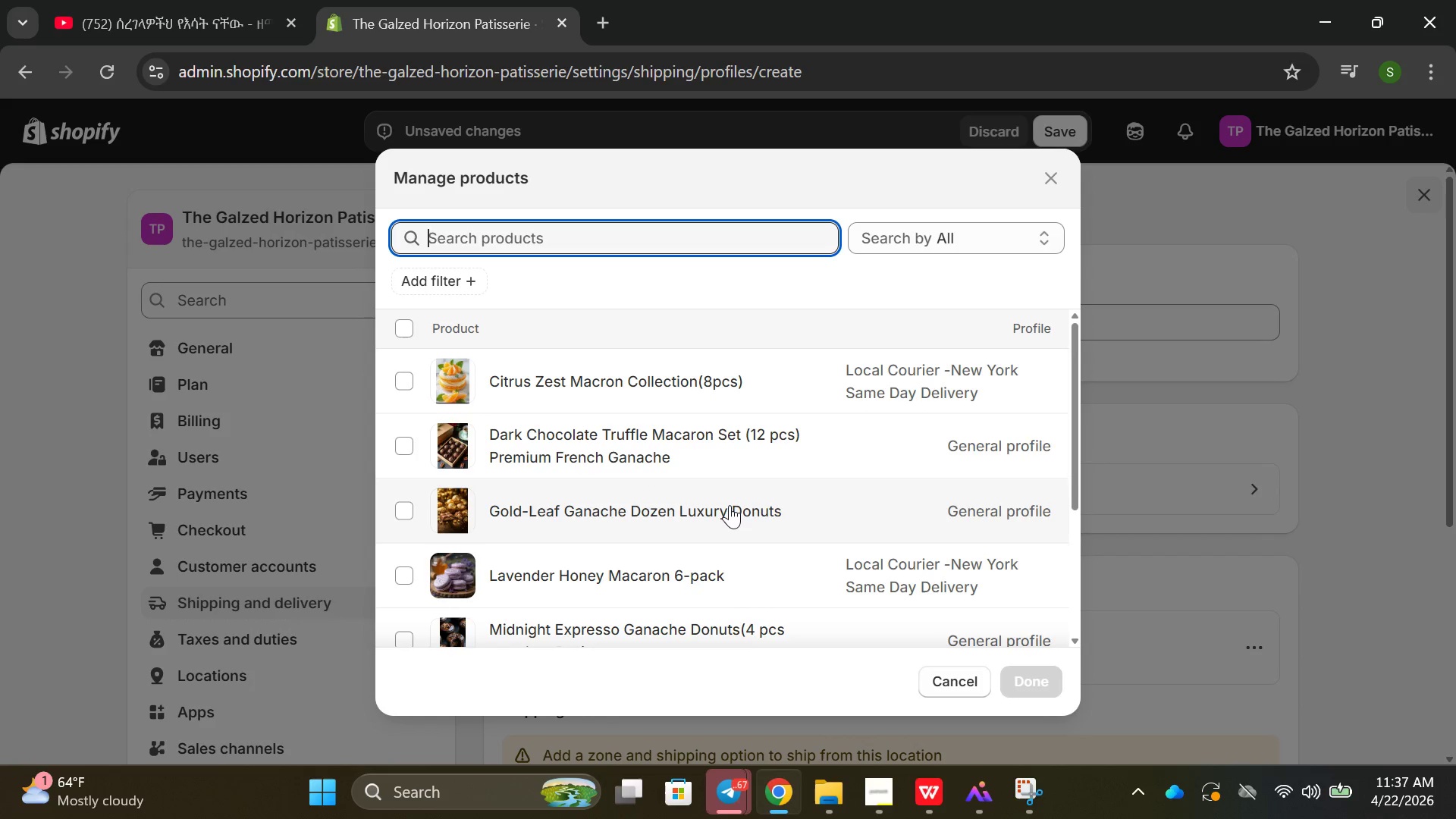 
left_click([631, 413])
 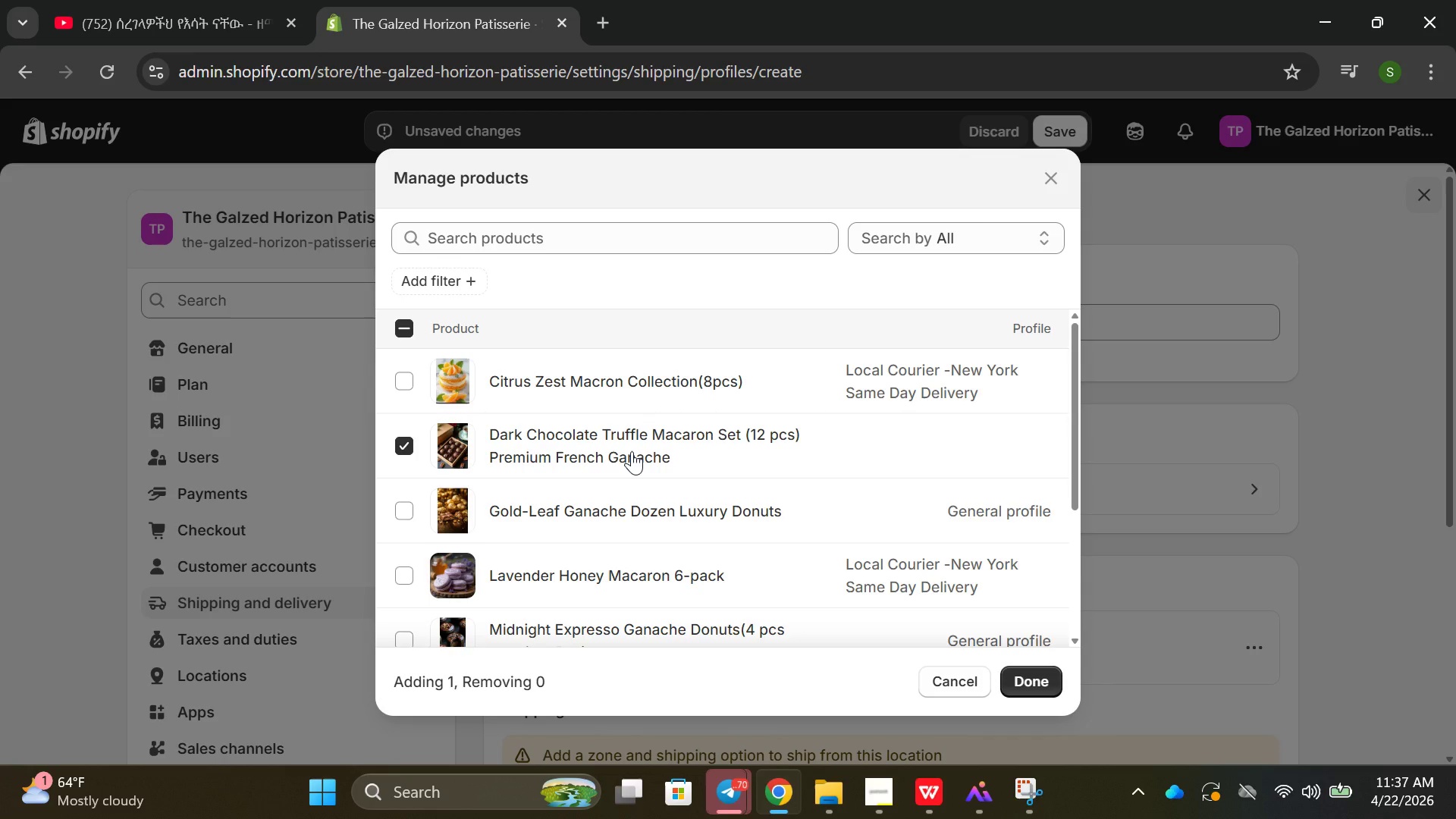 
scroll: coordinate [632, 451], scroll_direction: down, amount: 1.0
 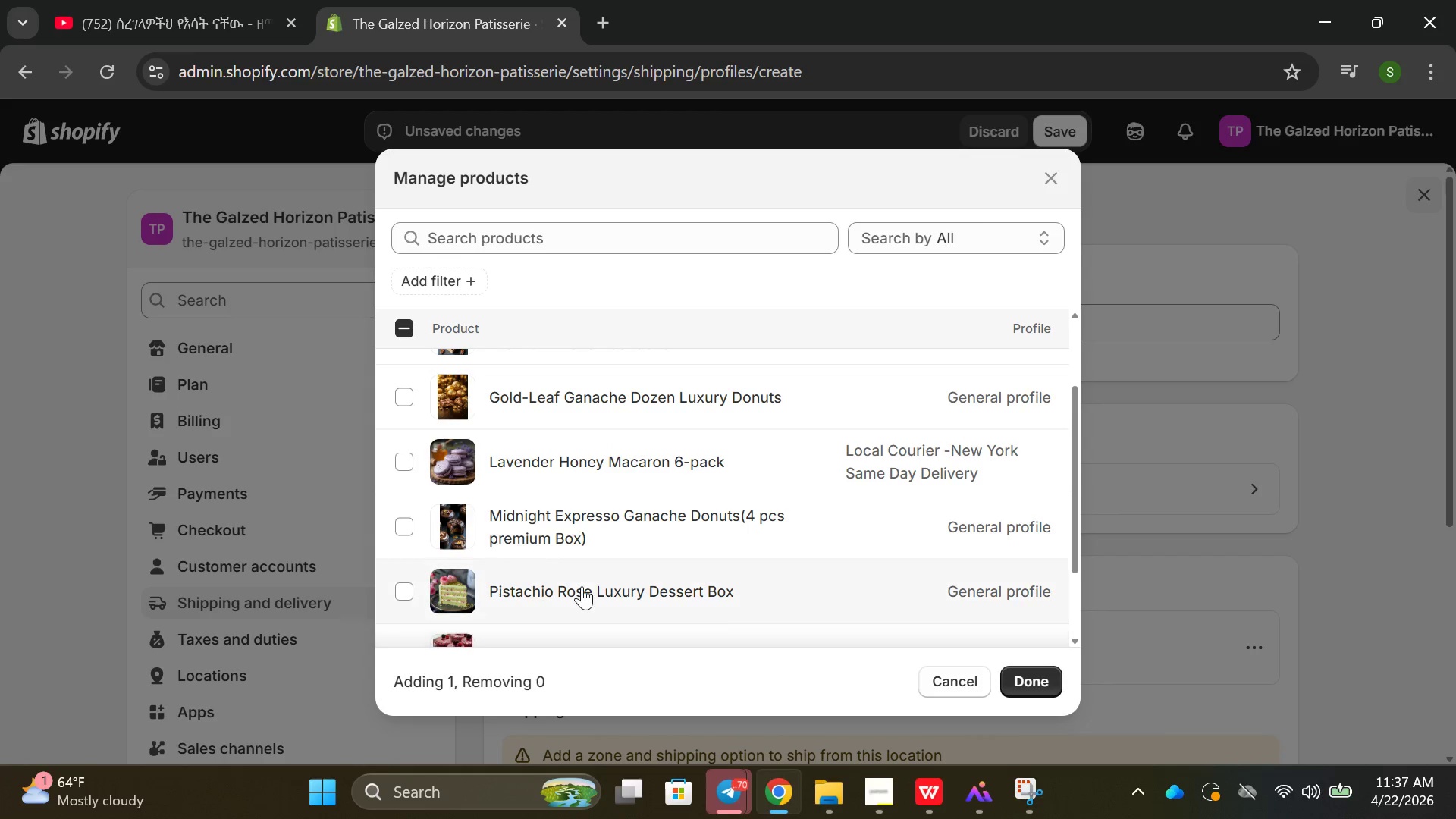 
left_click([581, 571])
 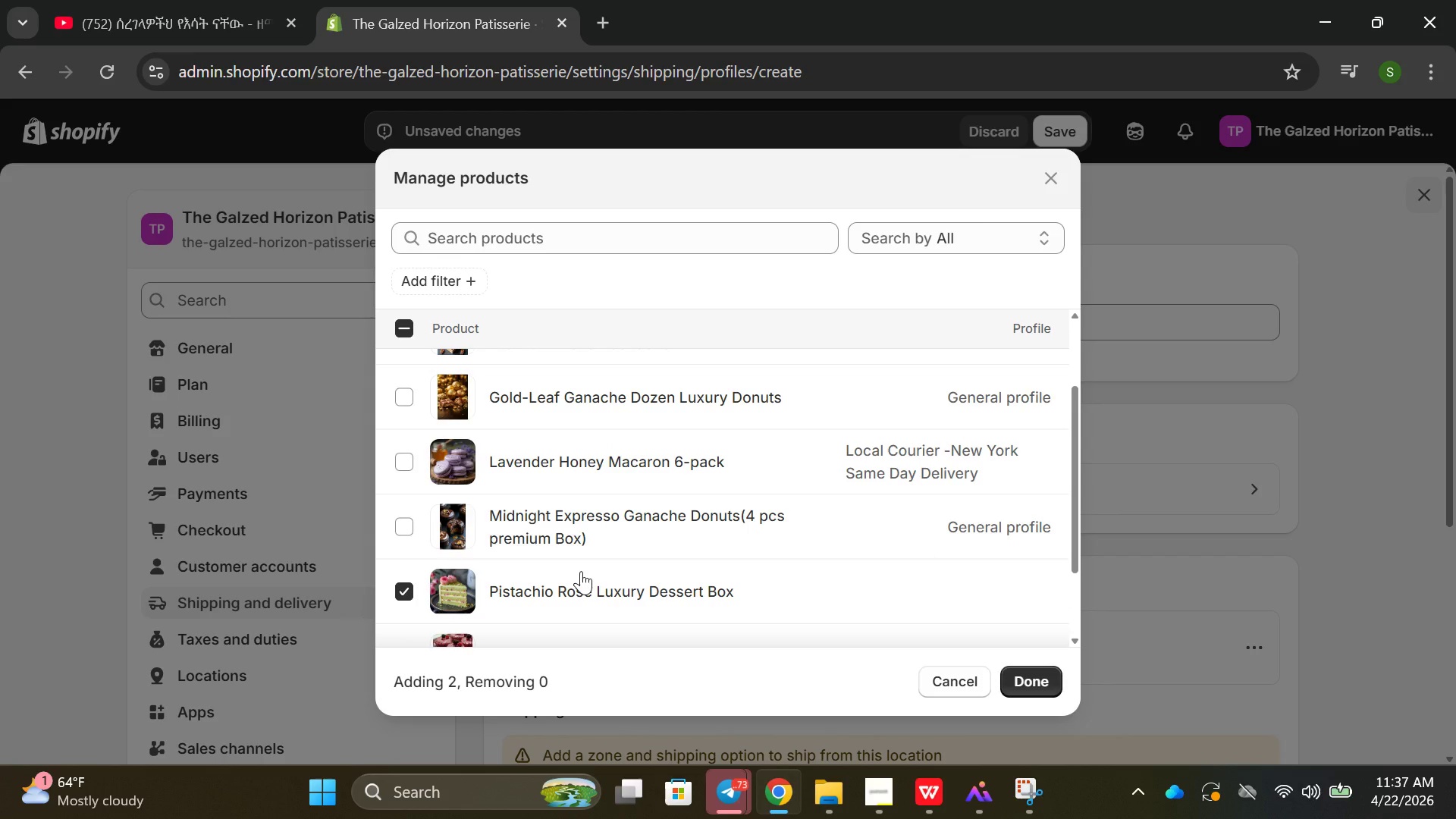 
scroll: coordinate [581, 571], scroll_direction: down, amount: 2.0
 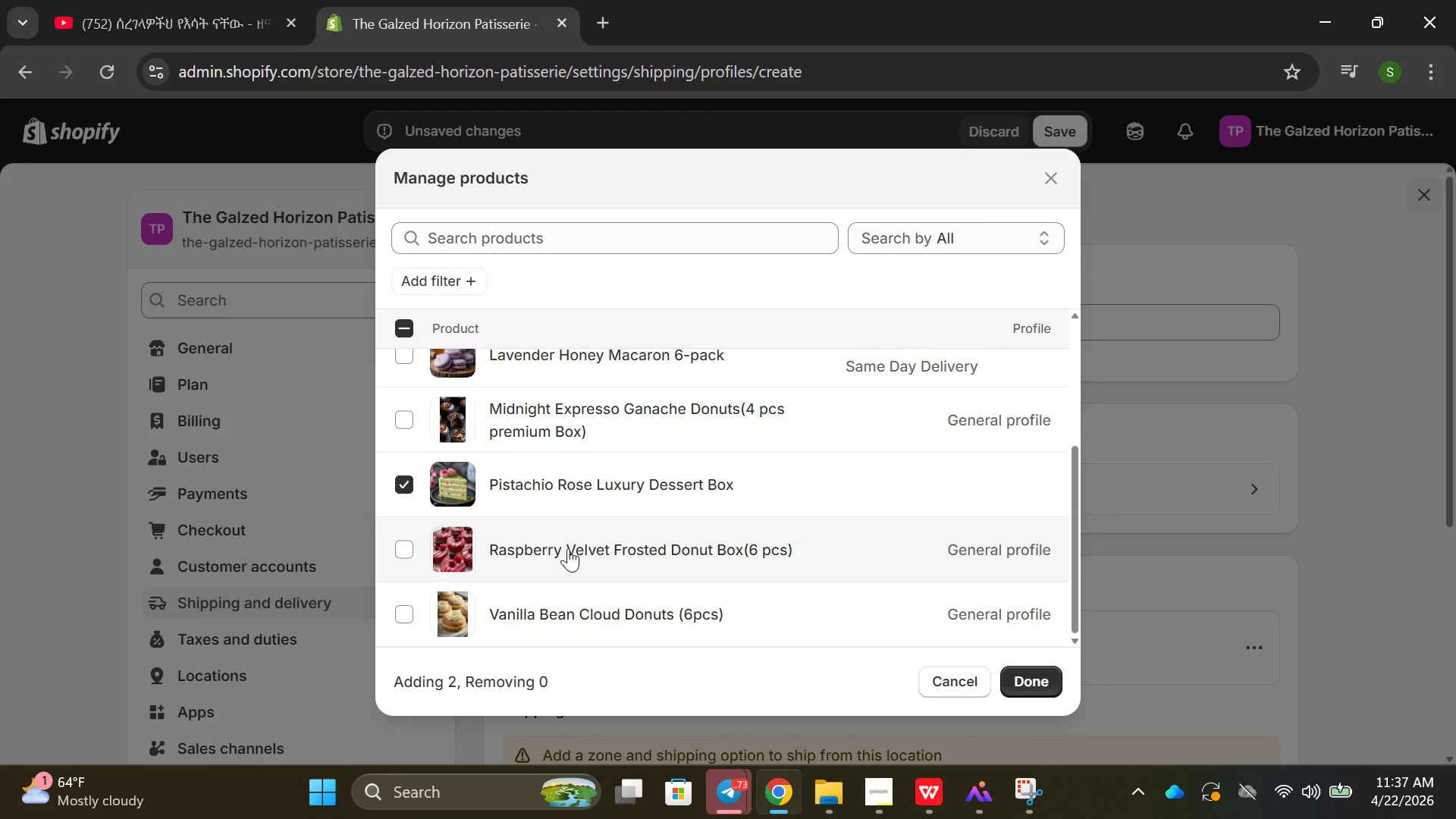 
left_click([566, 548])
 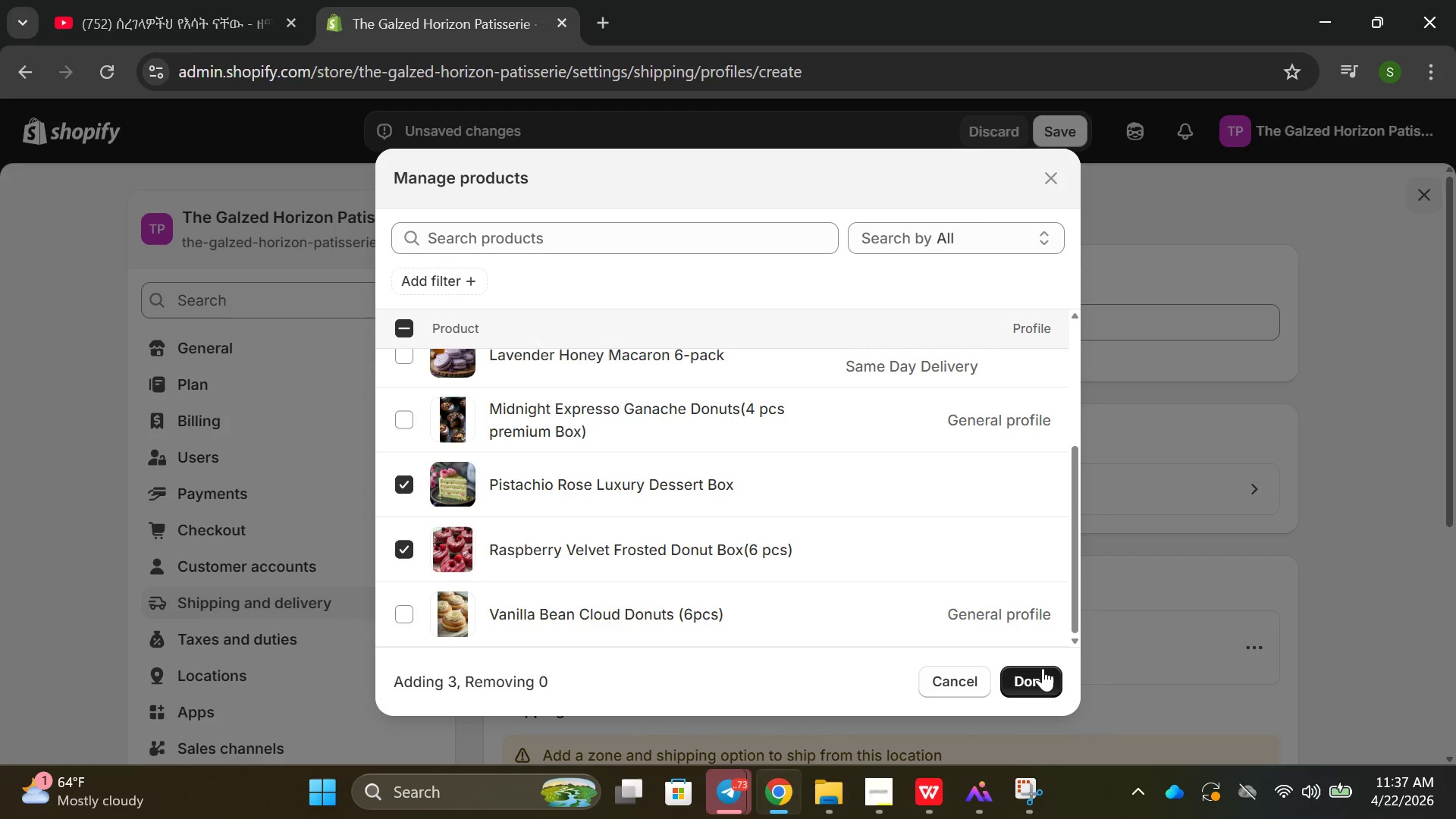 
left_click([1041, 686])
 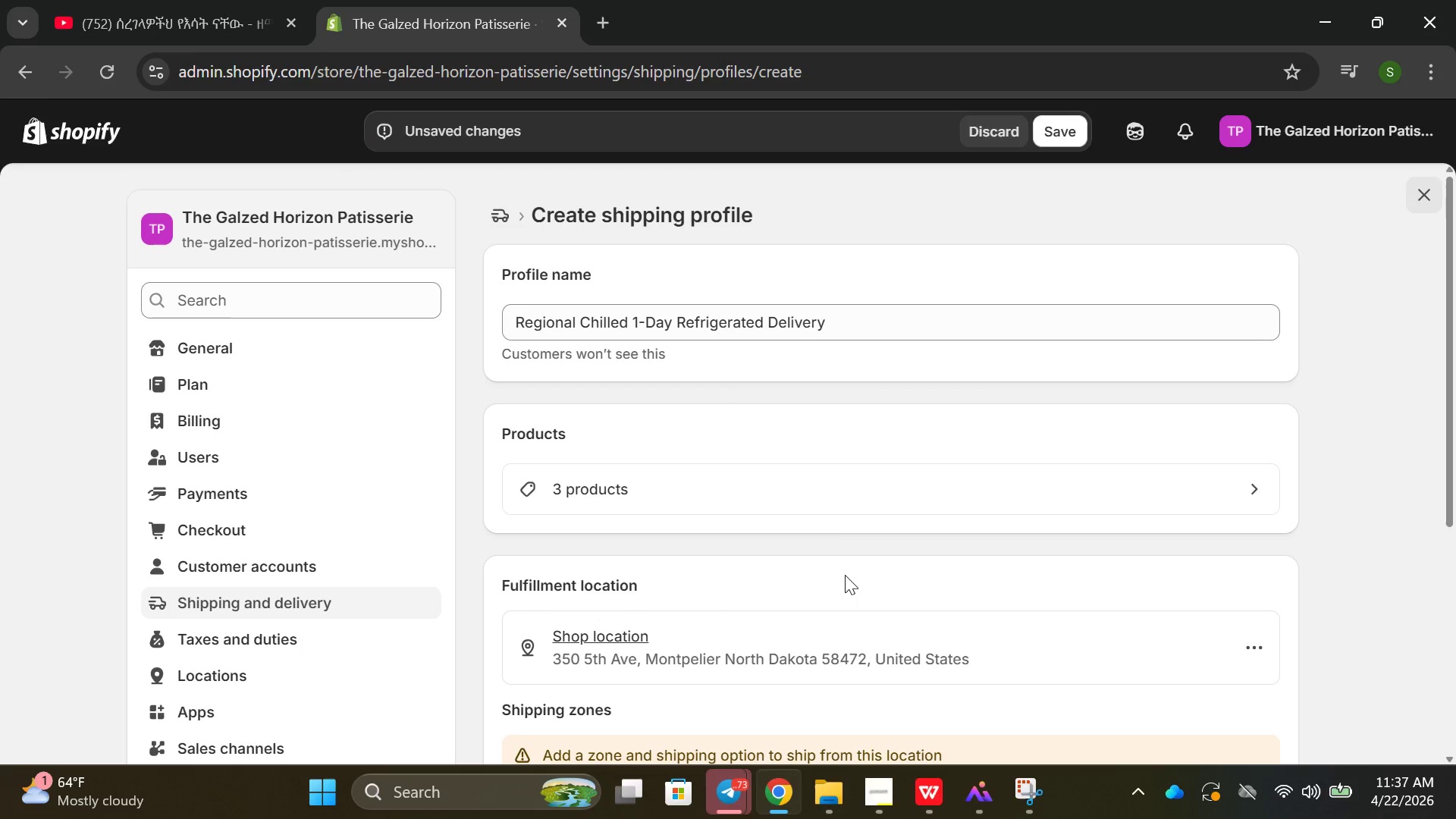 
scroll: coordinate [829, 522], scroll_direction: down, amount: 4.0
 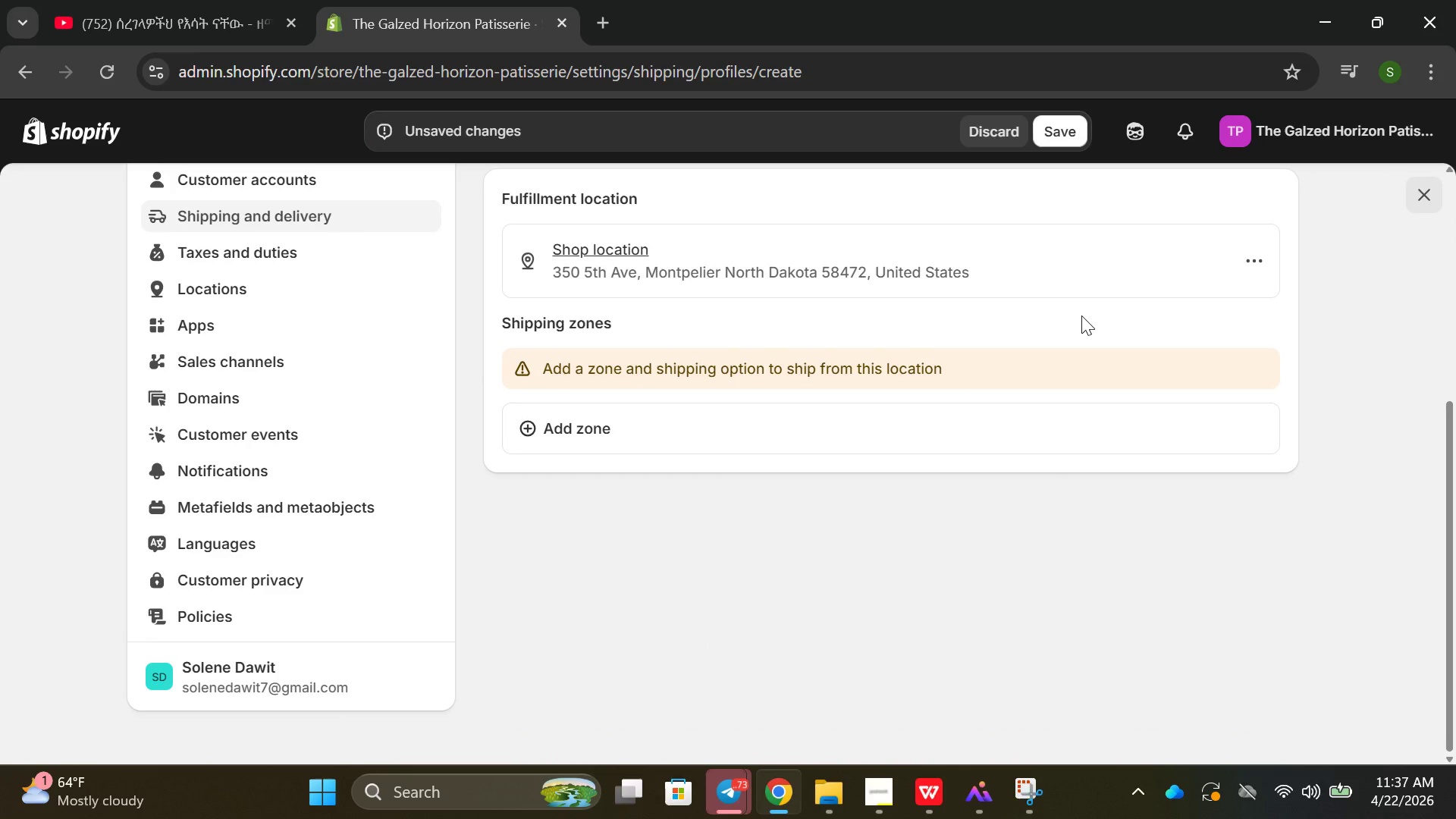 
wait(6.52)
 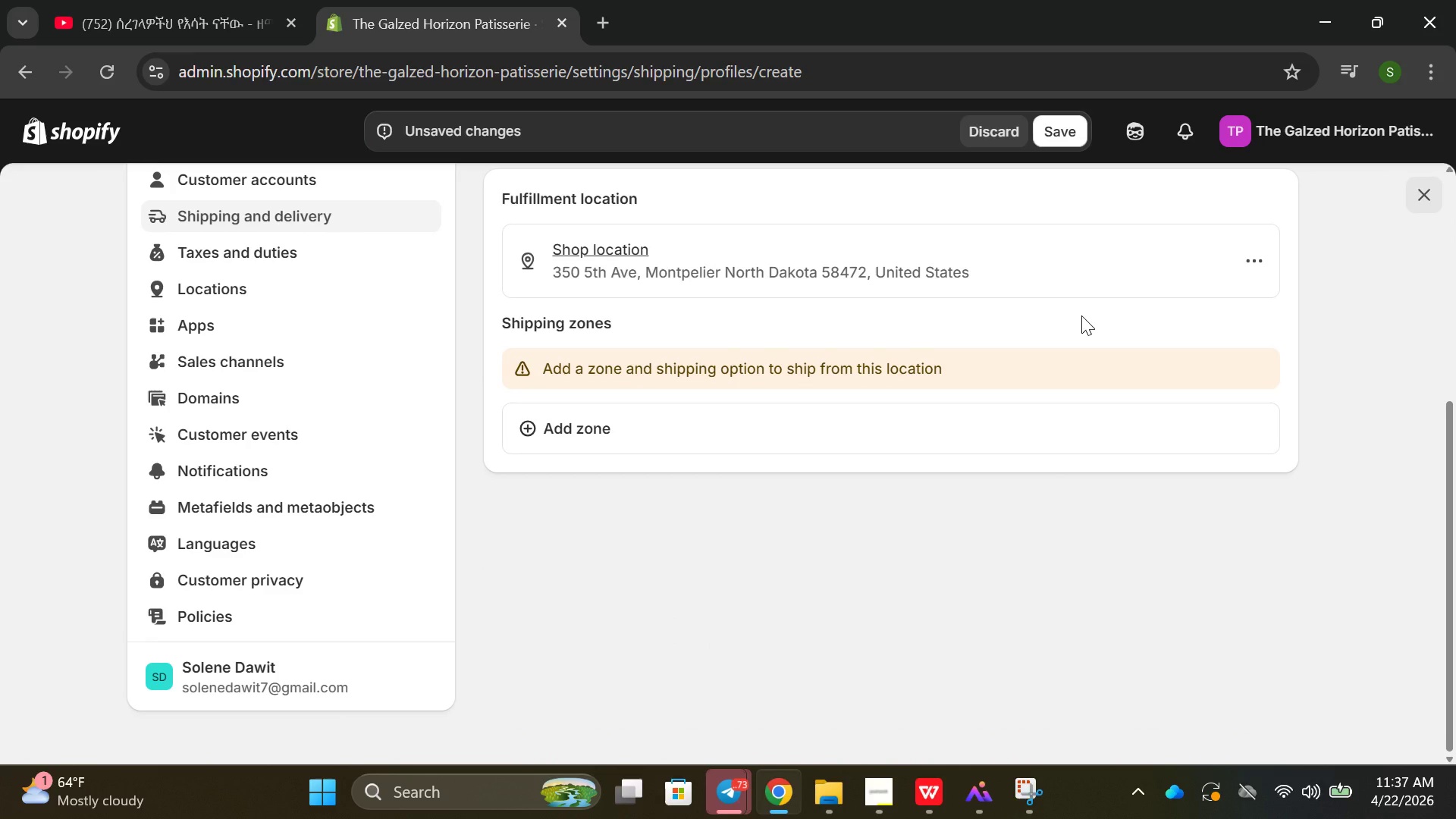 
left_click([764, 412])
 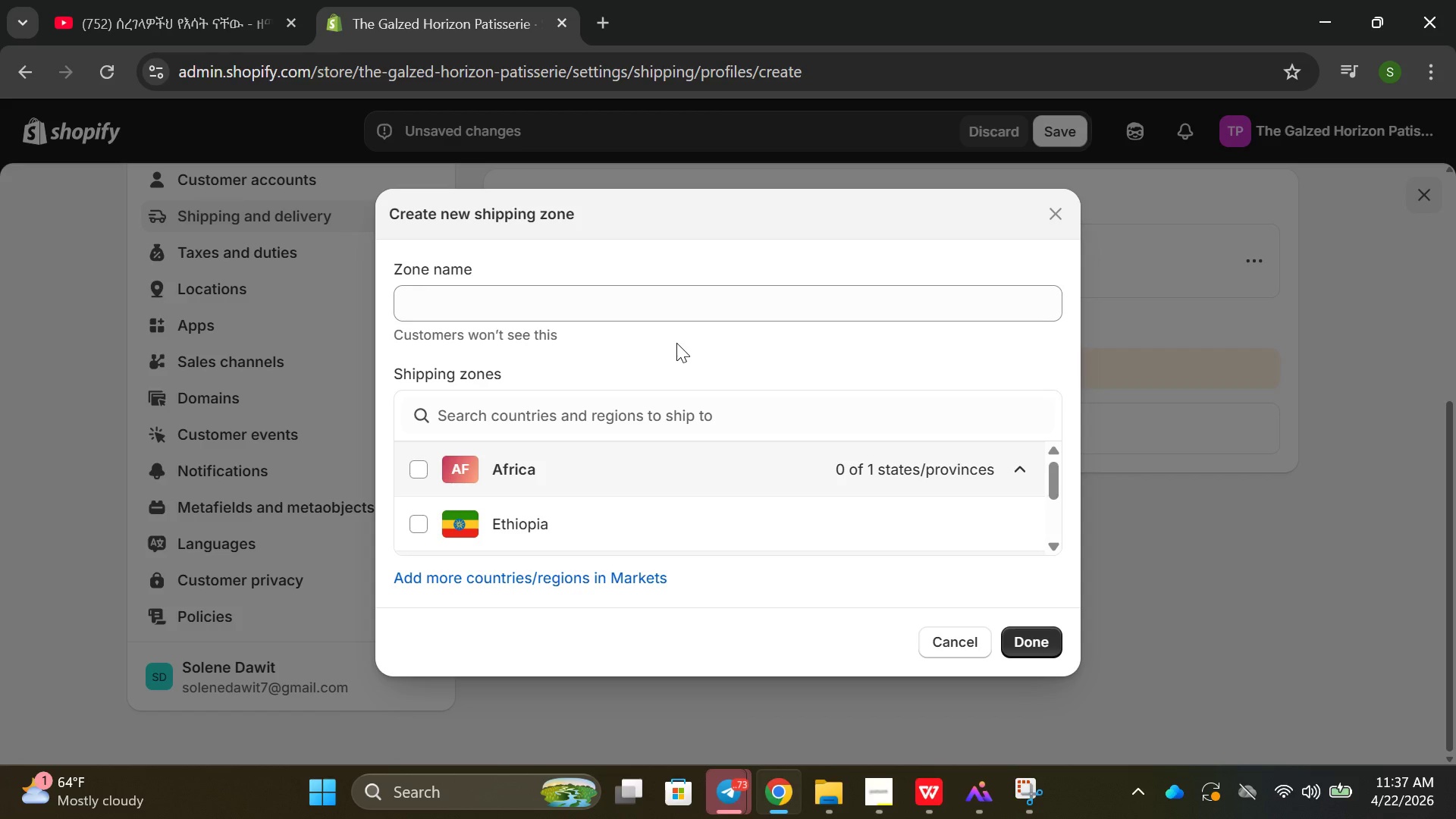 
wait(12.01)
 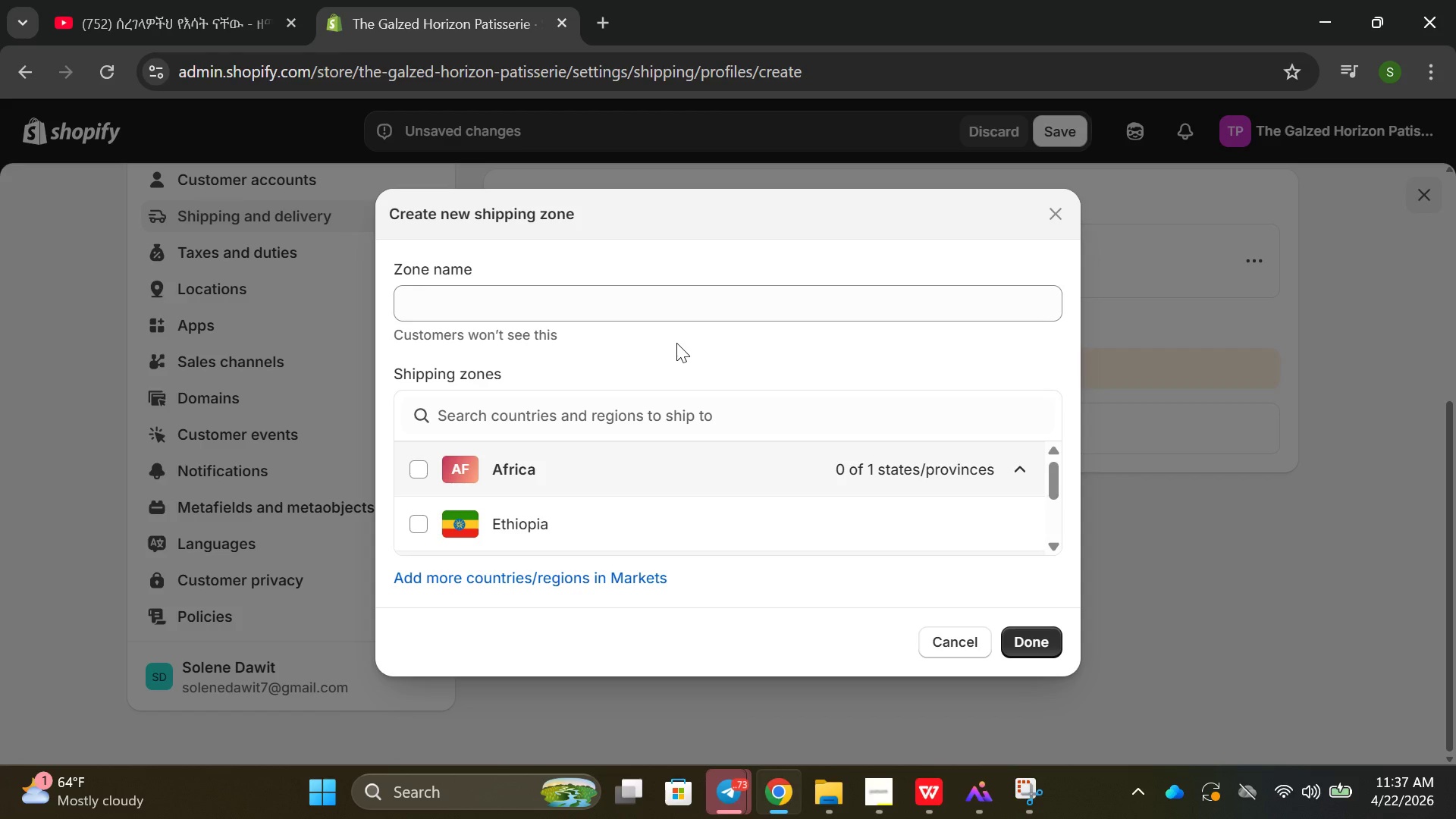 
left_click([1213, 615])
 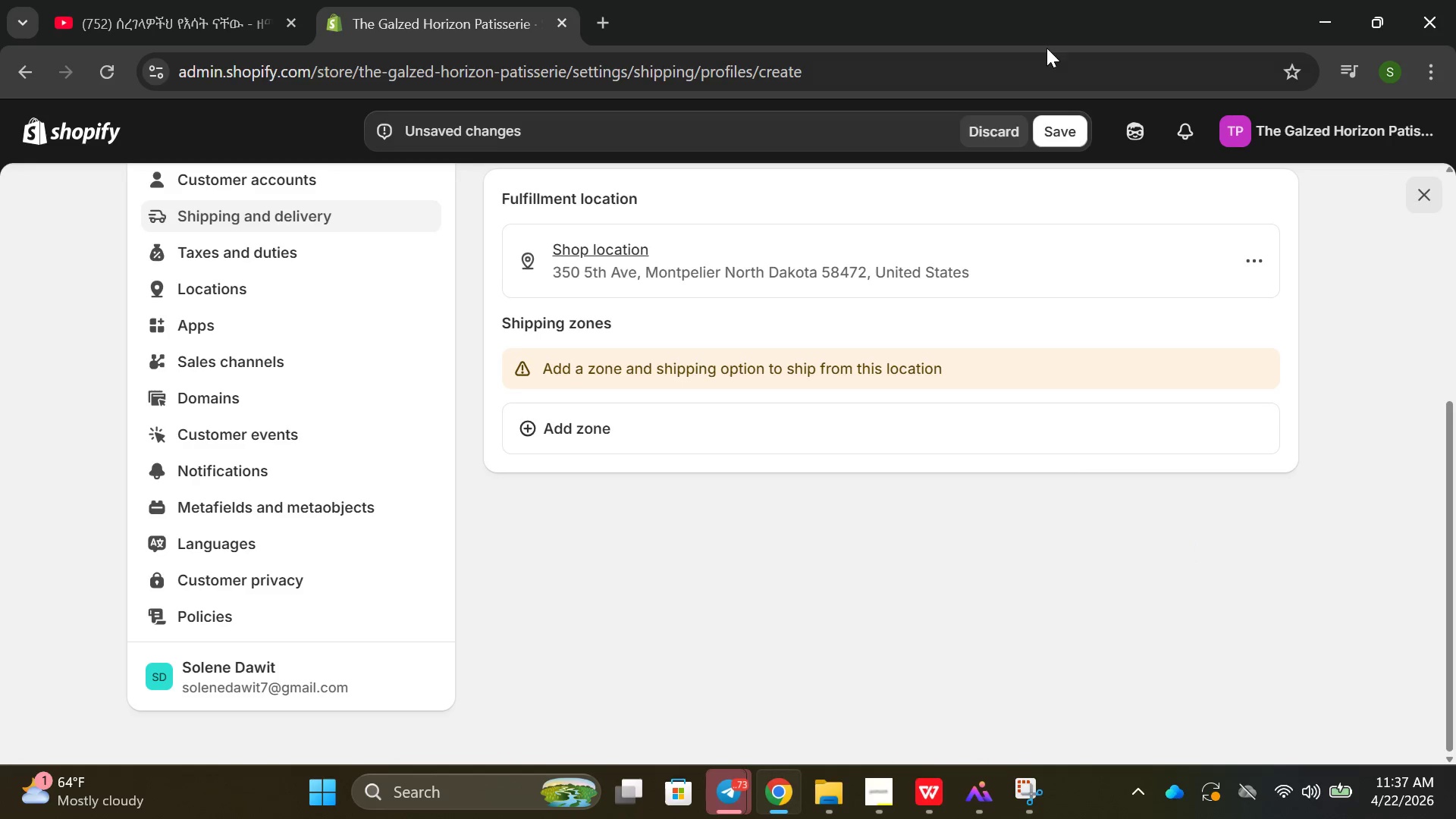 
left_click([1059, 132])
 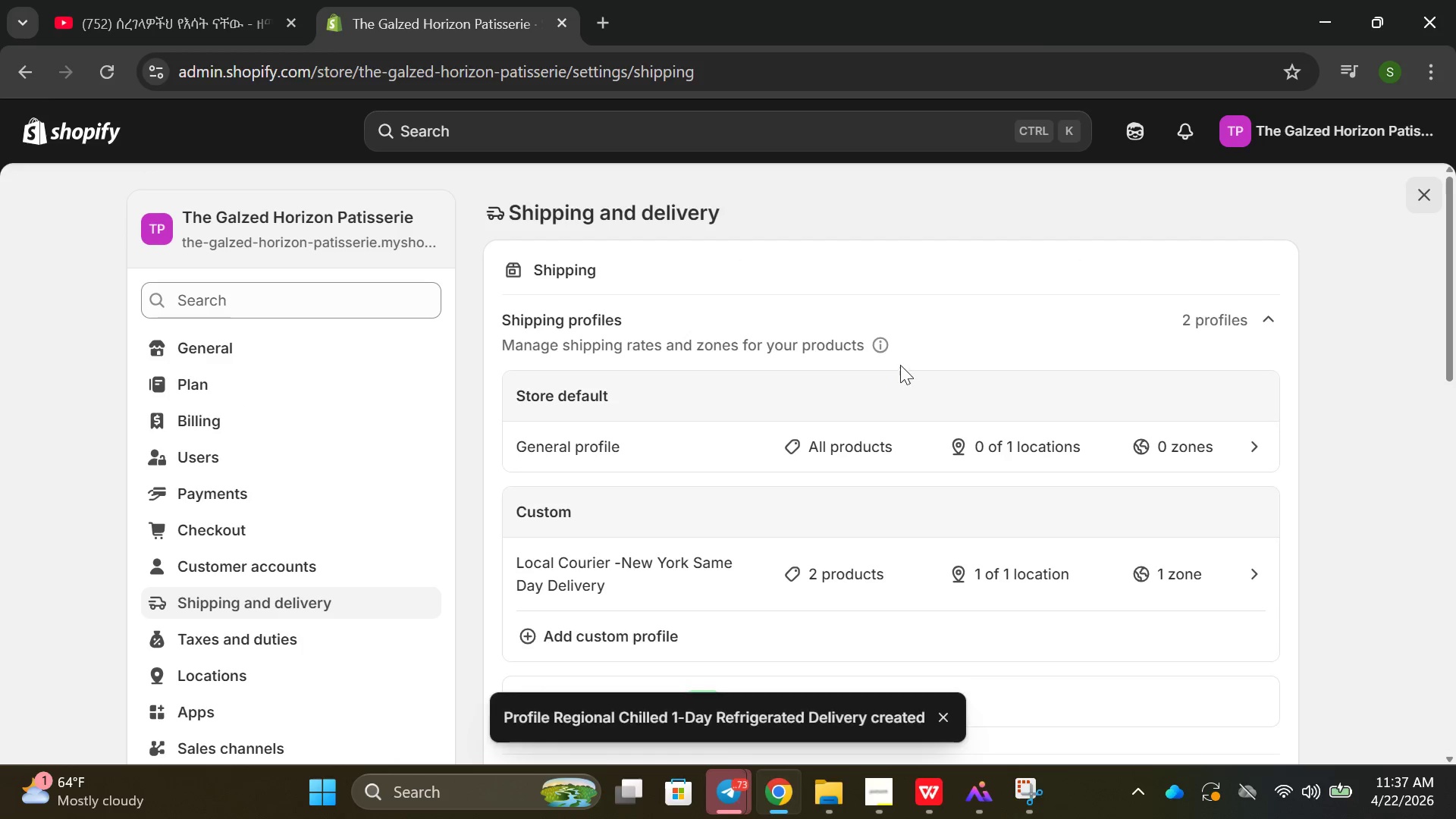 
scroll: coordinate [806, 444], scroll_direction: down, amount: 6.0
 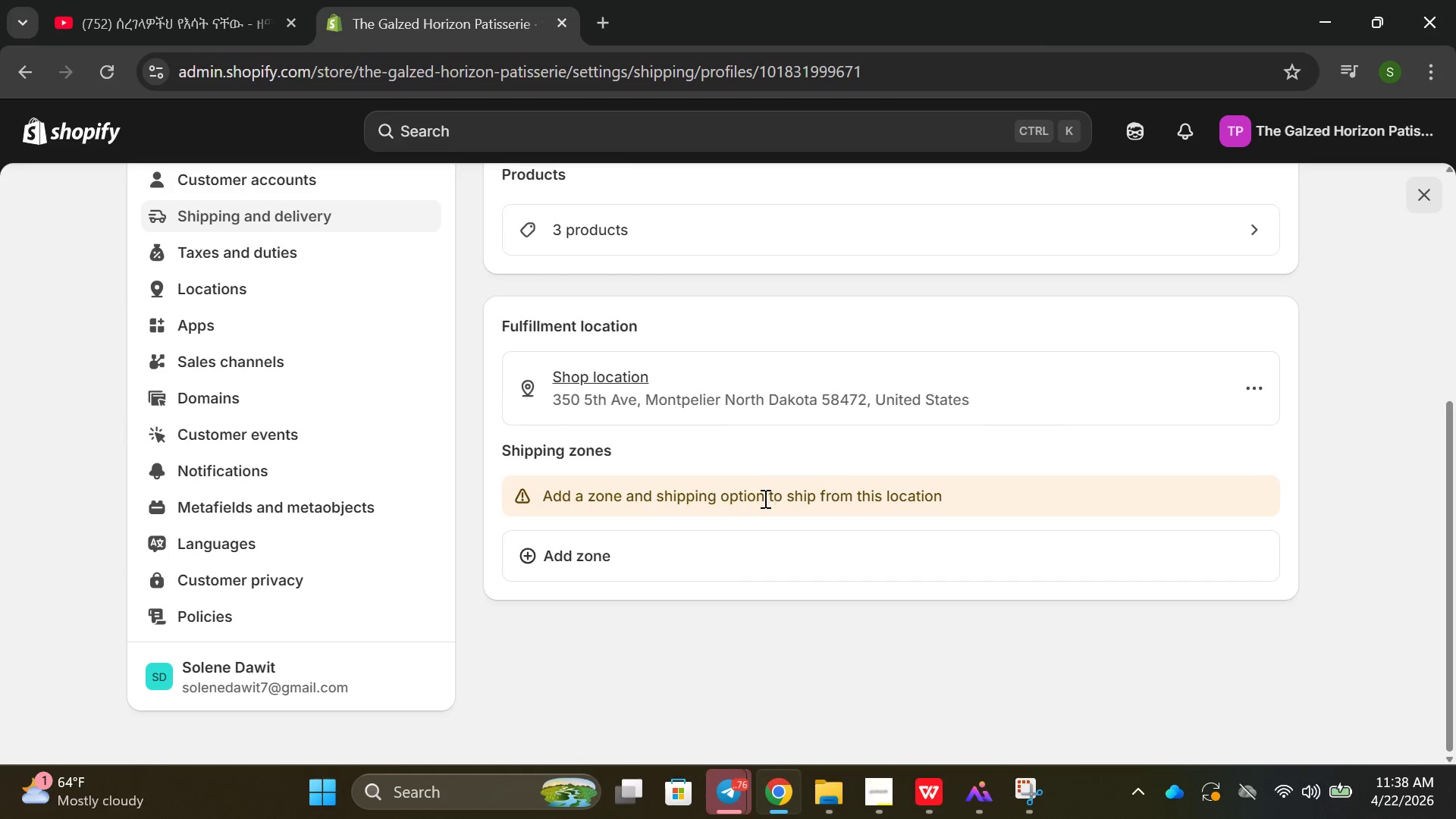 
left_click([680, 546])
 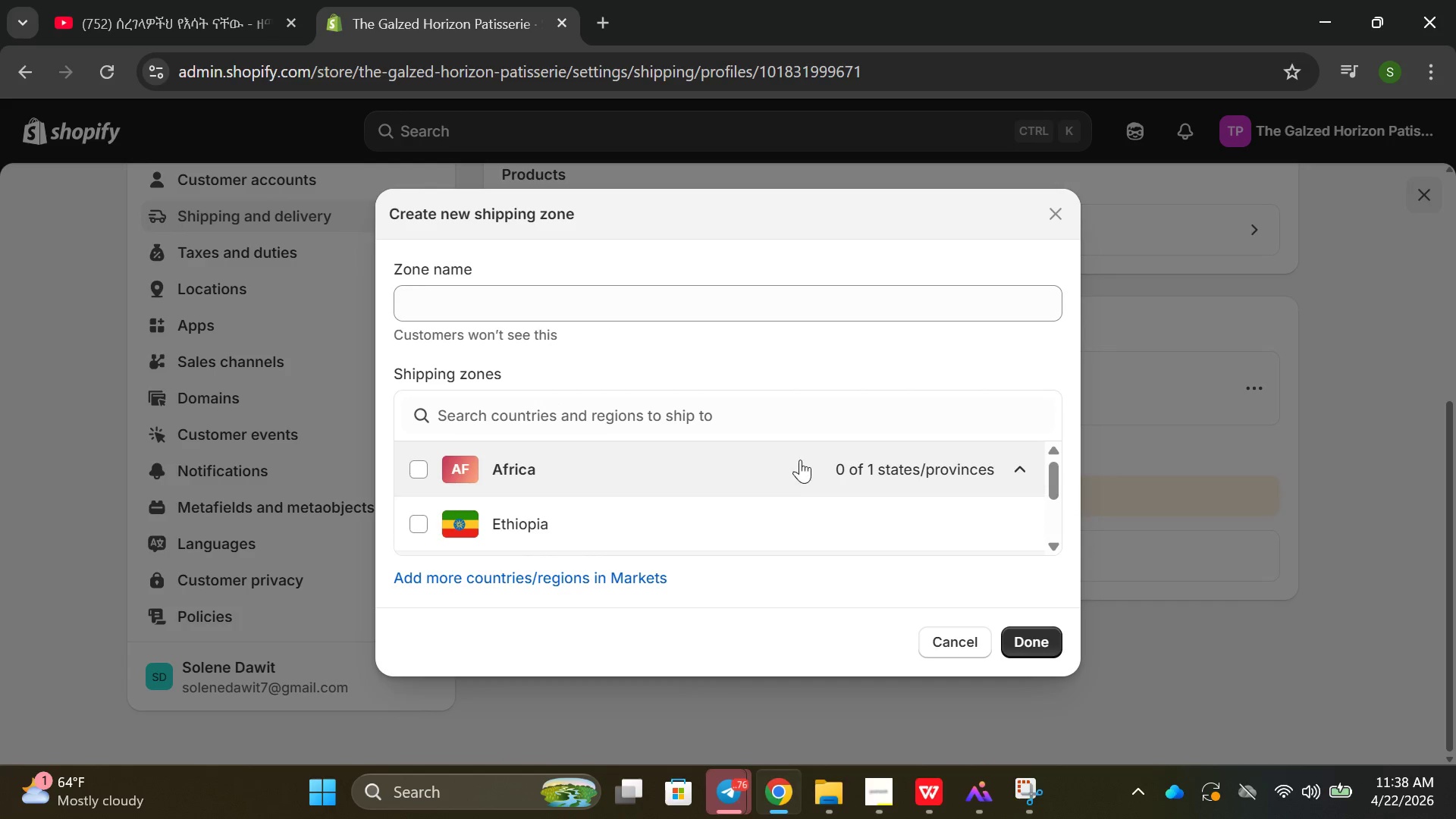 
left_click([686, 411])
 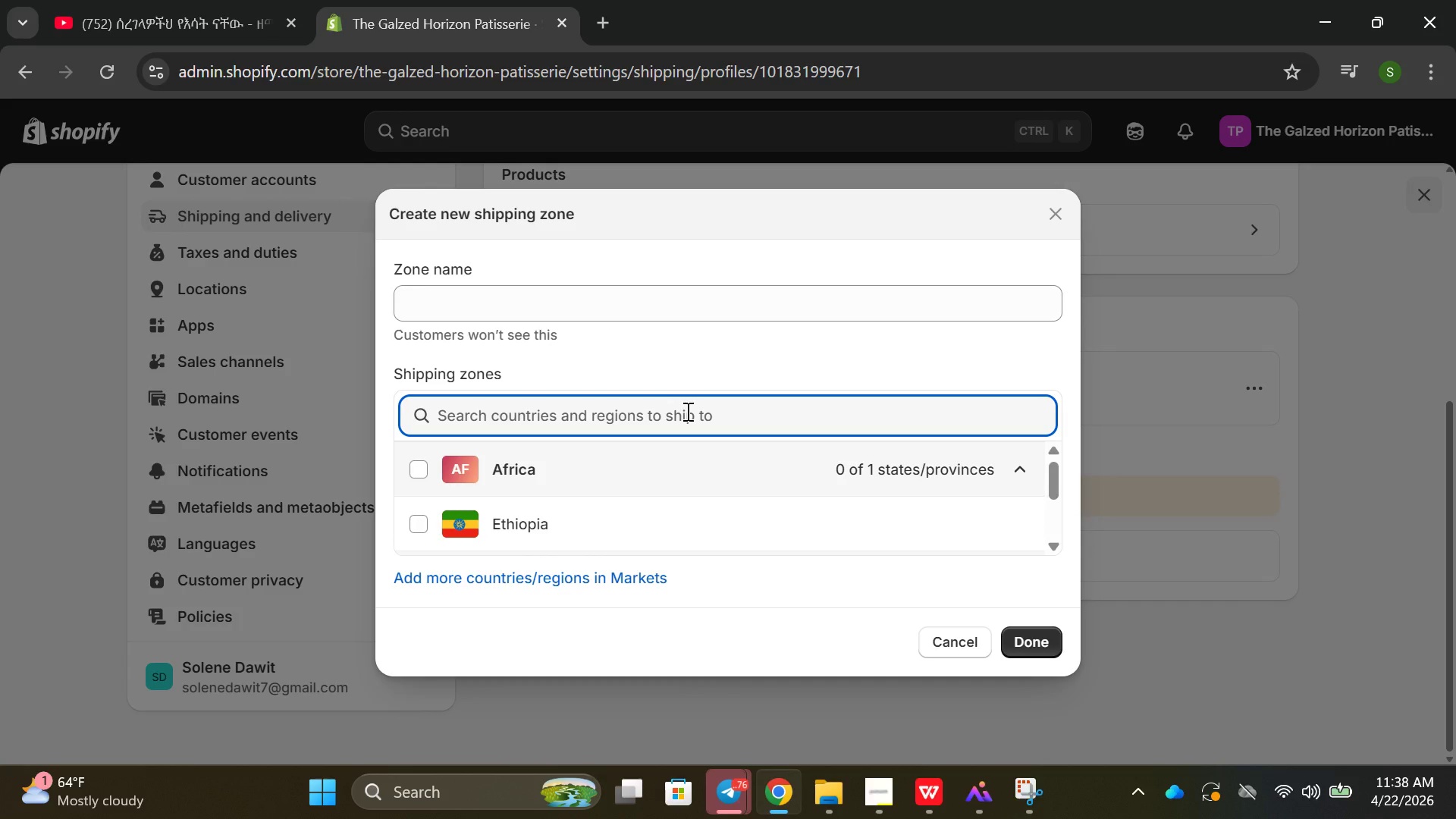 
type(new )
 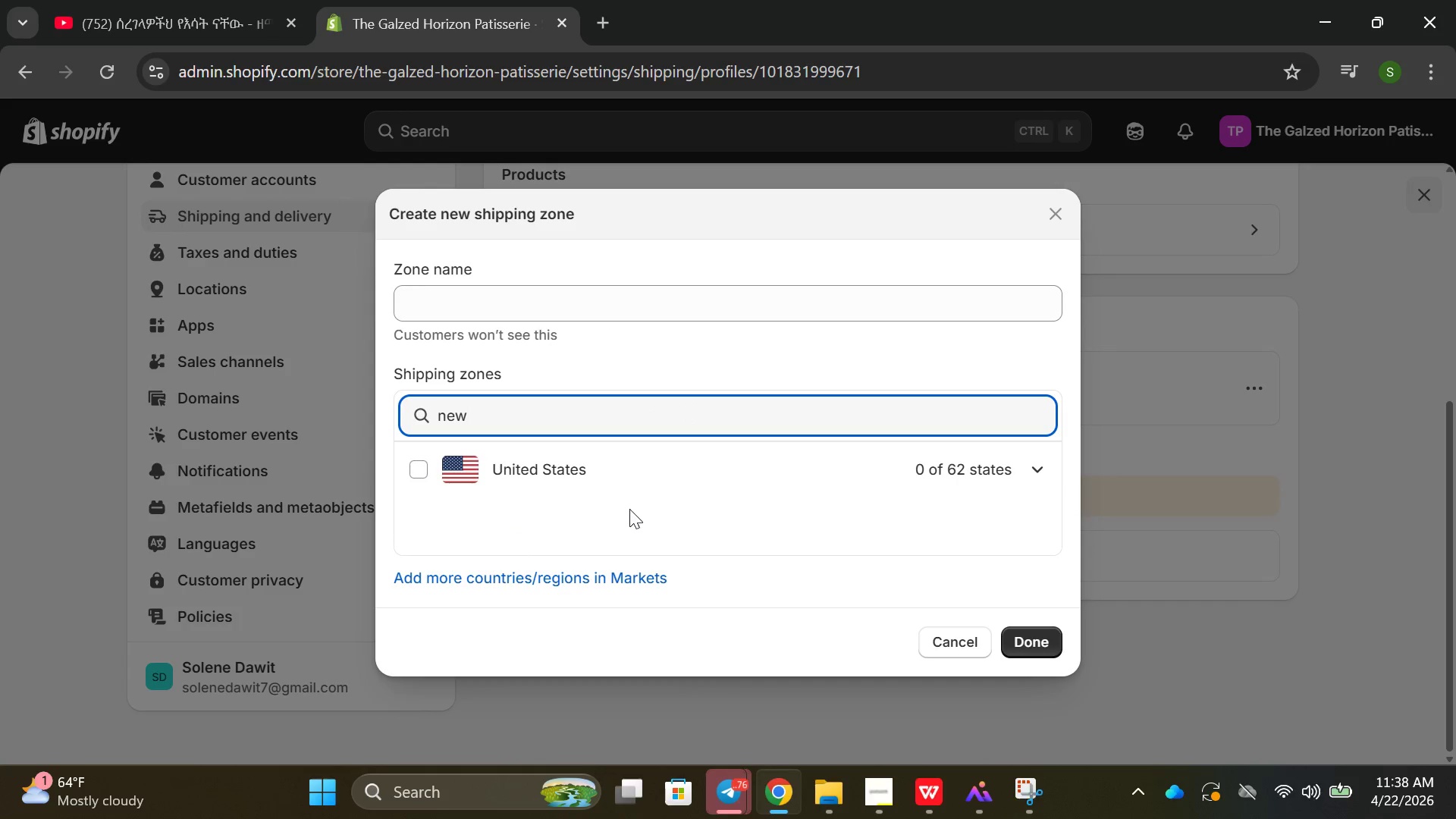 
left_click([620, 479])
 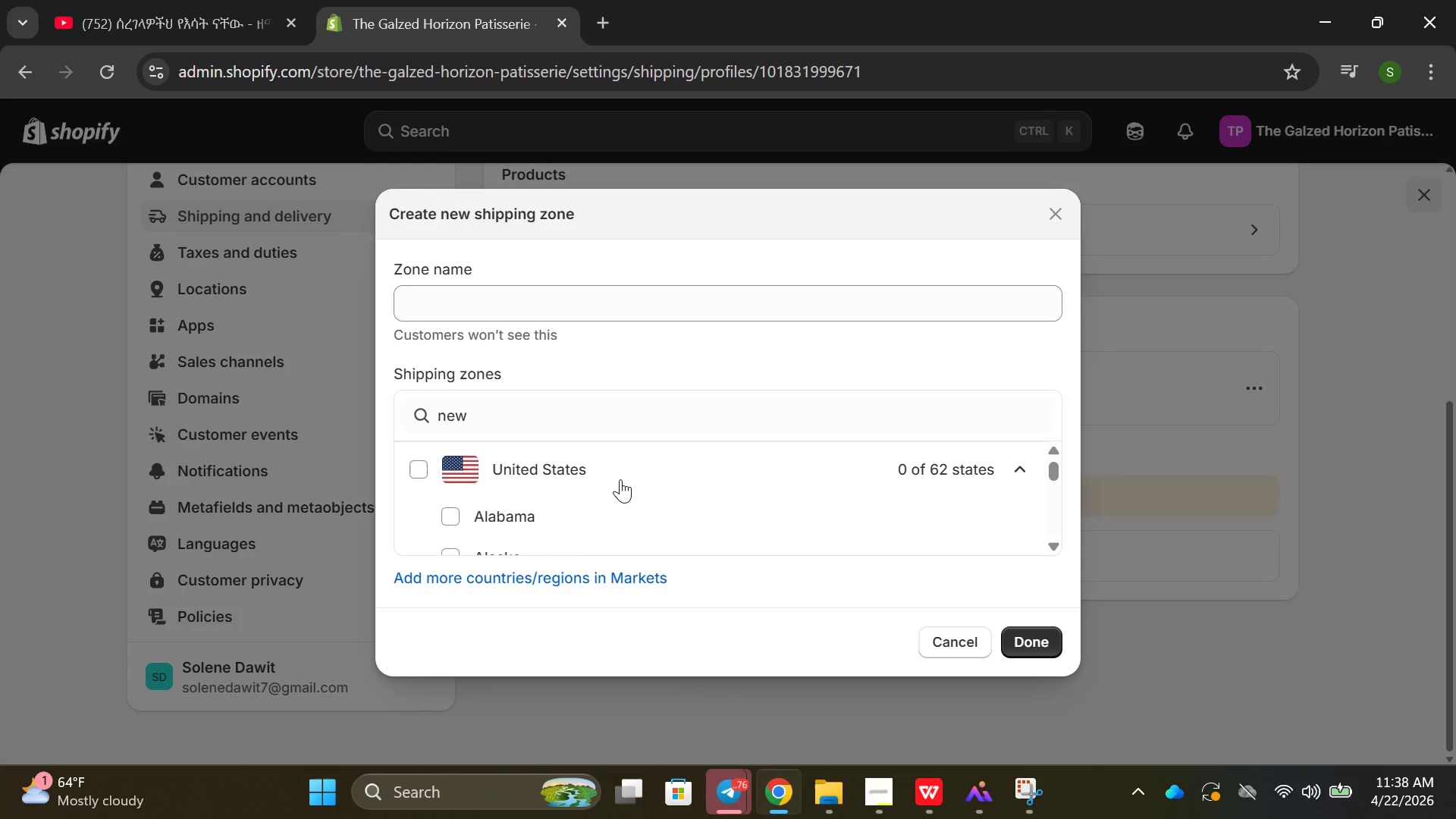 
scroll: coordinate [620, 479], scroll_direction: down, amount: 9.0
 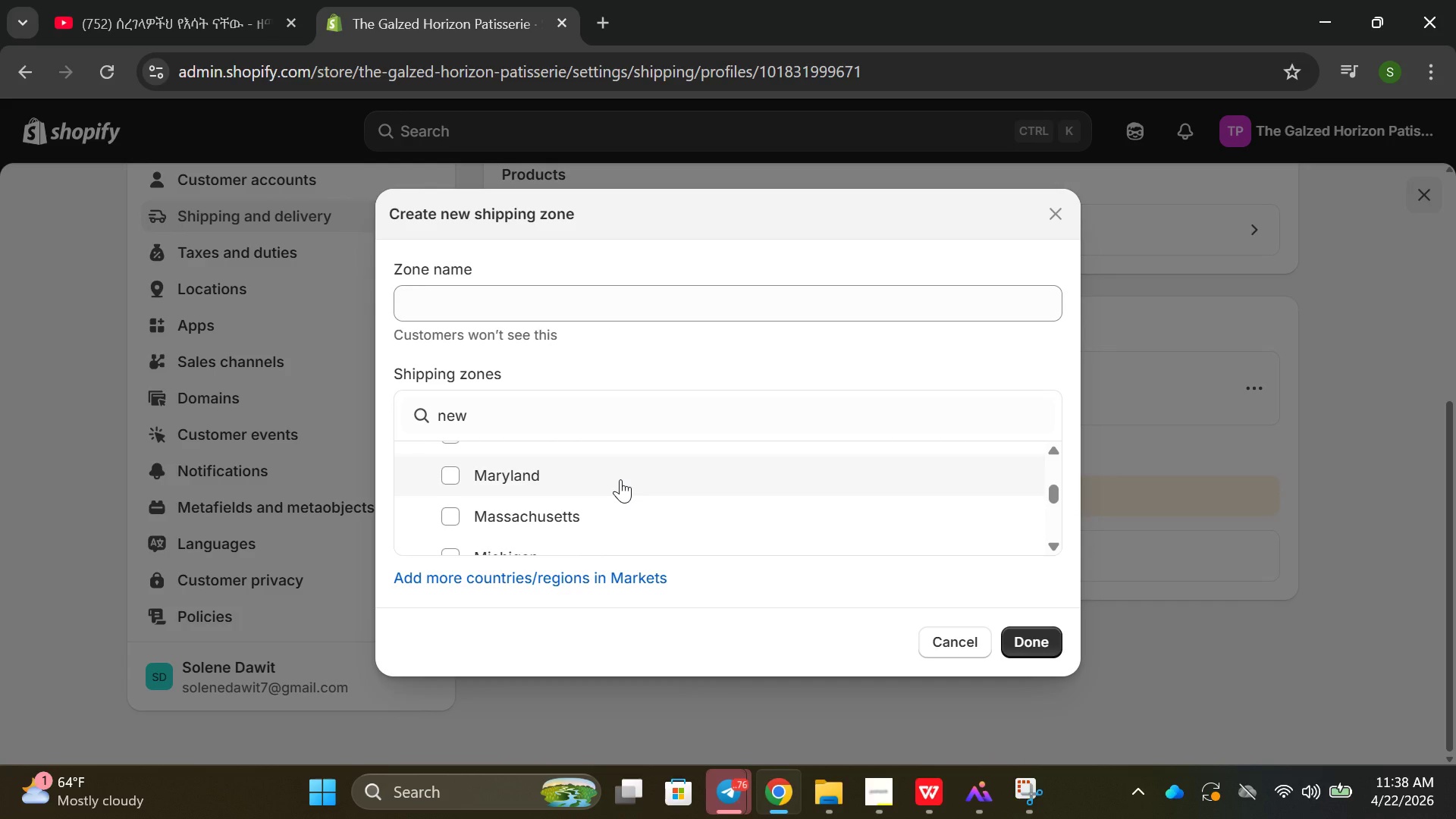 
scroll: coordinate [620, 479], scroll_direction: up, amount: 2.0
 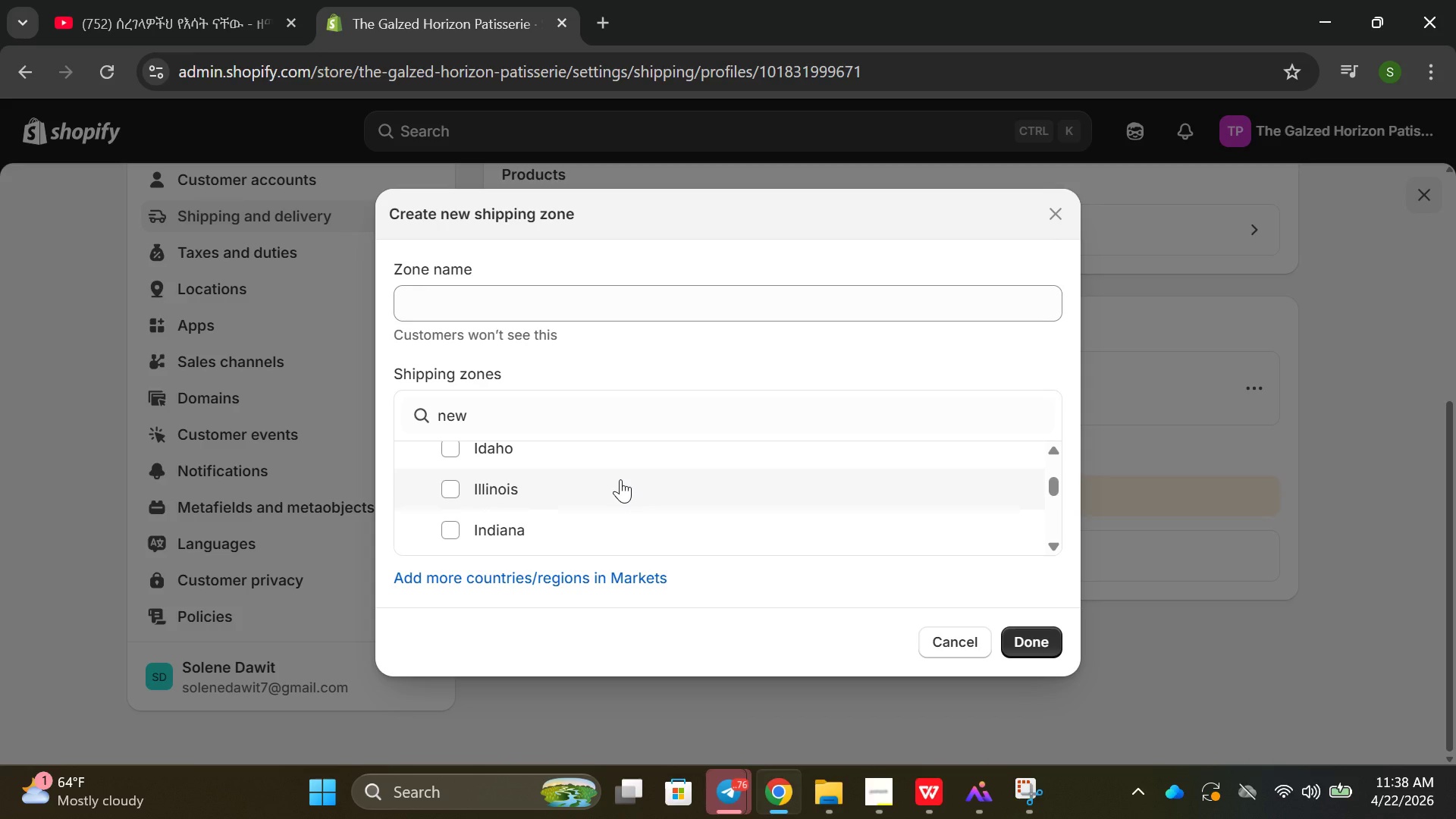 
scroll: coordinate [620, 479], scroll_direction: down, amount: 1.0
 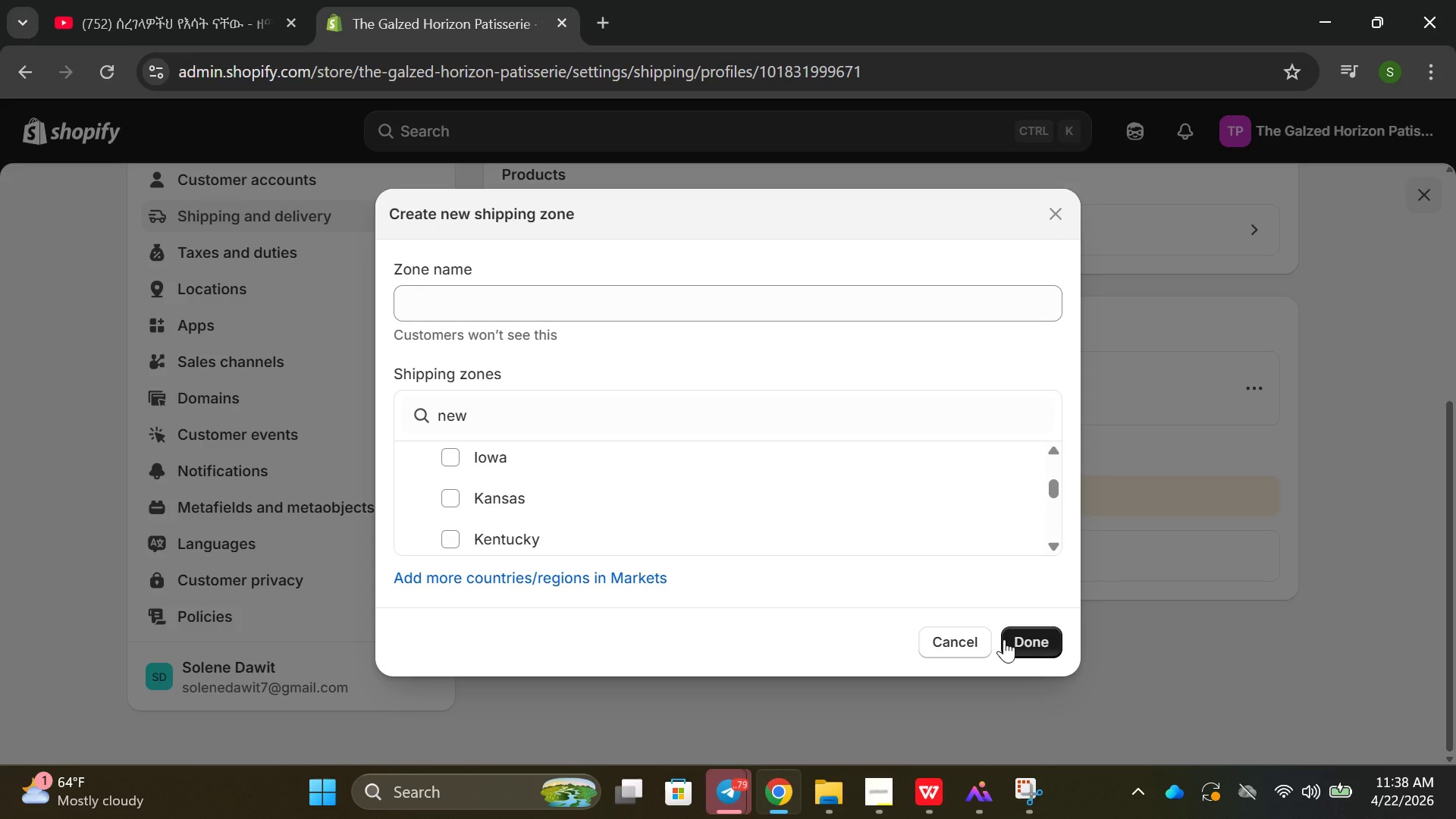 
wait(12.13)
 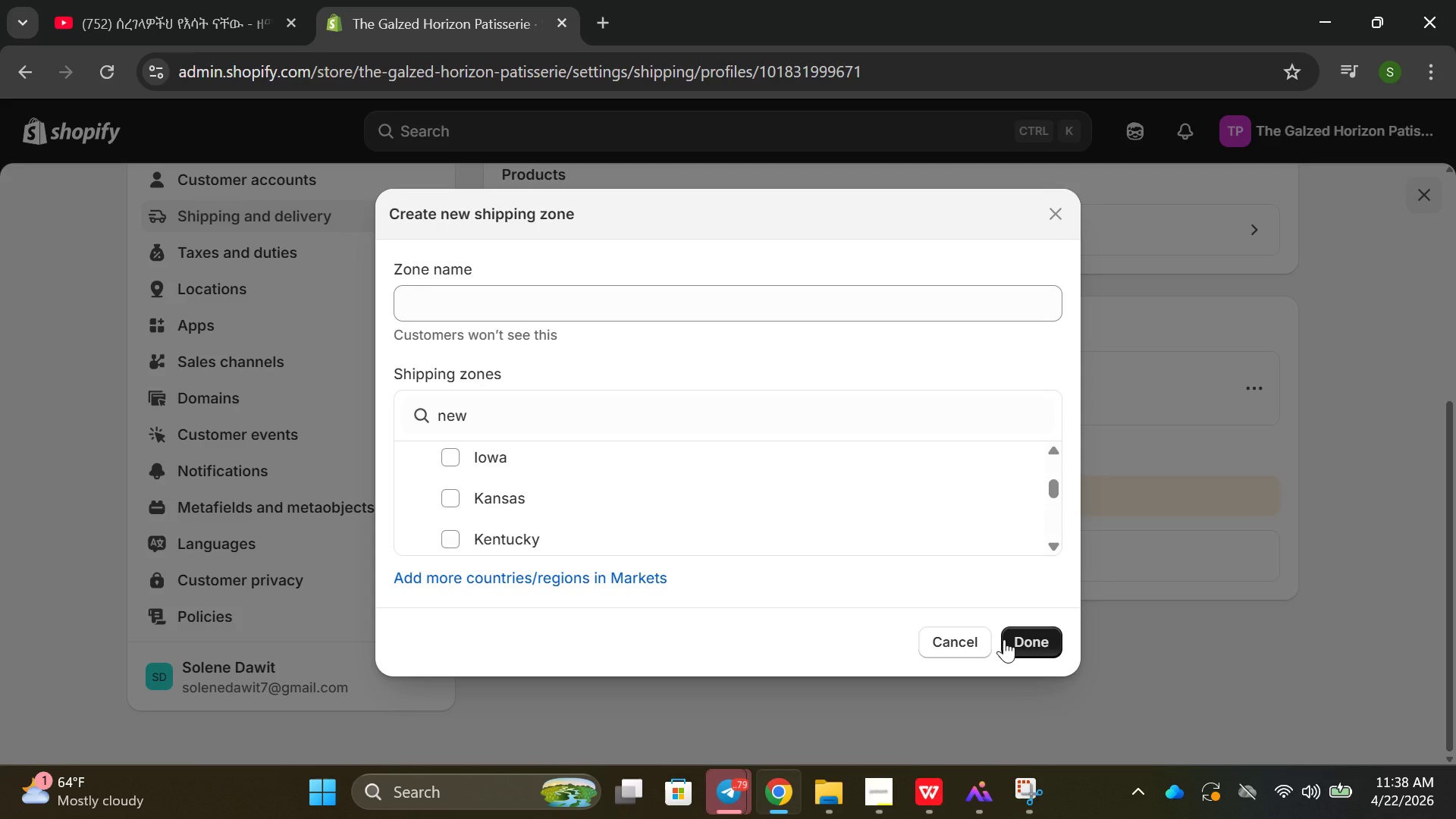 
left_click([1255, 651])
 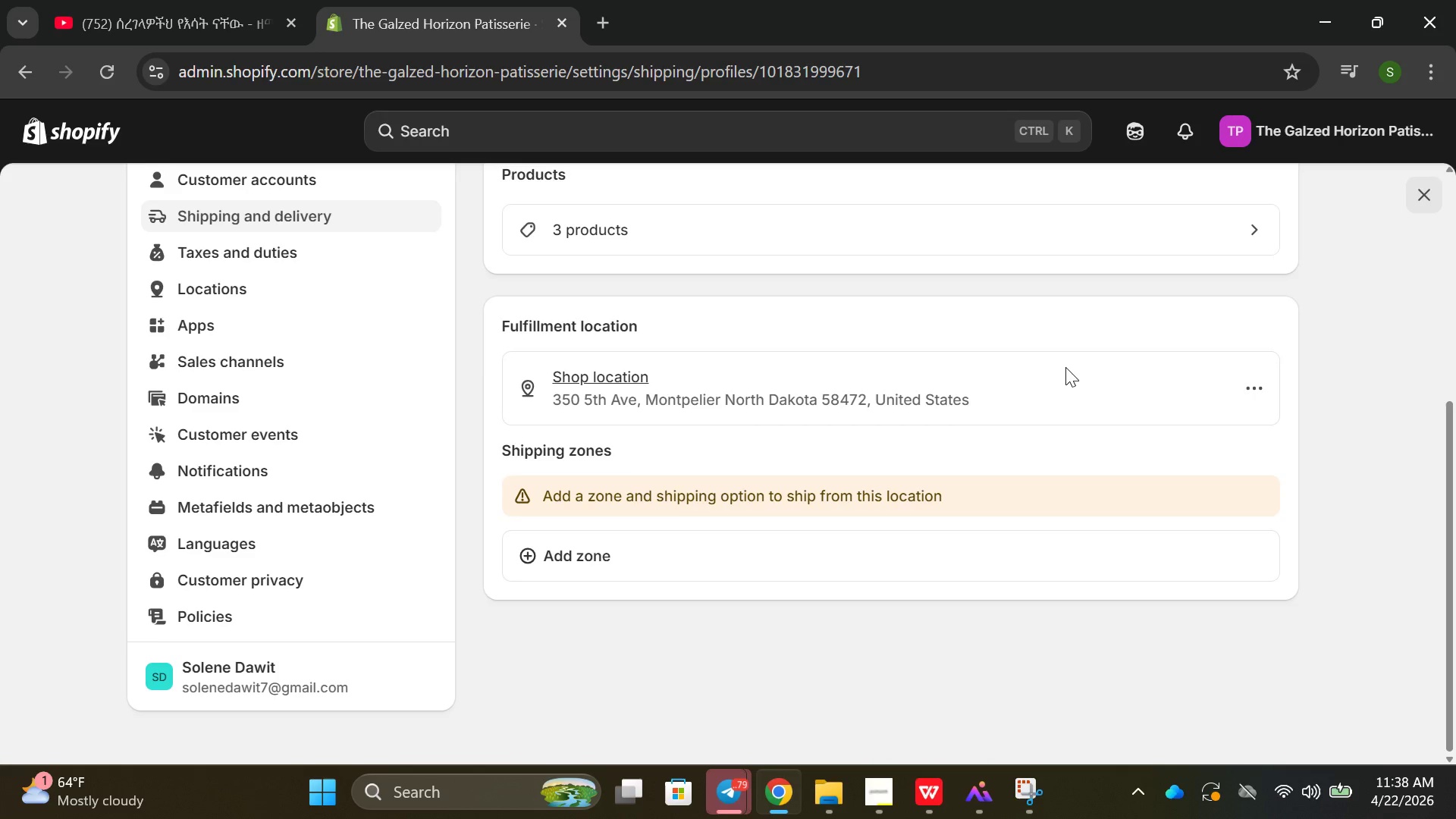 
scroll: coordinate [816, 369], scroll_direction: up, amount: 5.0
 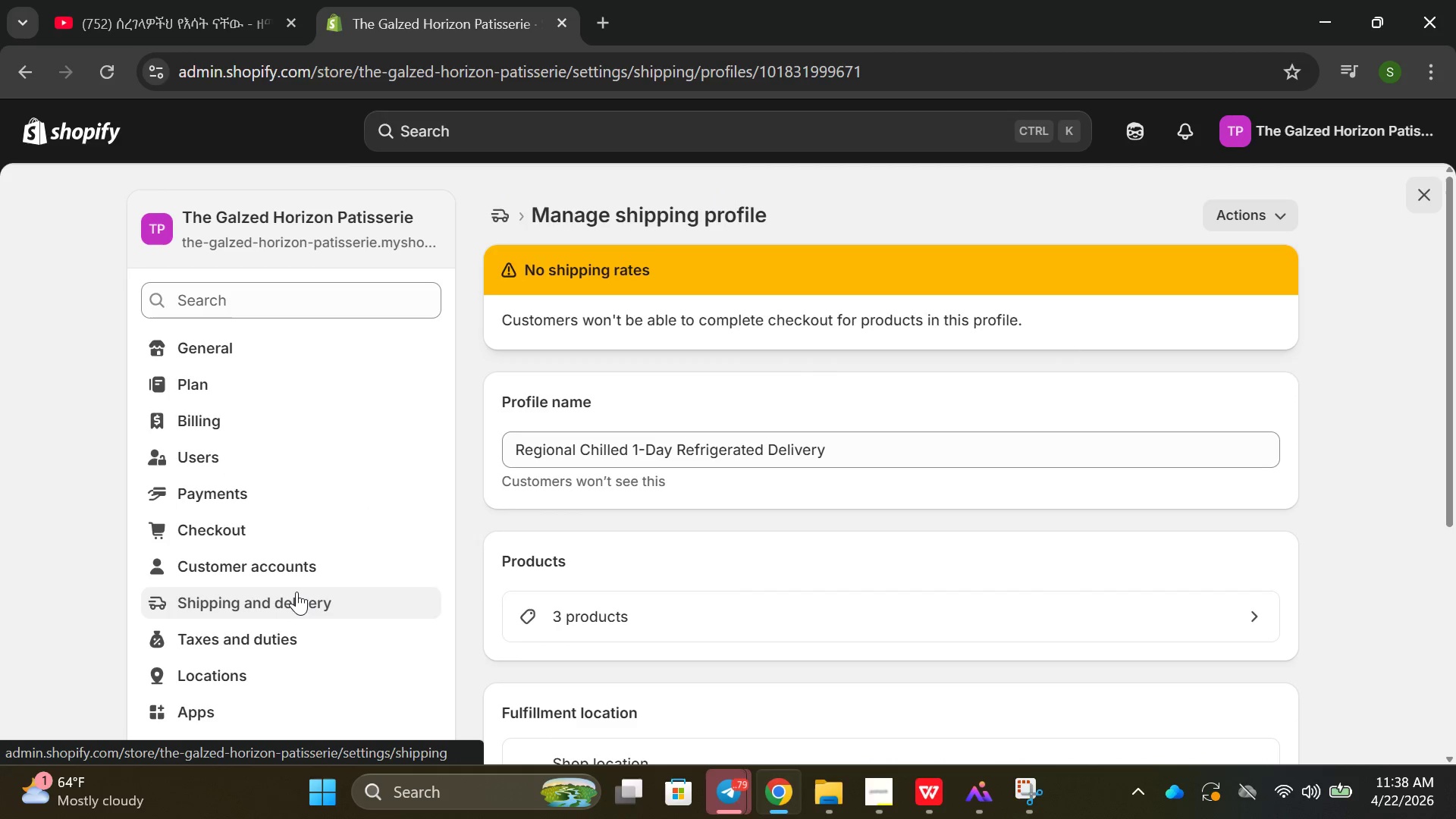 
double_click([297, 592])
 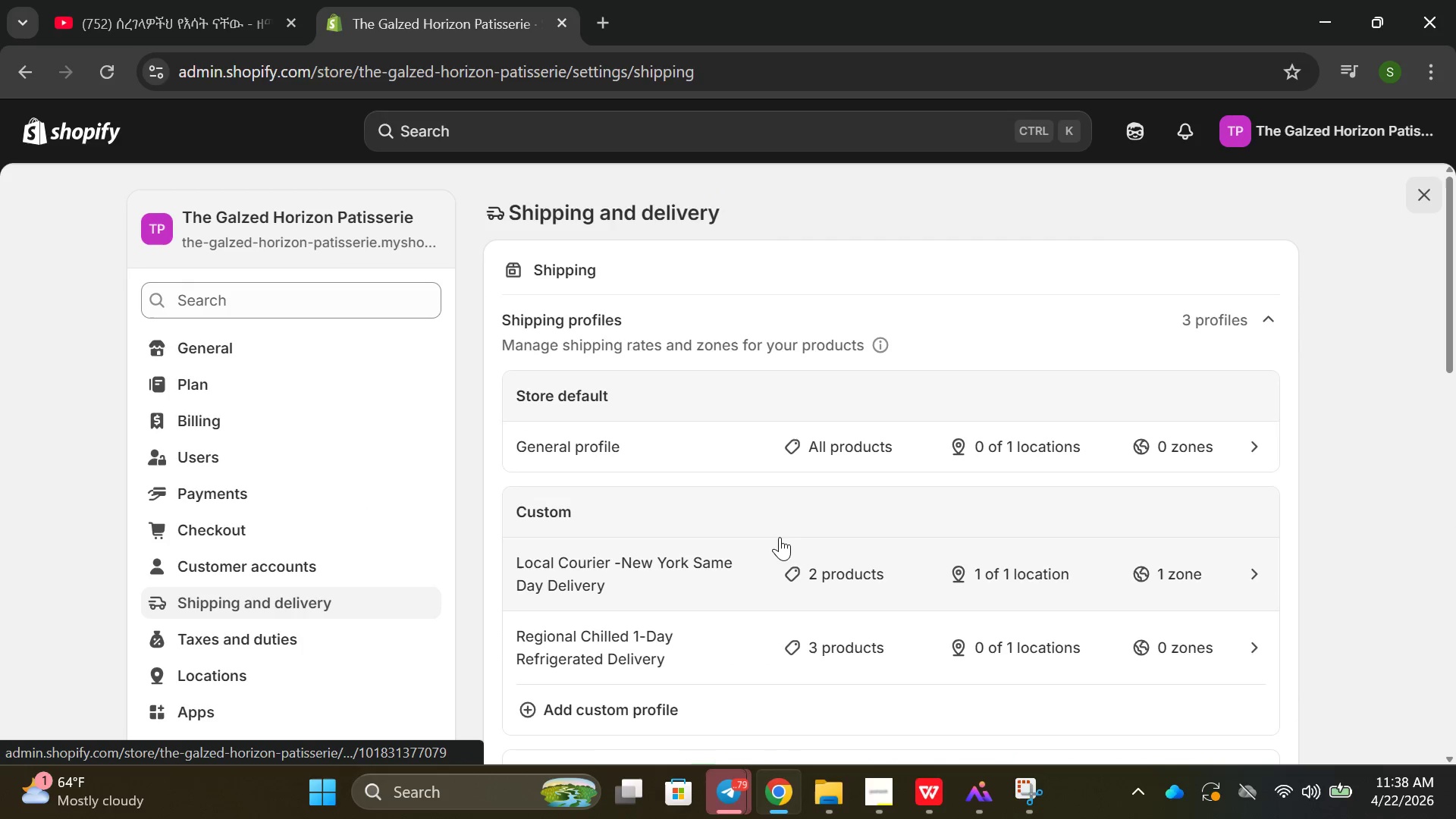 
scroll: coordinate [780, 537], scroll_direction: down, amount: 3.0
 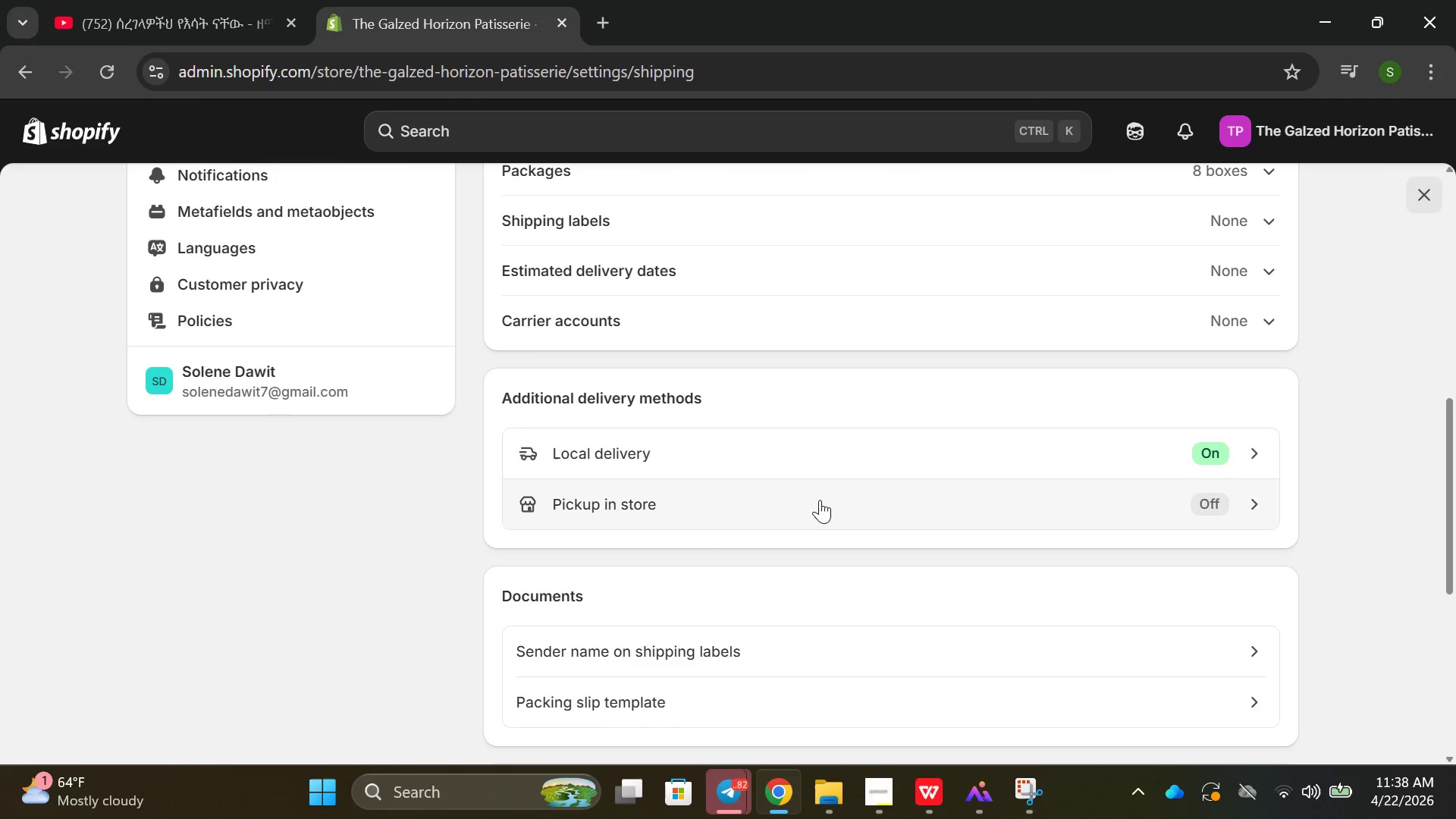 
left_click([807, 466])
 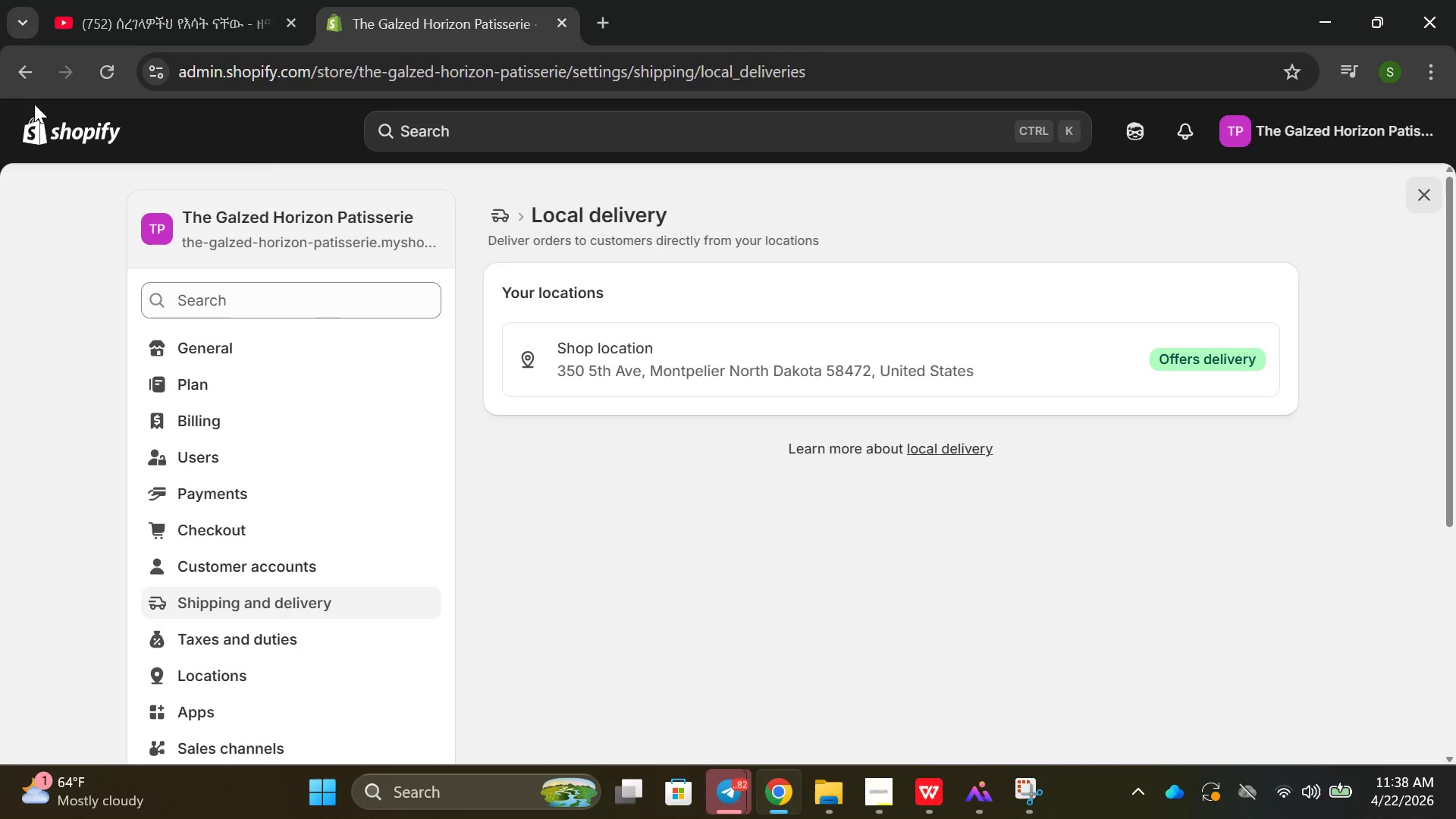 
left_click([0, 71])
 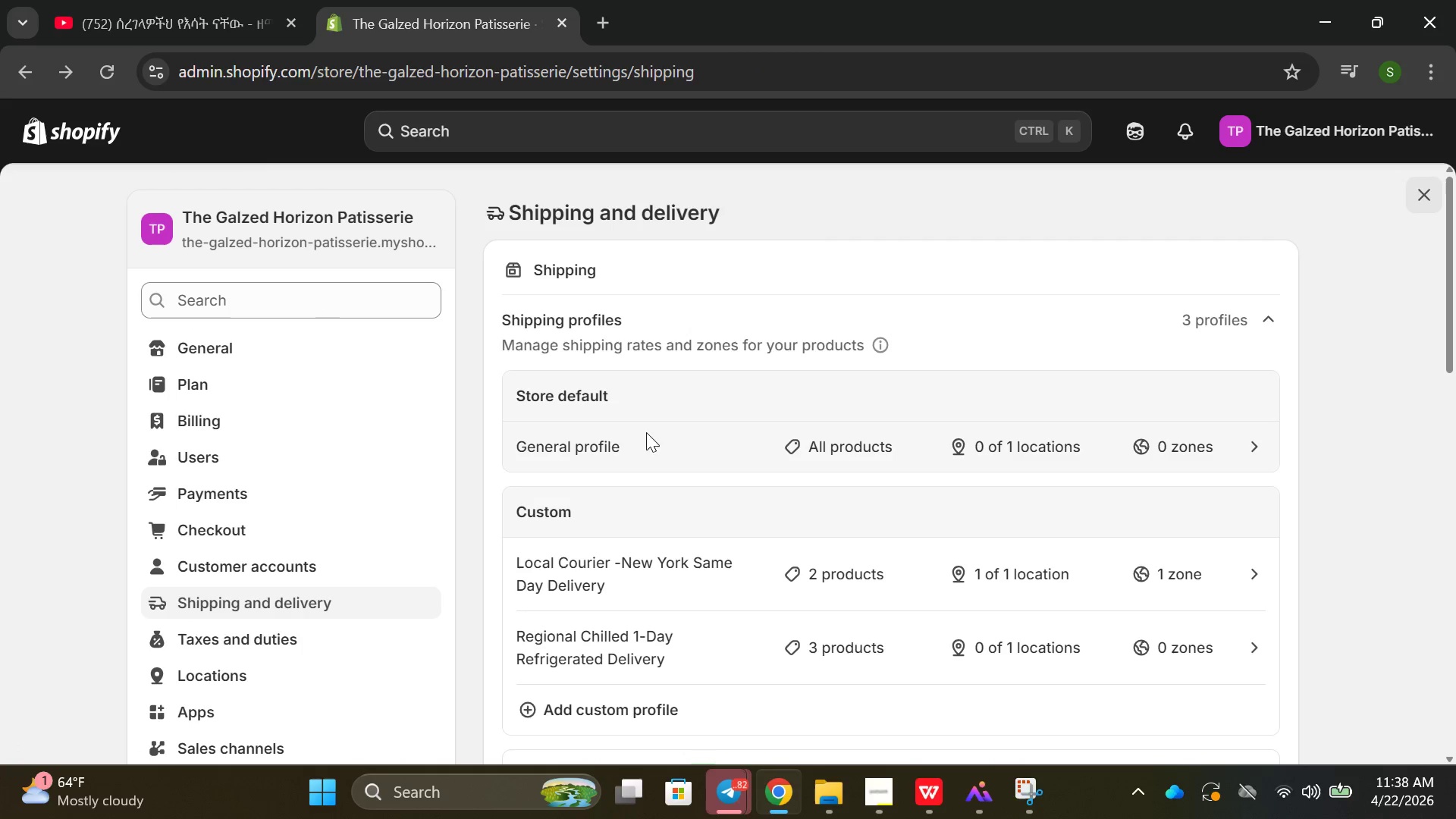 
scroll: coordinate [682, 501], scroll_direction: down, amount: 9.0
 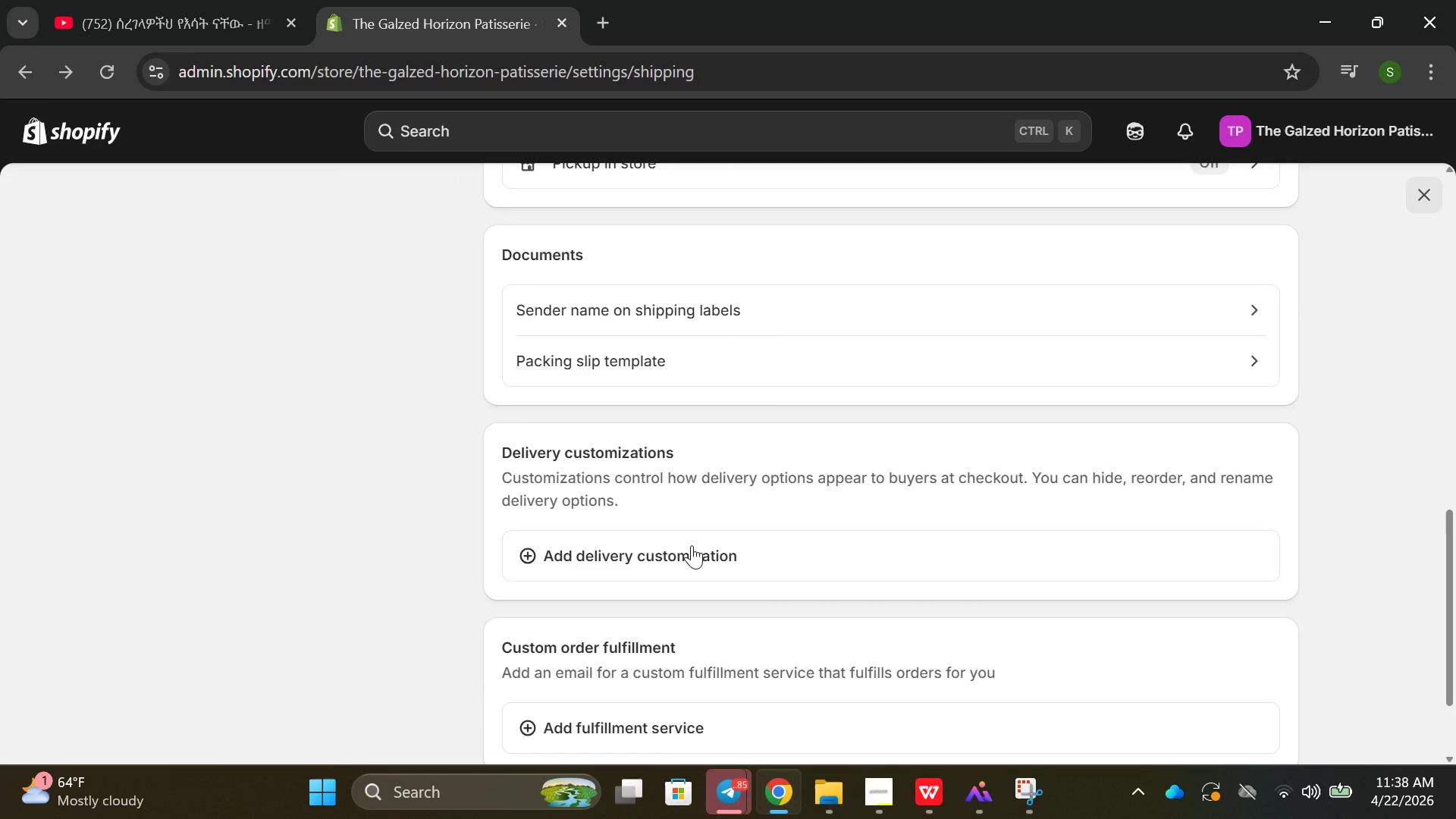 
left_click([692, 545])
 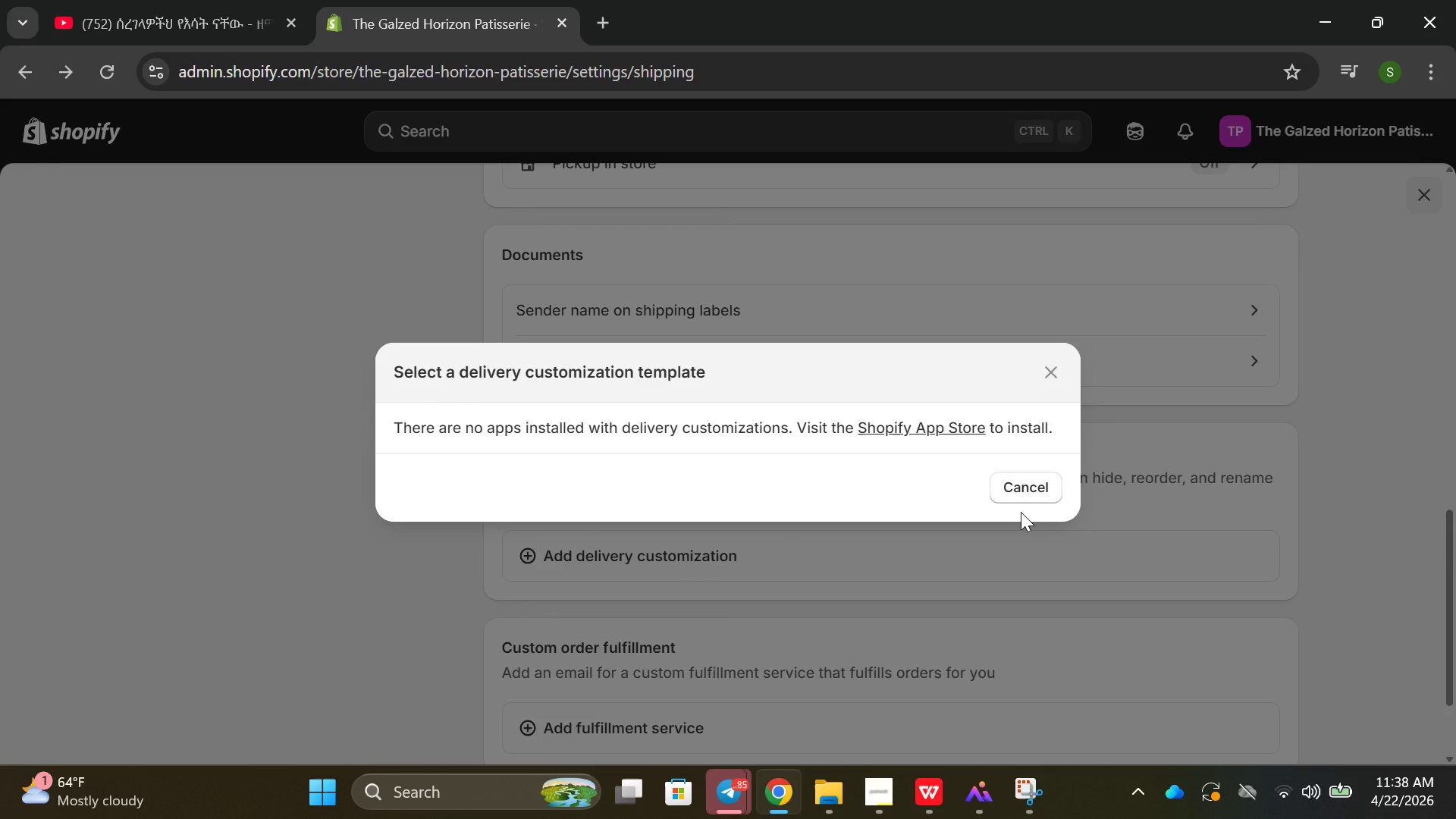 
wait(8.67)
 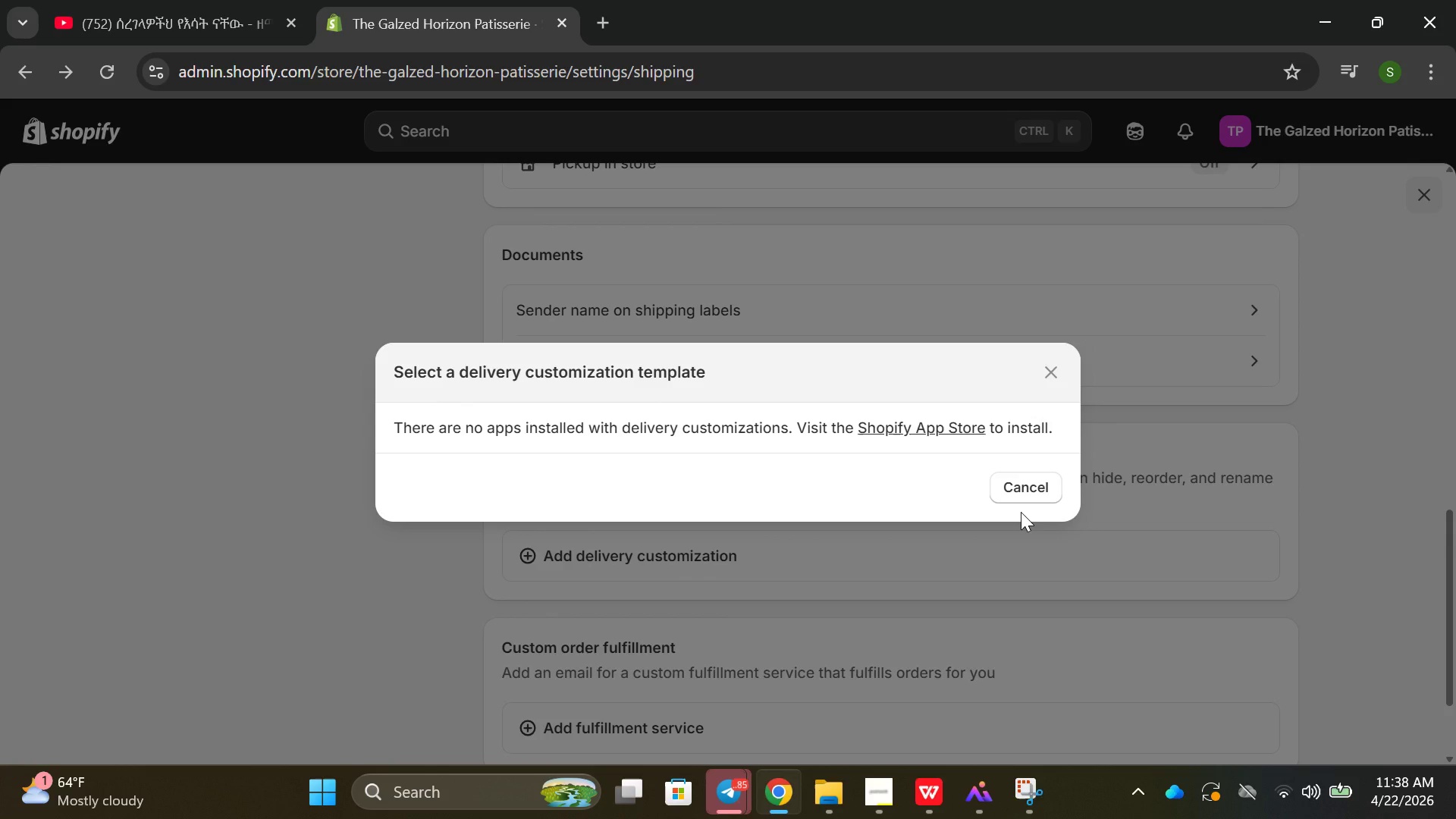 
left_click([1048, 487])
 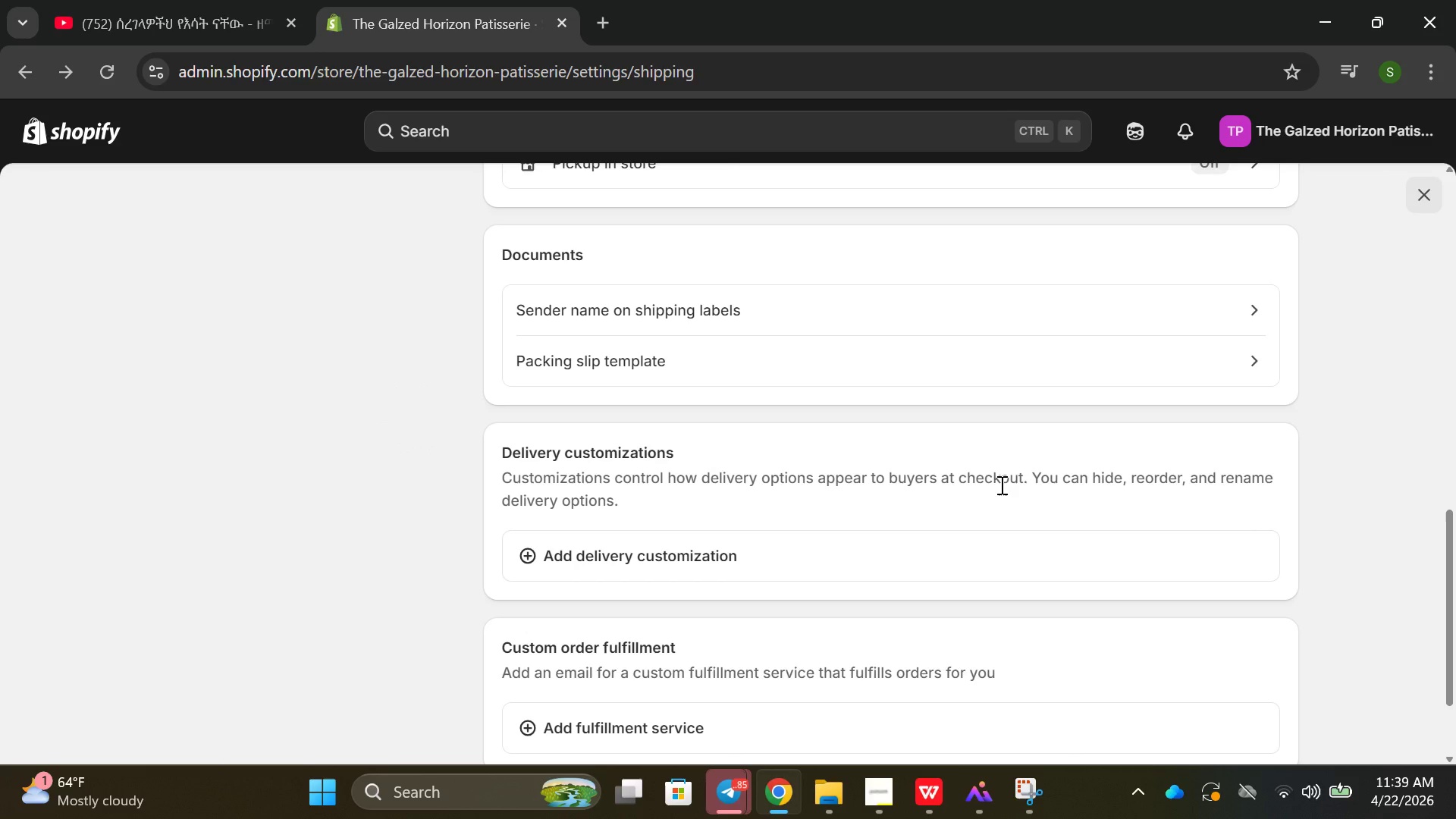 
scroll: coordinate [1000, 485], scroll_direction: down, amount: 2.0
 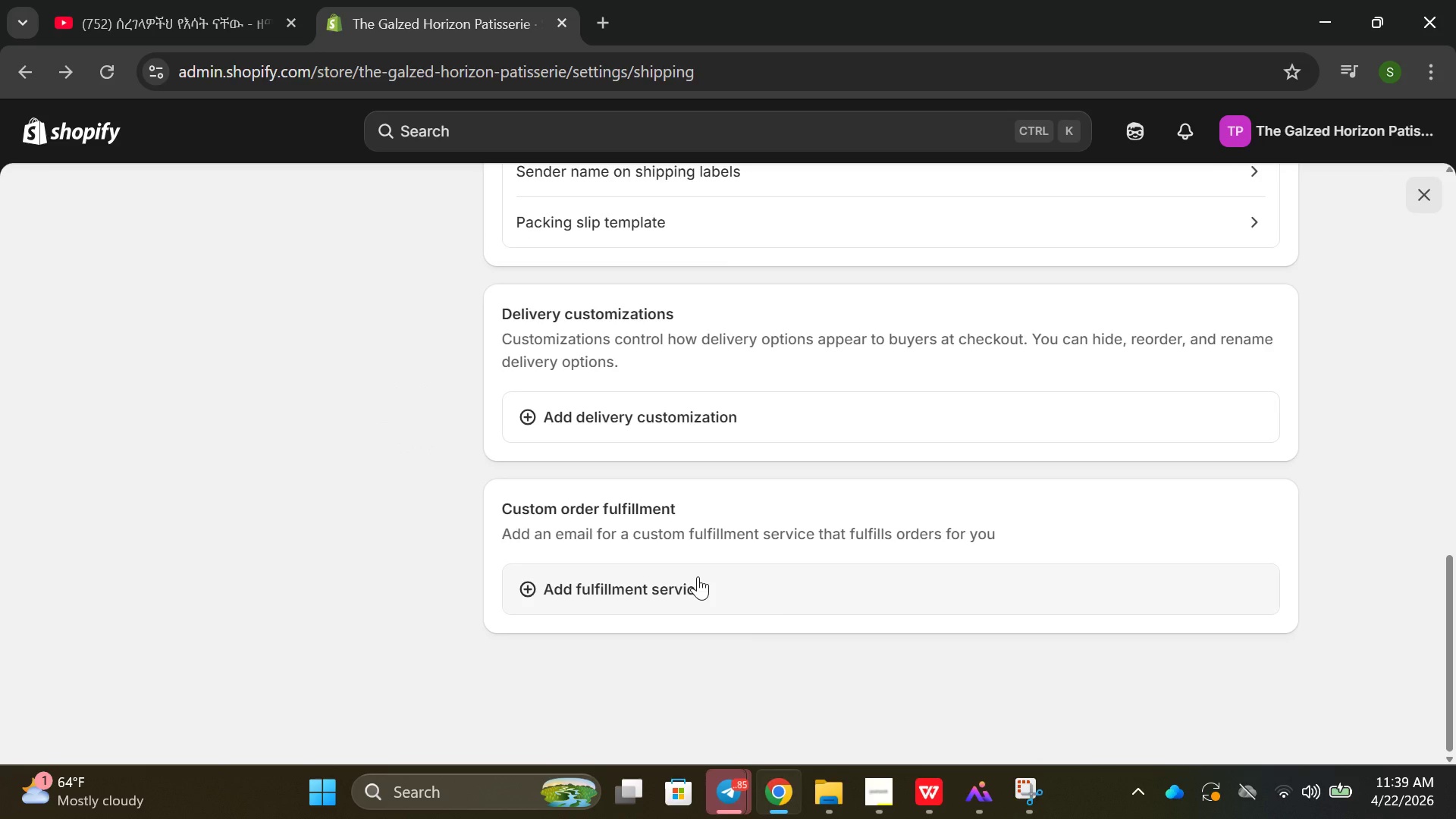 
scroll: coordinate [707, 547], scroll_direction: up, amount: 6.0
 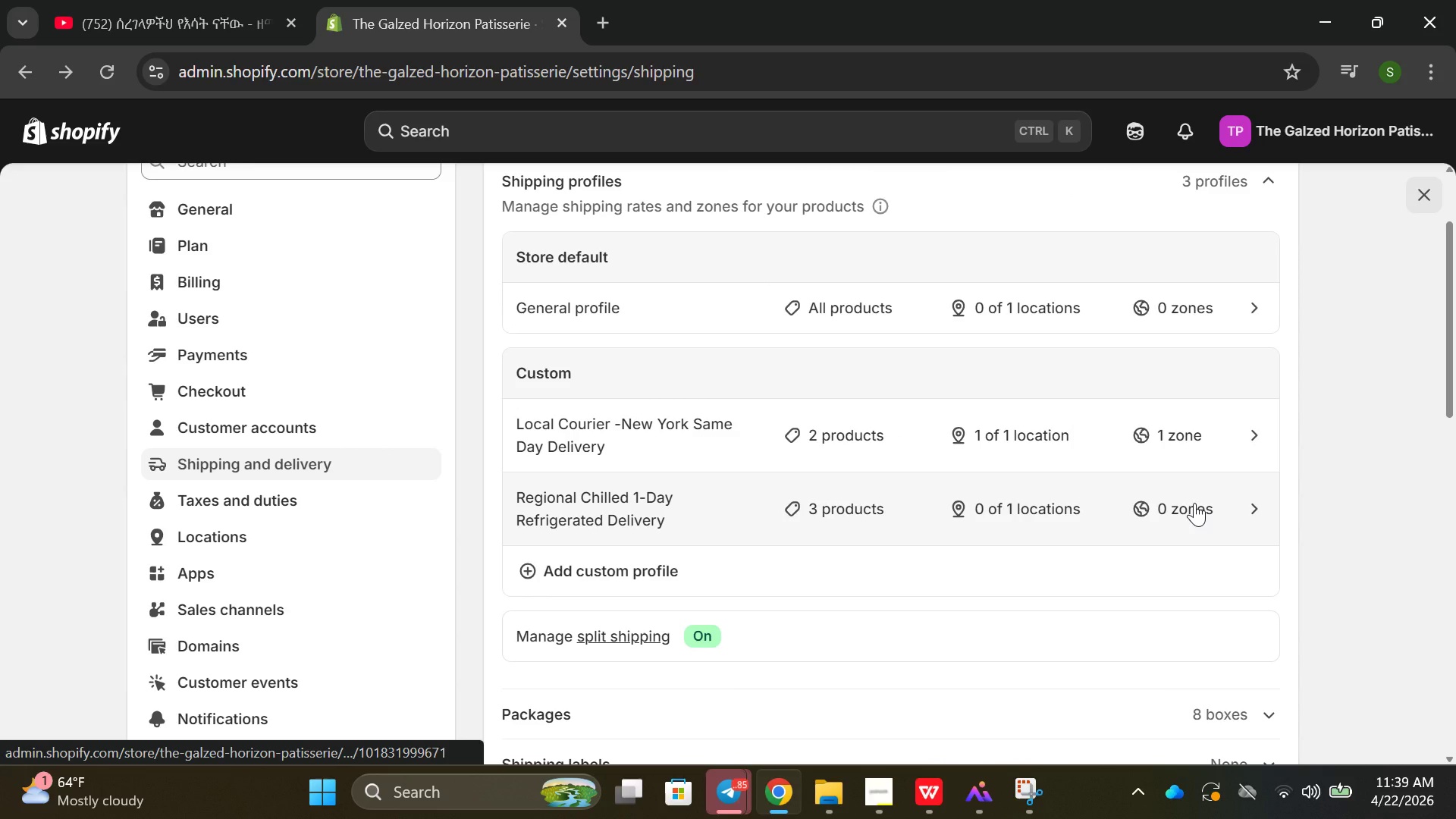 
left_click([1194, 503])
 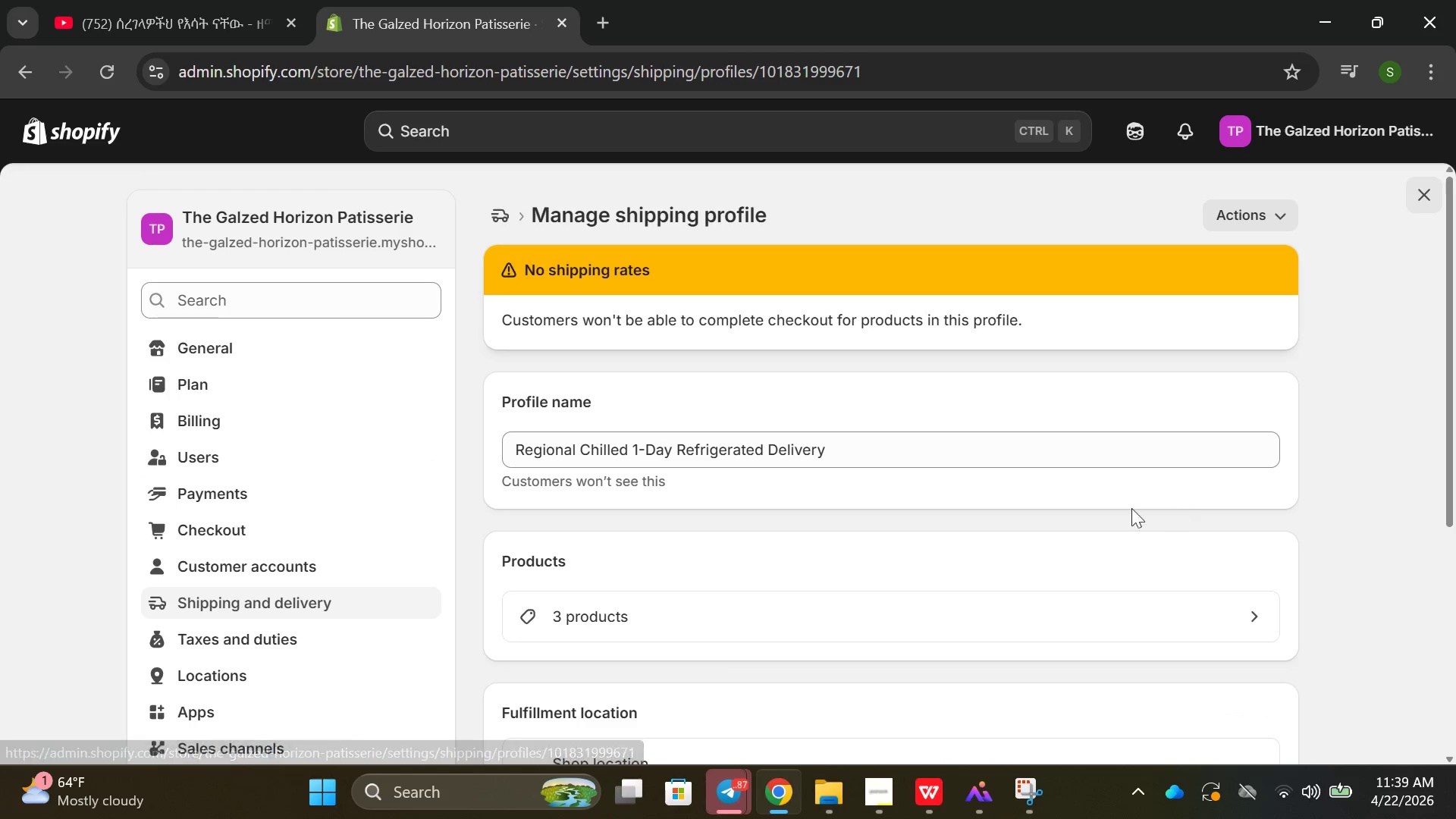 
scroll: coordinate [756, 513], scroll_direction: down, amount: 4.0
 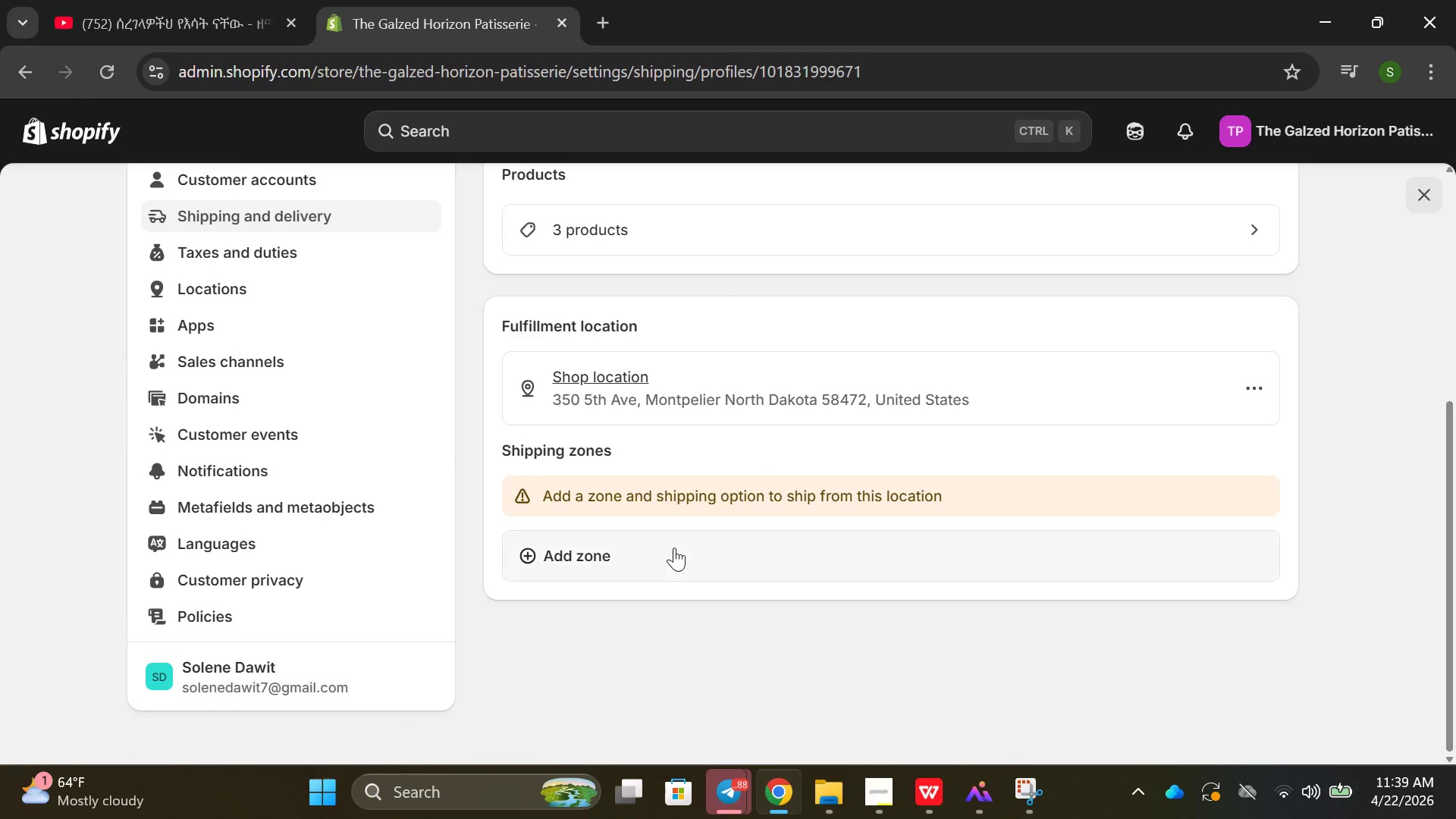 
left_click([674, 548])
 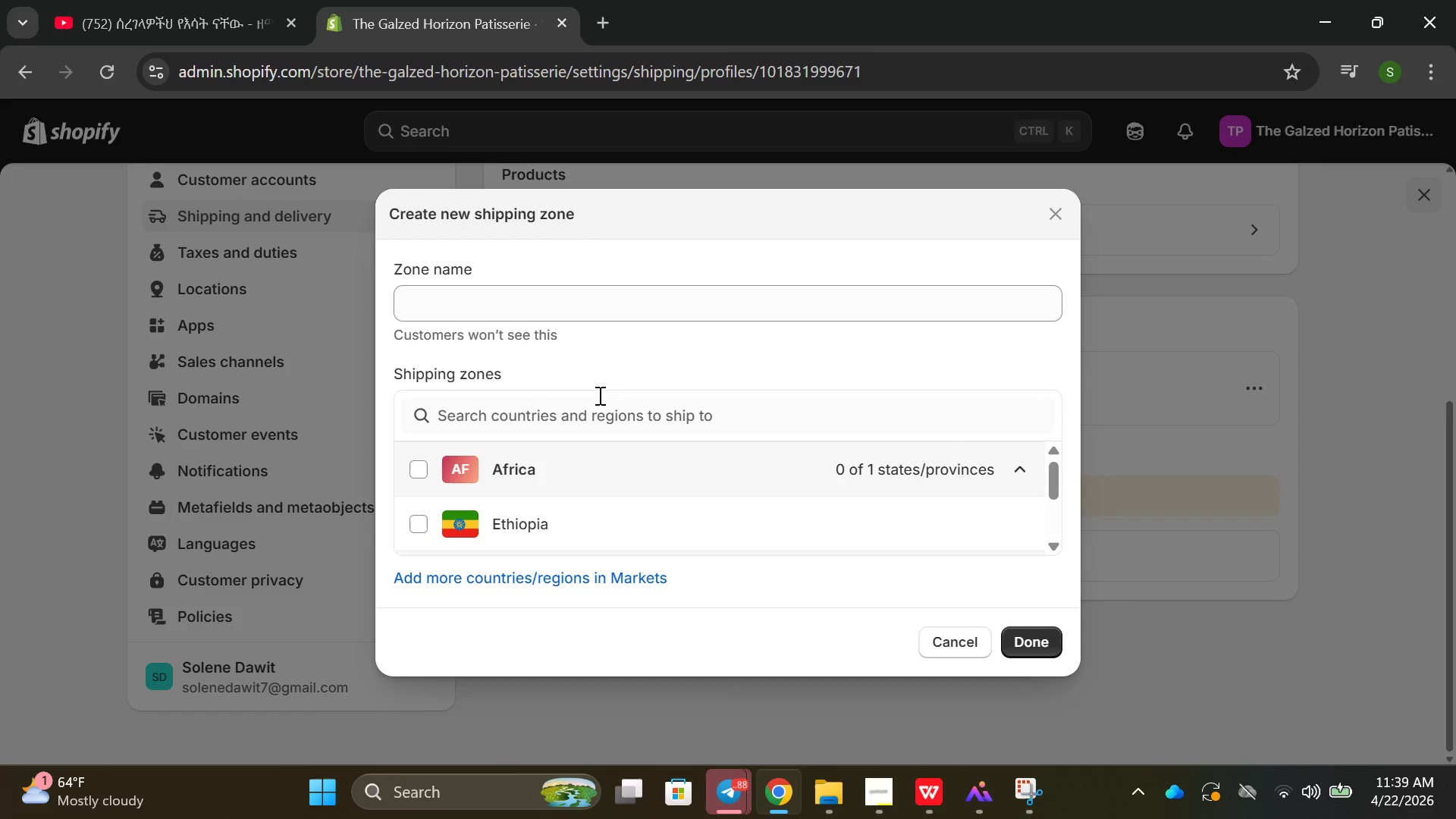 
left_click([539, 302])
 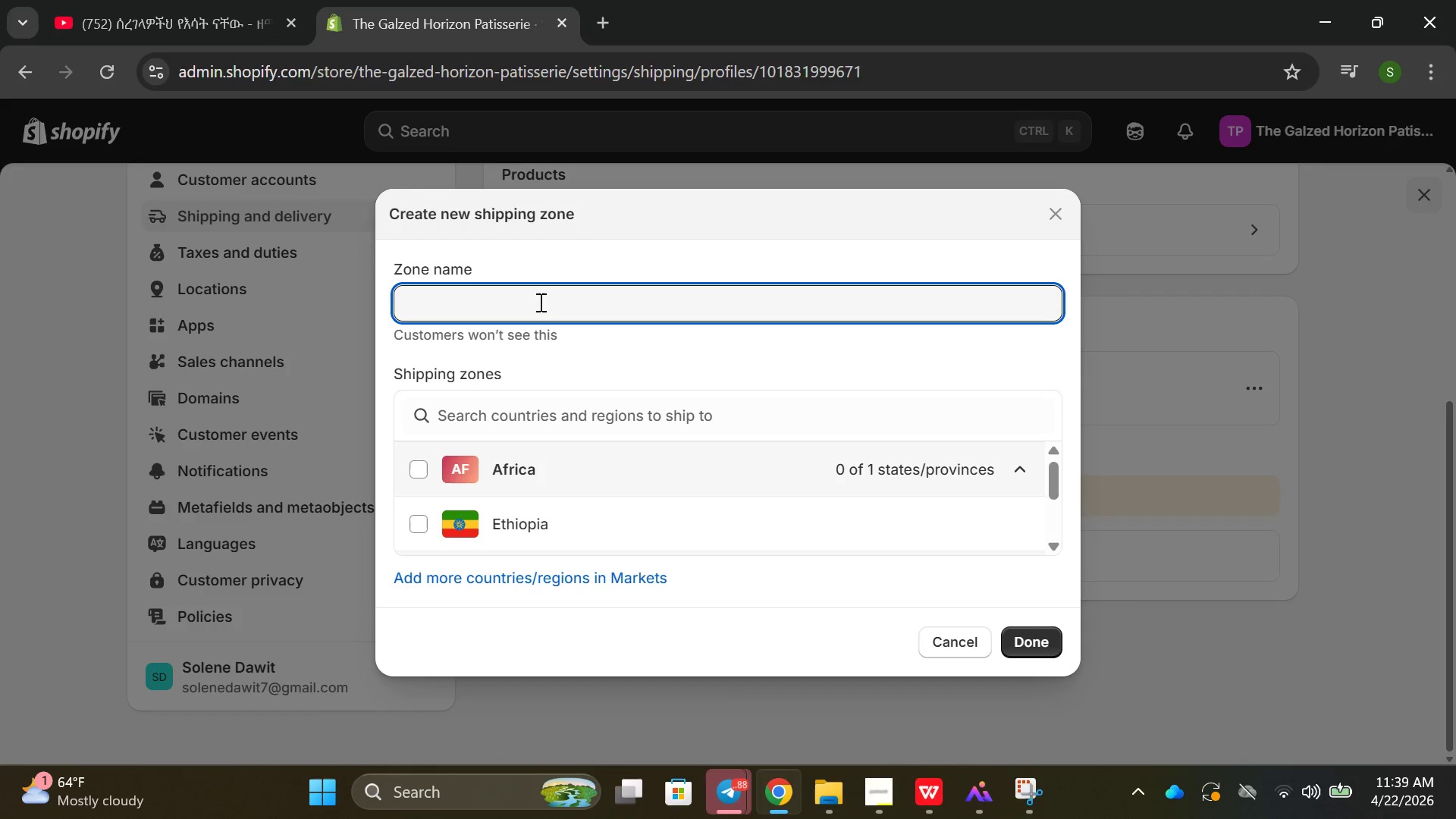 
type(Regional Chilled Zi)
key(Backspace)
type(one)
 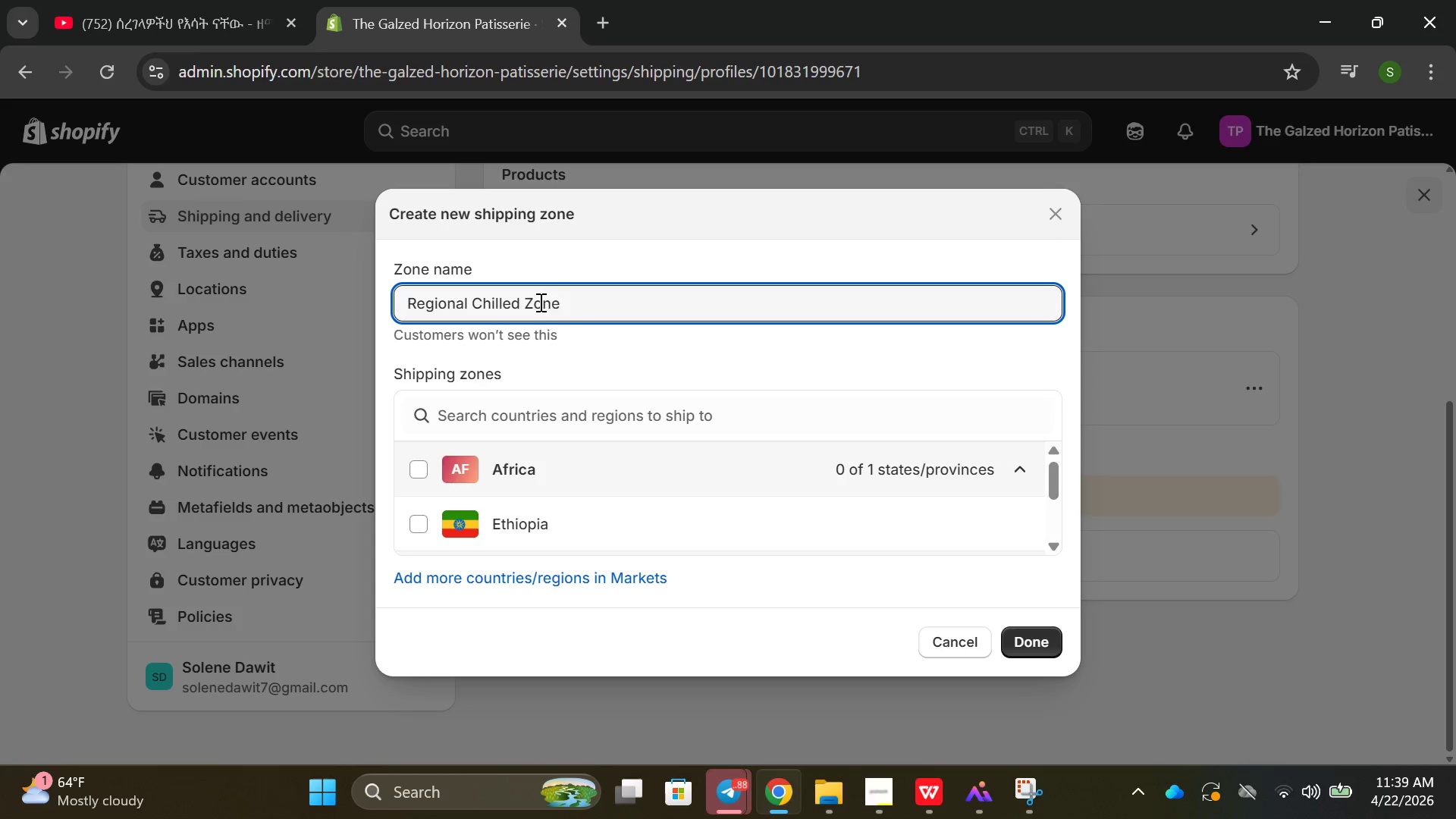 
wait(9.84)
 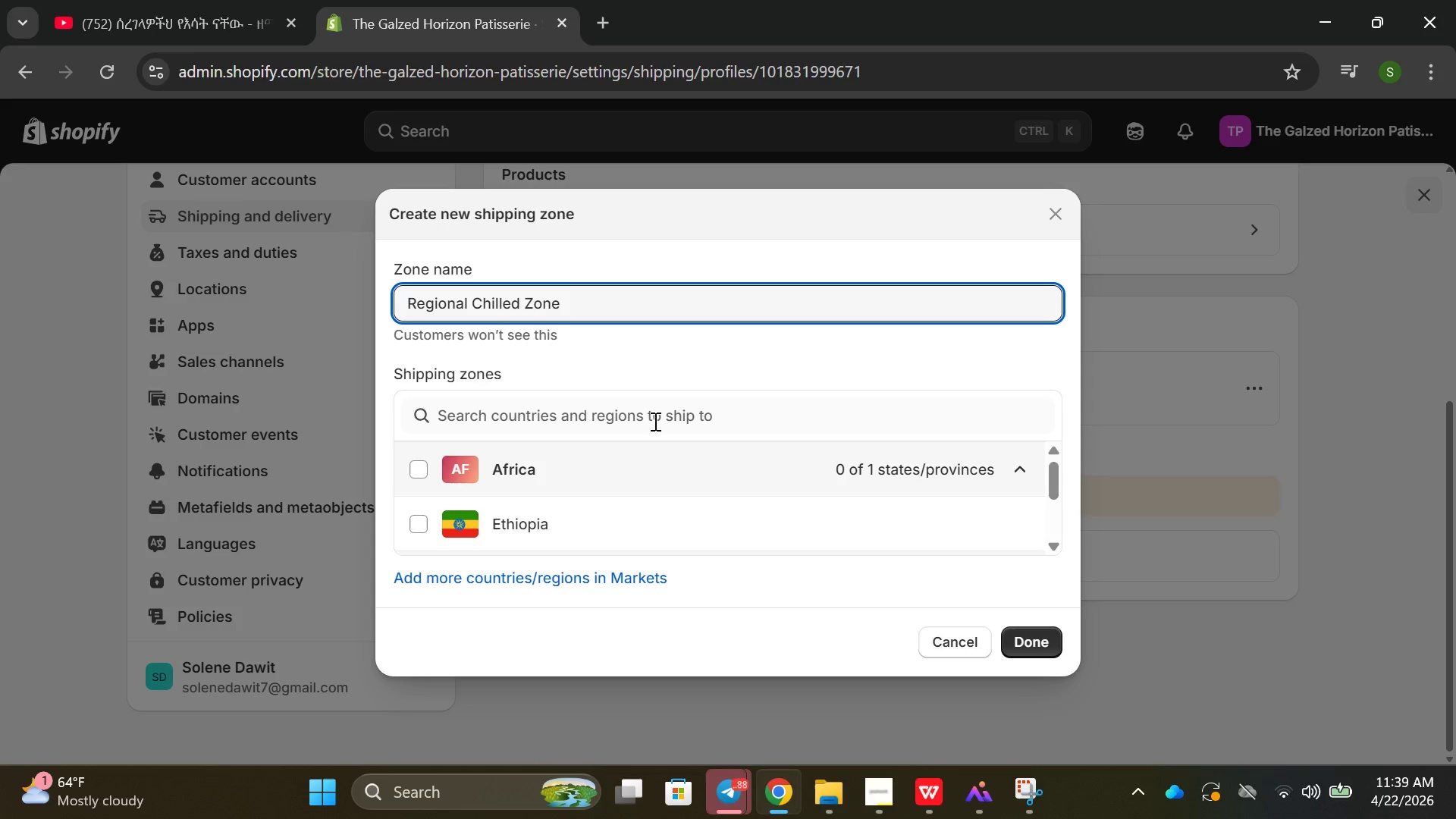 
left_click([668, 405])
 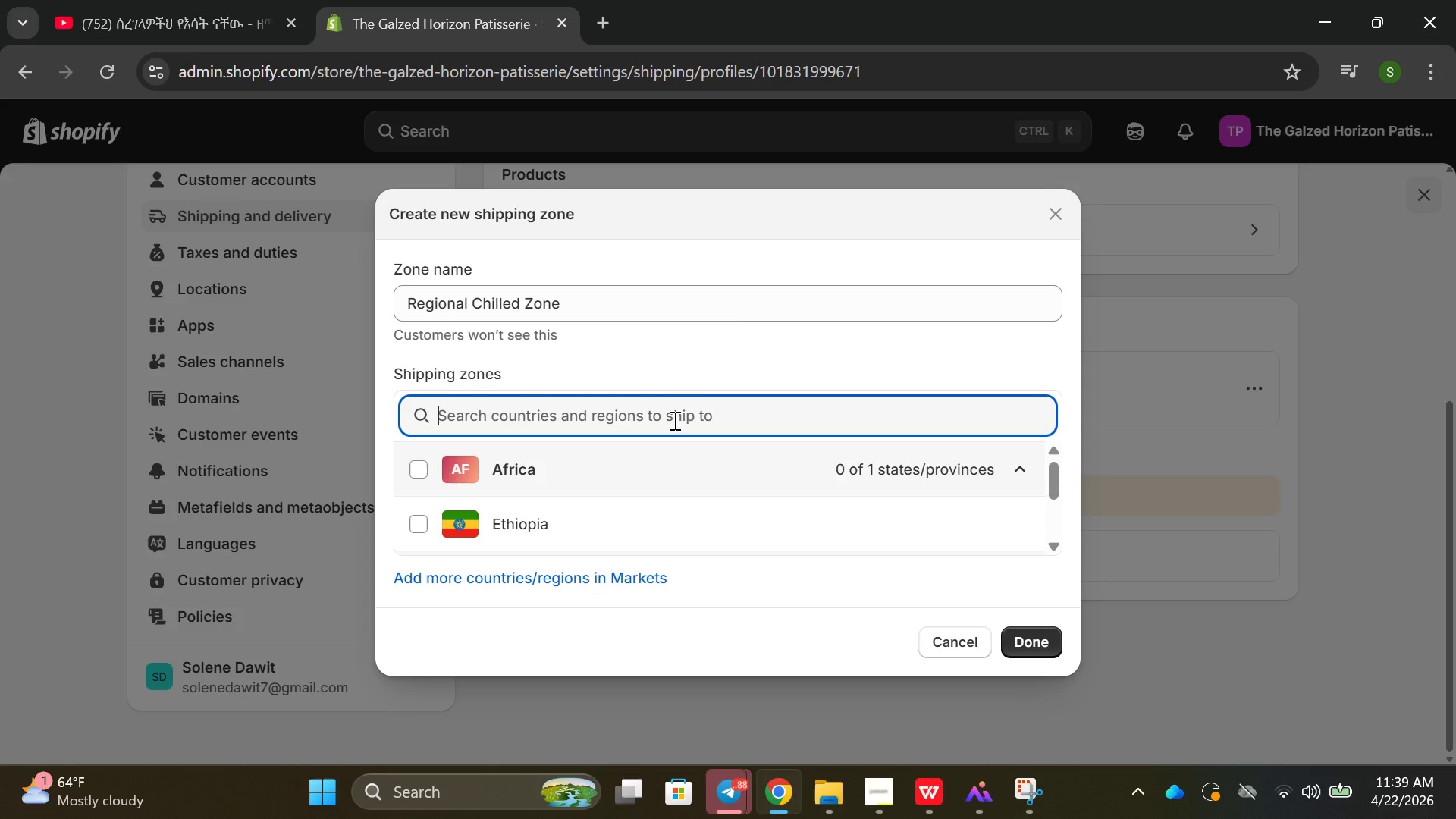 
type(n)
key(Backspace)
type(n)
key(Backspace)
type(un)
 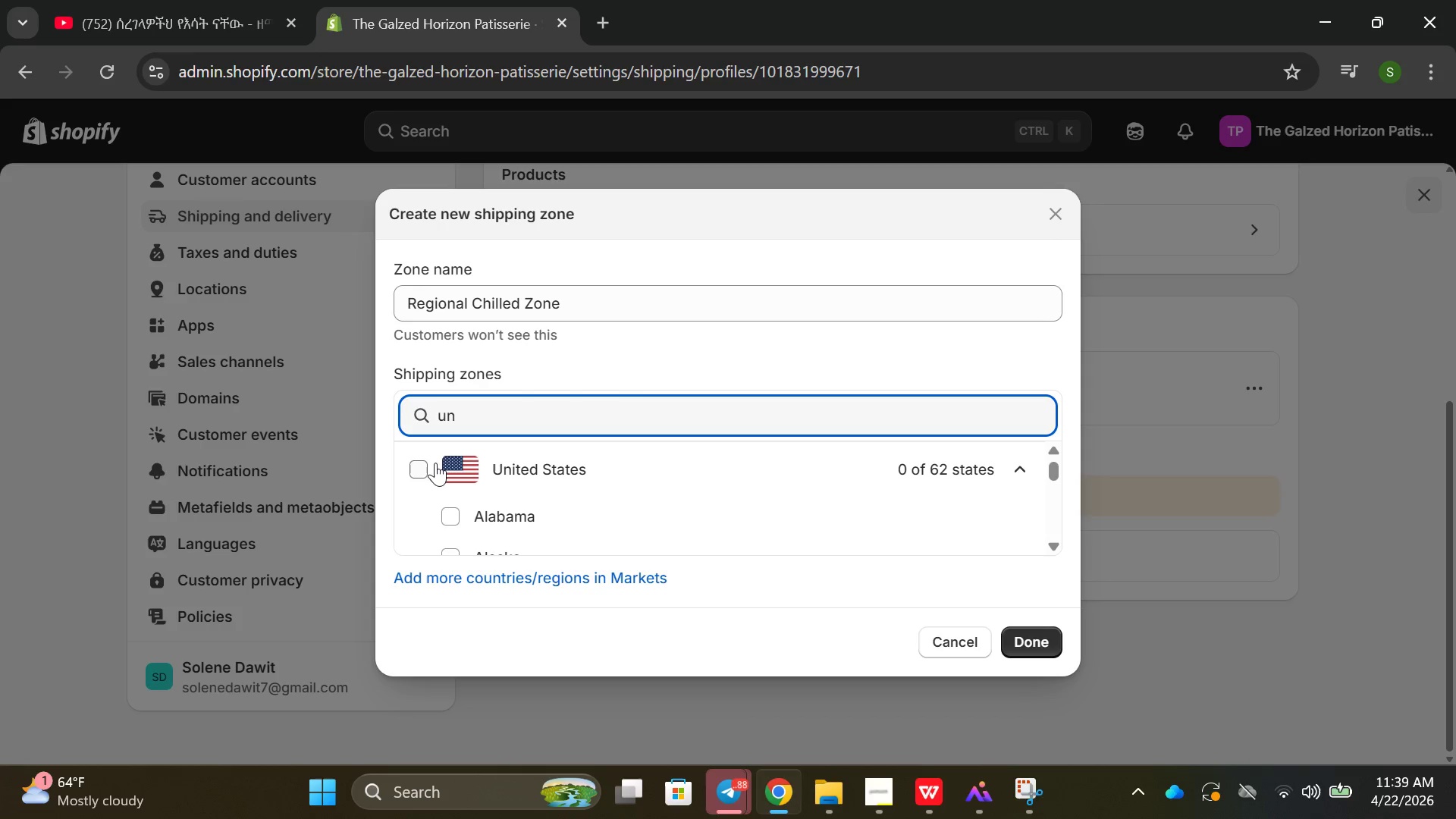 
left_click([425, 466])
 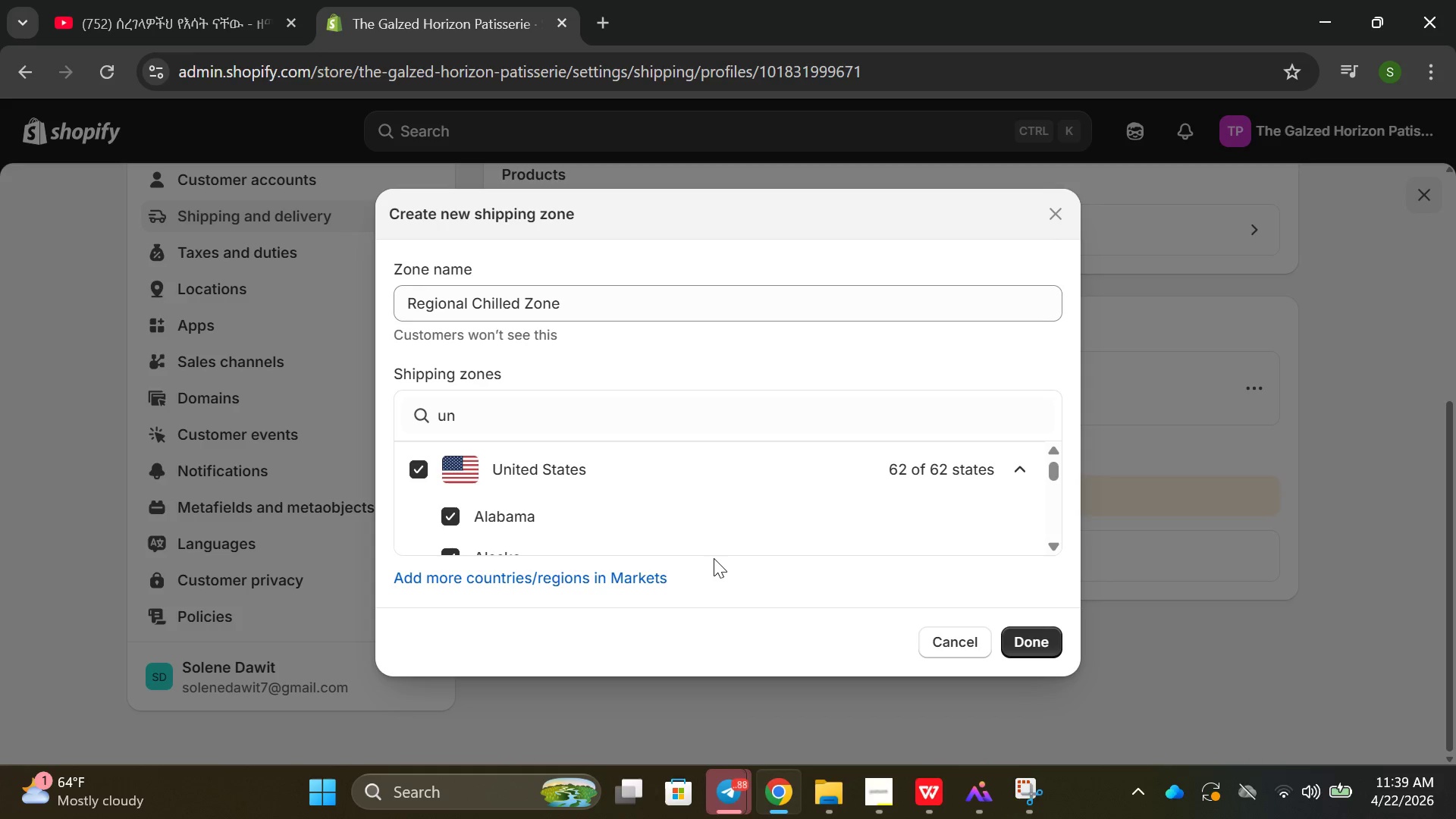 
scroll: coordinate [503, 527], scroll_direction: down, amount: 8.0
 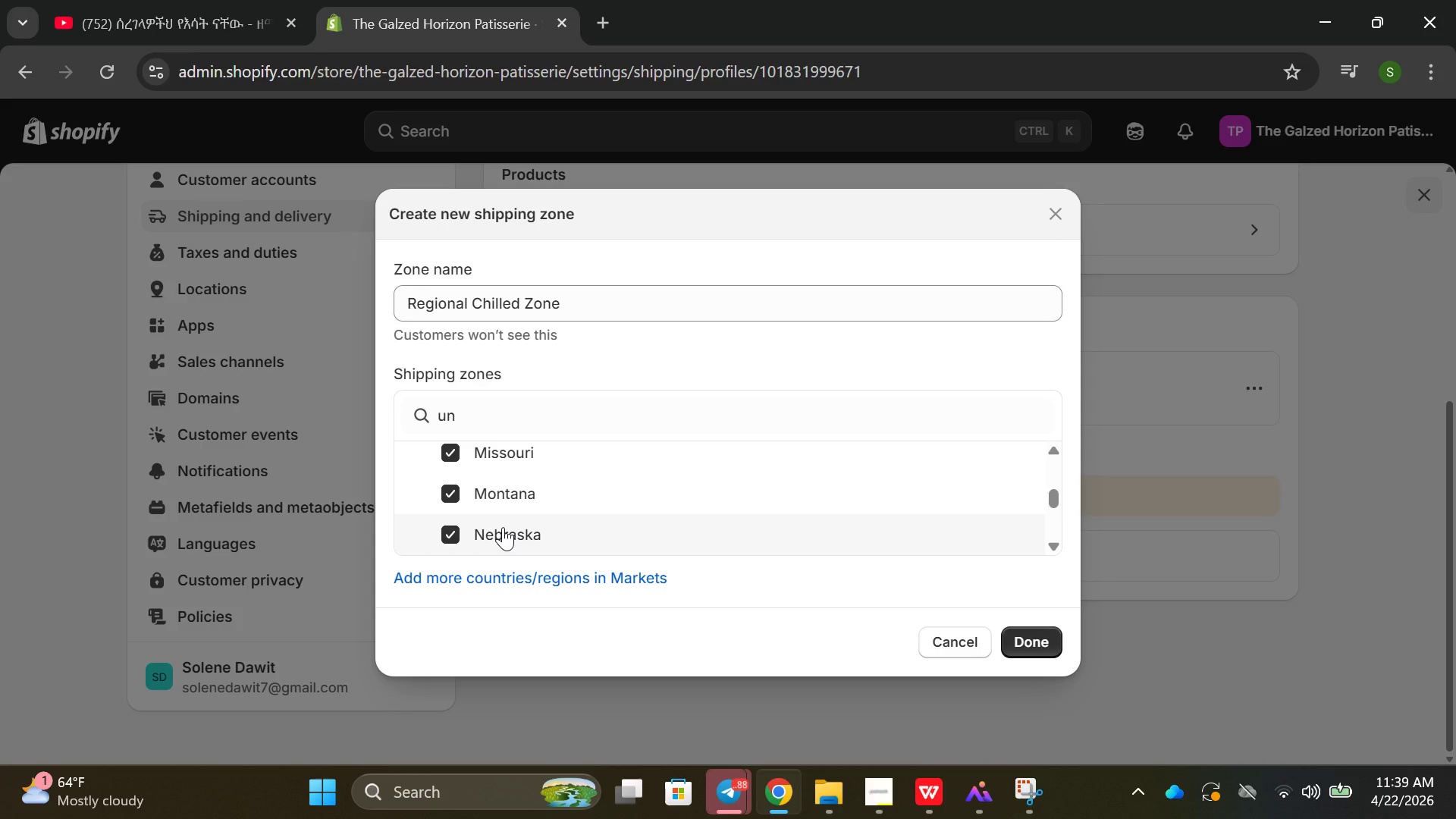 
scroll: coordinate [503, 527], scroll_direction: up, amount: 3.0
 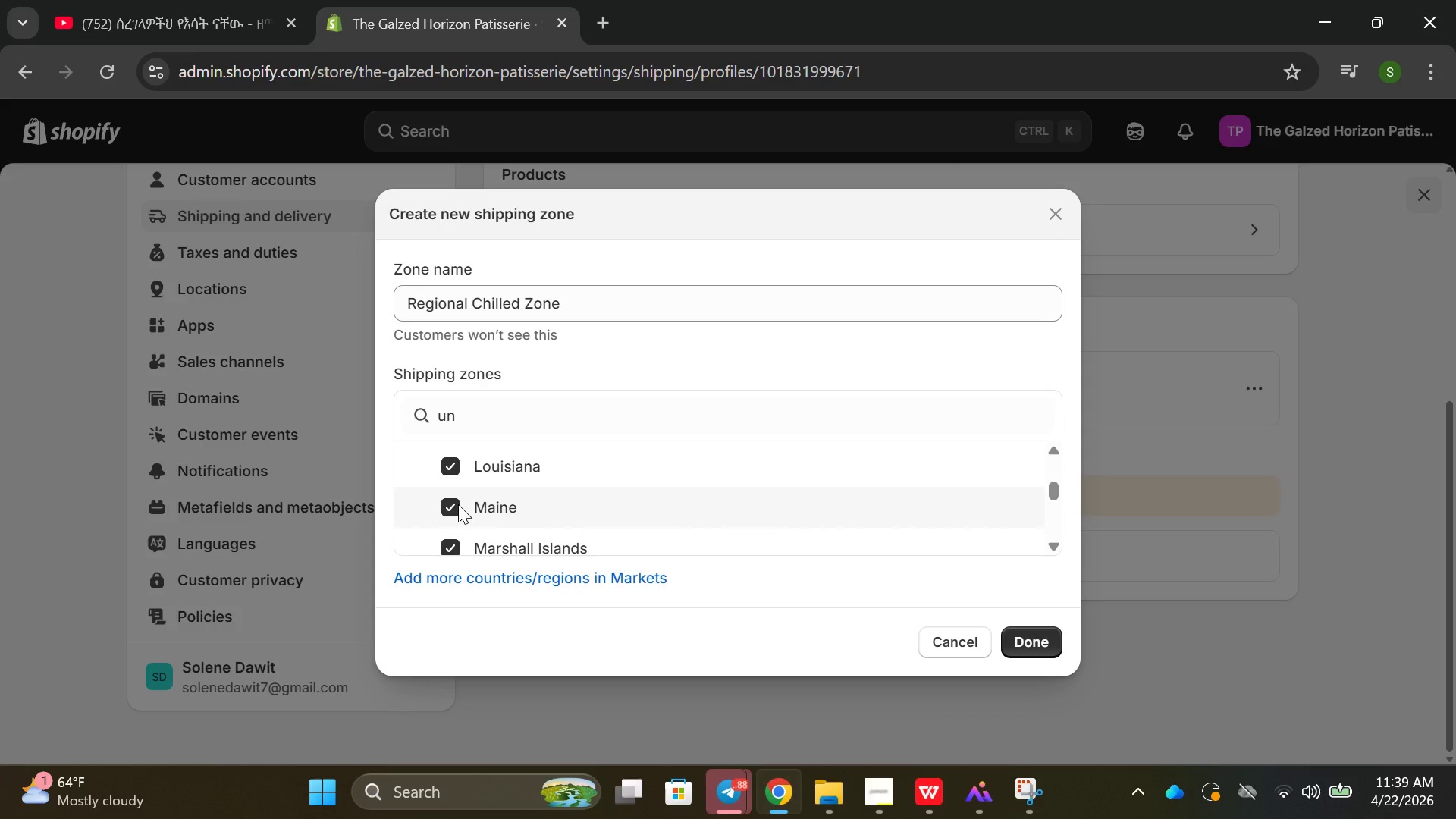 
left_click([457, 504])
 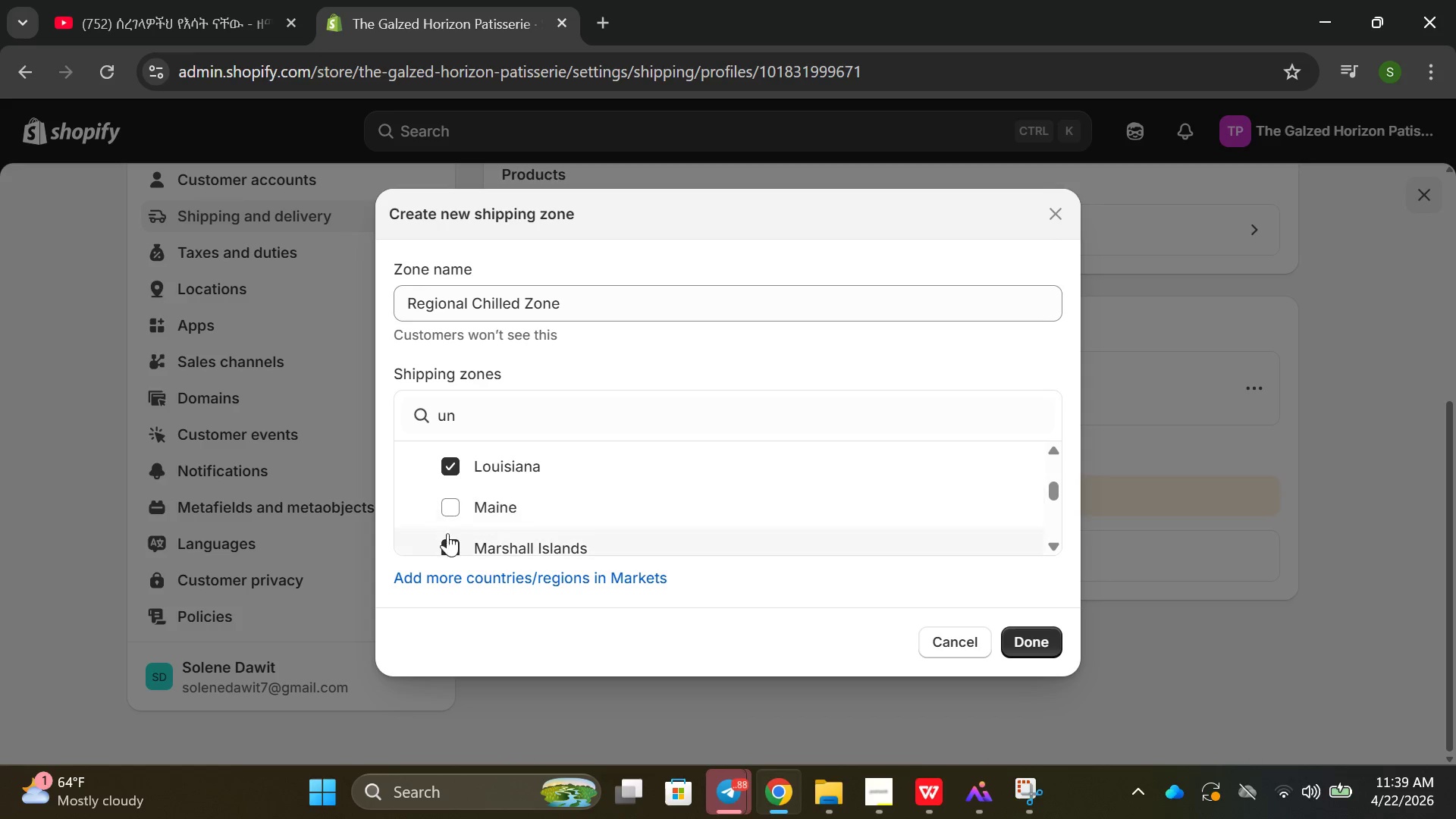 
left_click([447, 540])
 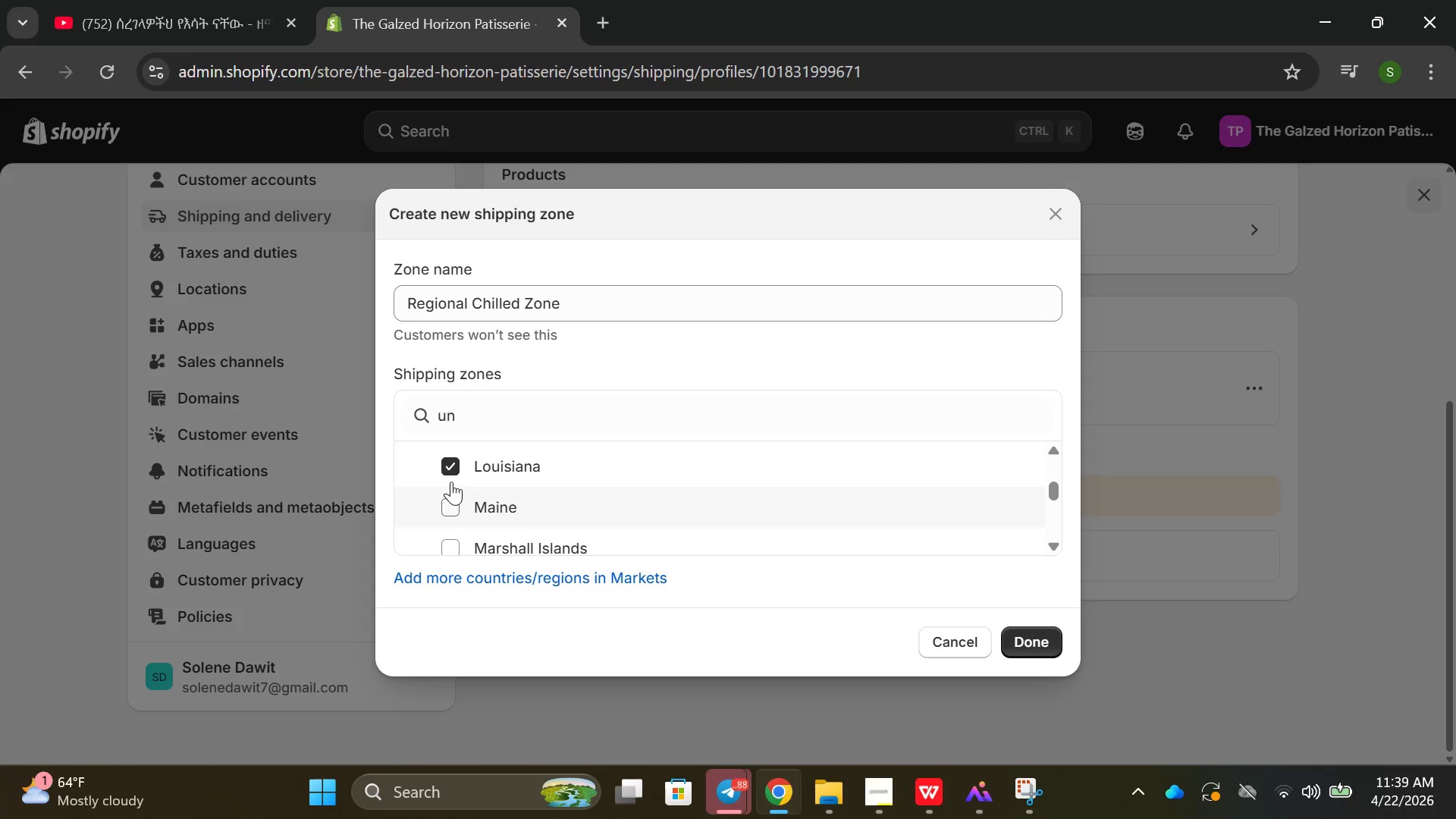 
left_click([452, 469])
 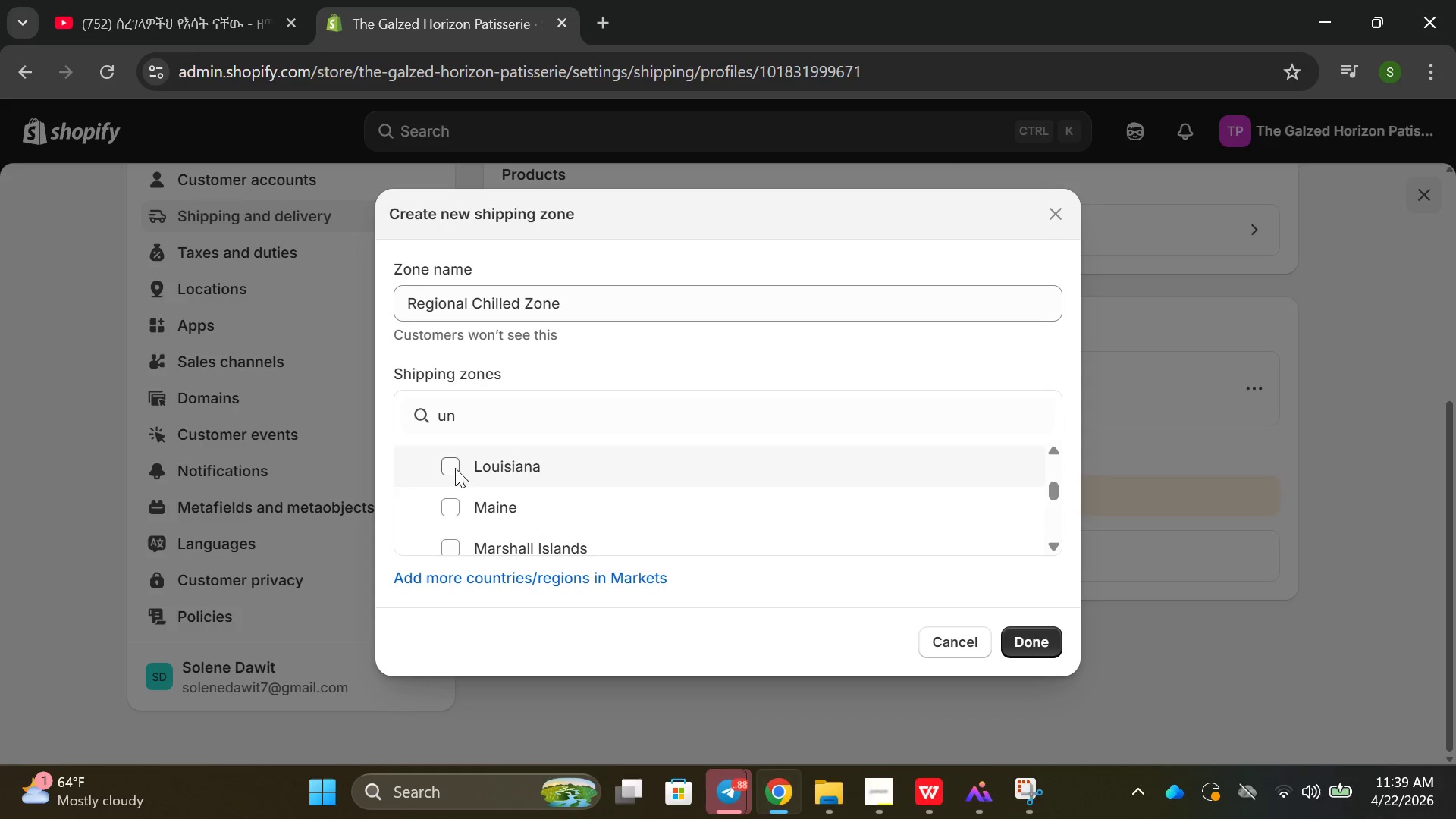 
scroll: coordinate [458, 465], scroll_direction: down, amount: 3.0
 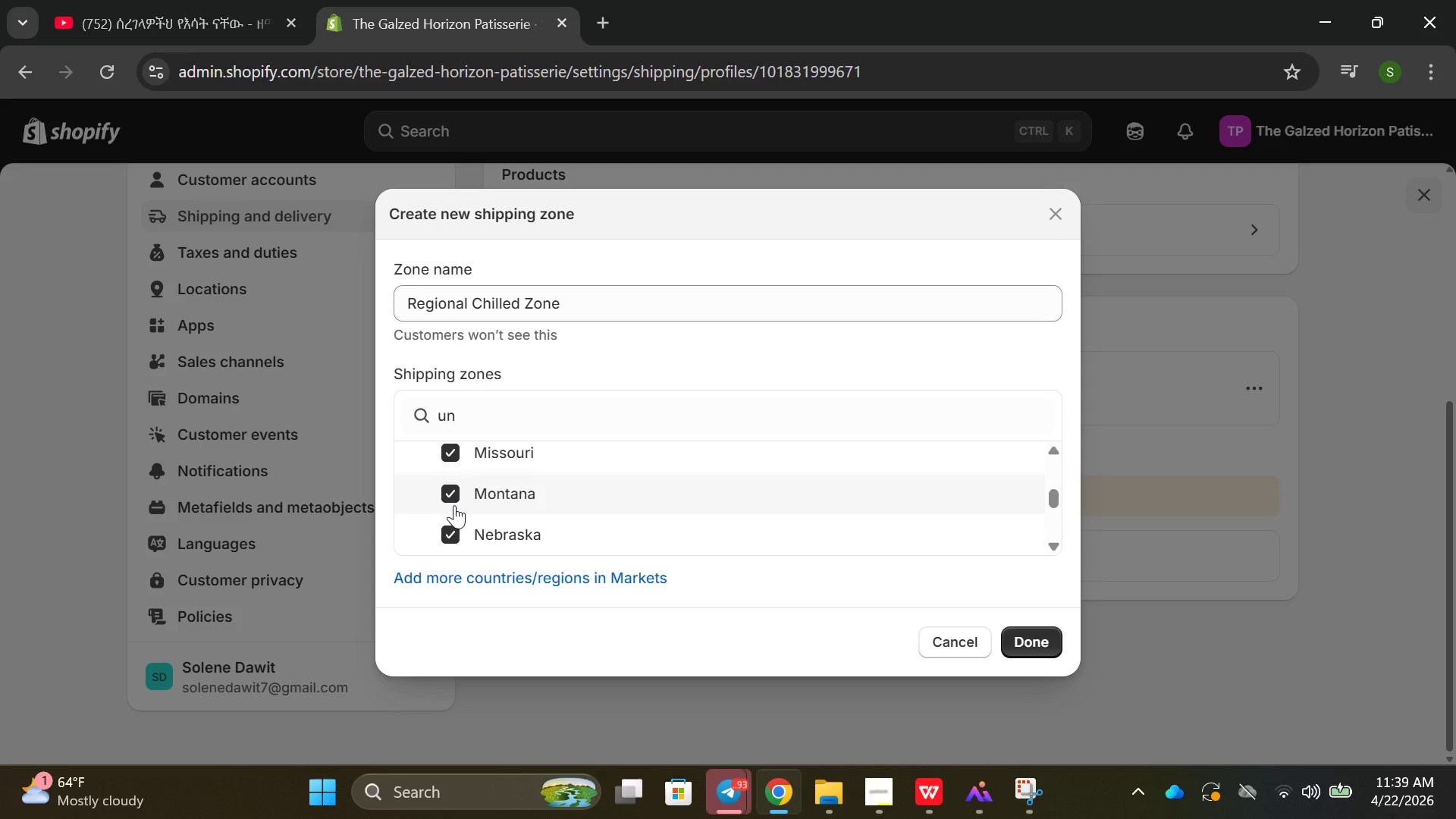 
left_click([454, 505])
 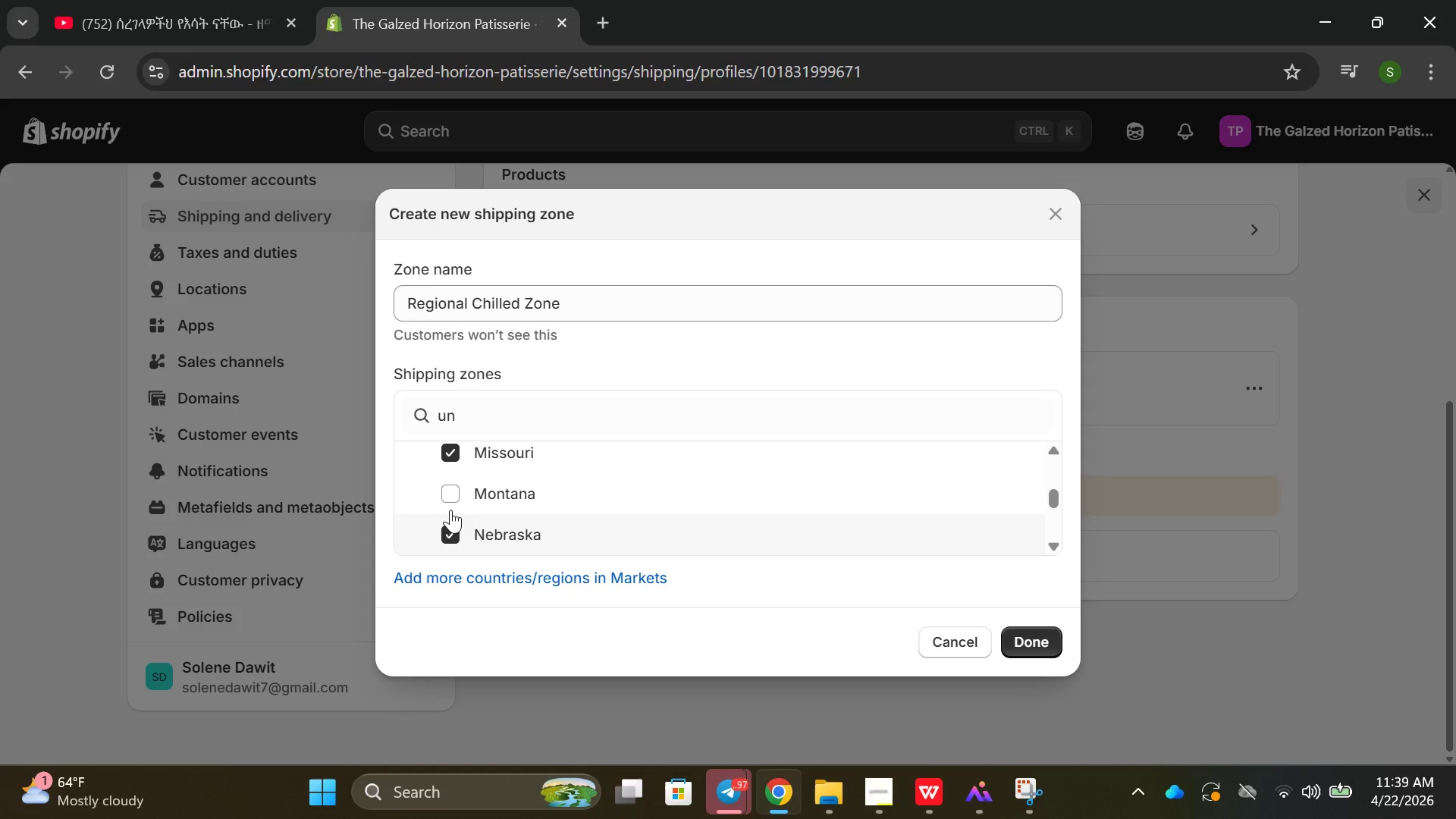 
left_click([453, 500])
 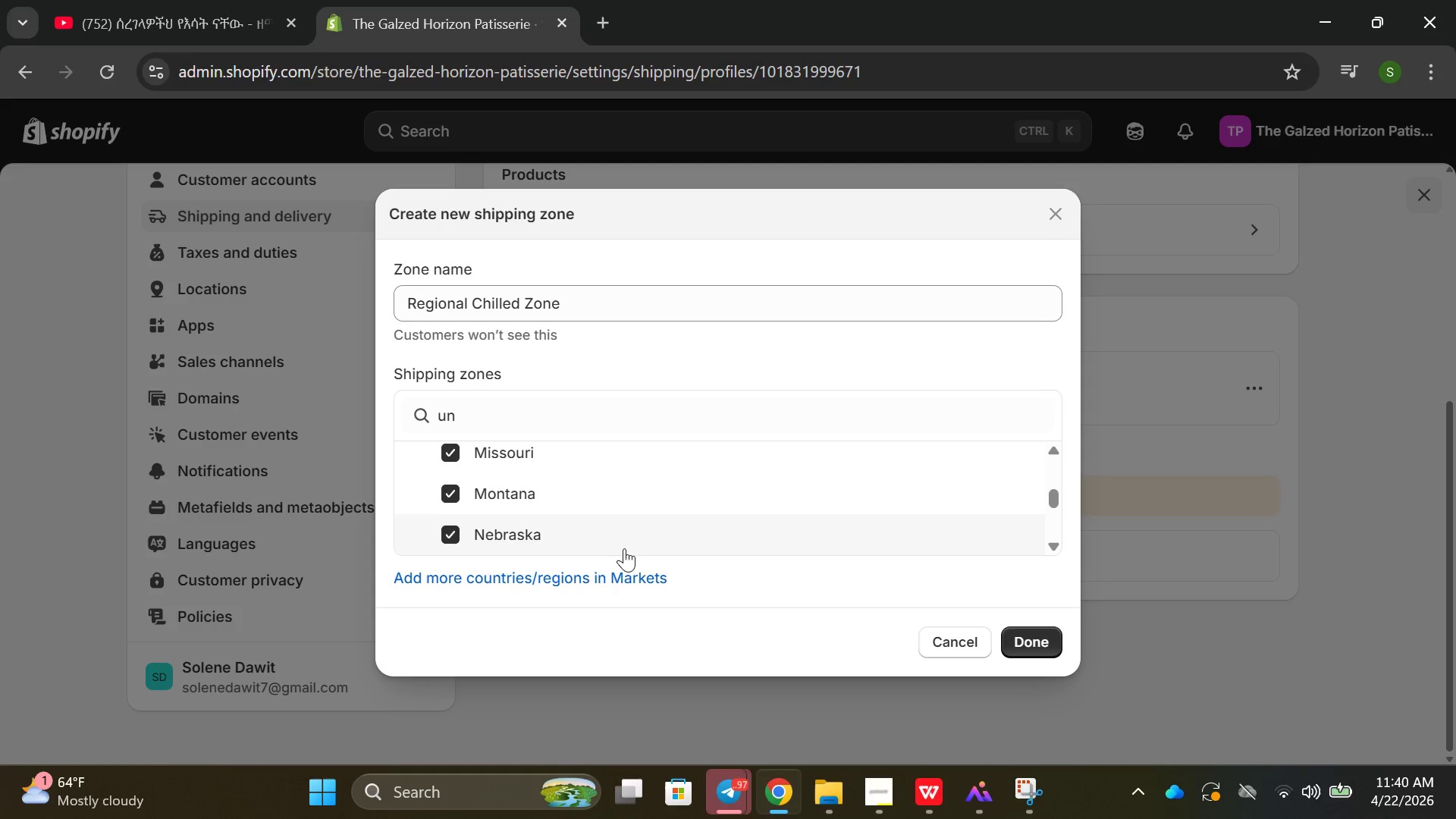 
scroll: coordinate [642, 561], scroll_direction: down, amount: 3.0
 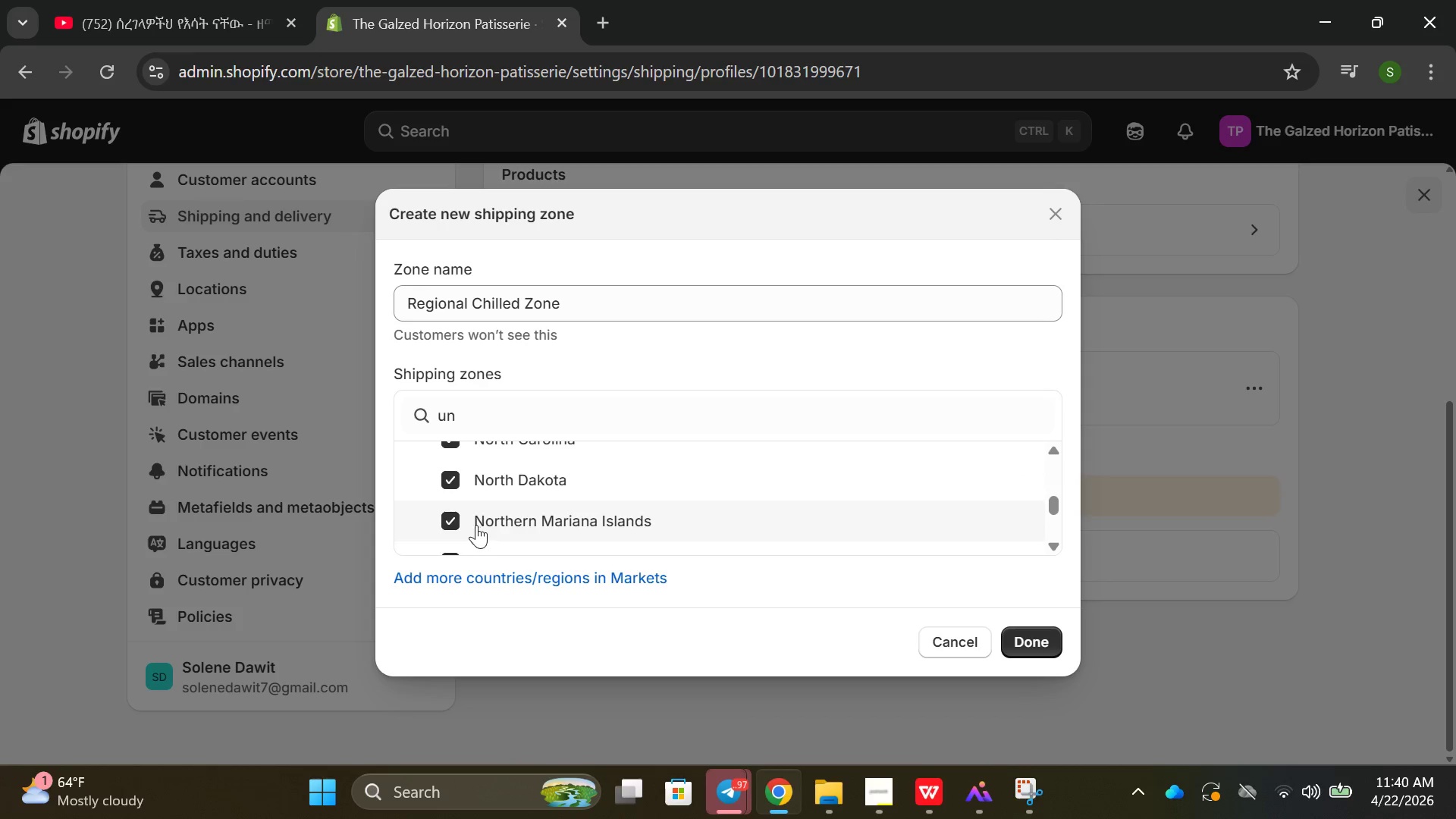 
left_click([445, 527])
 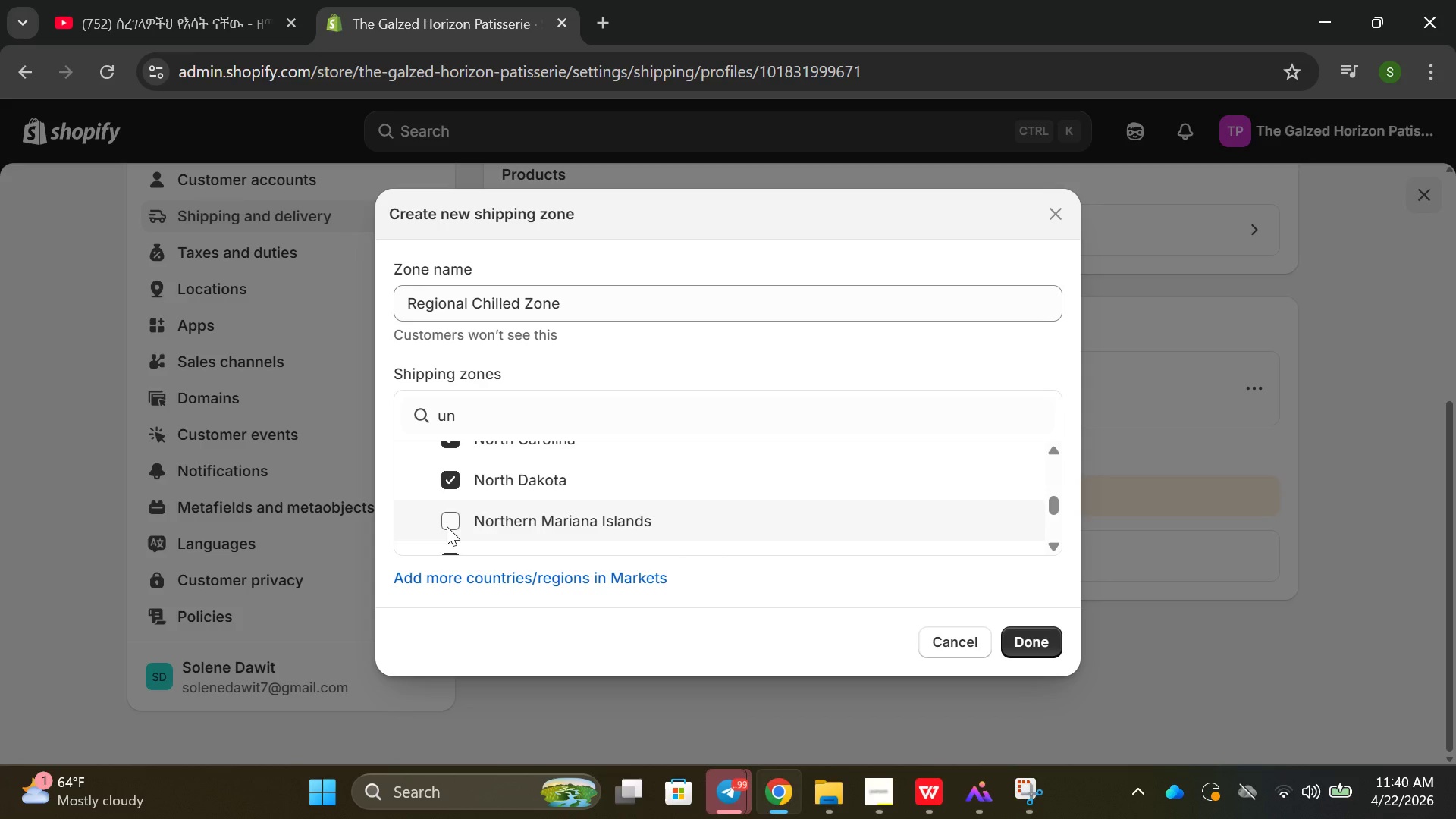 
scroll: coordinate [447, 526], scroll_direction: down, amount: 2.0
 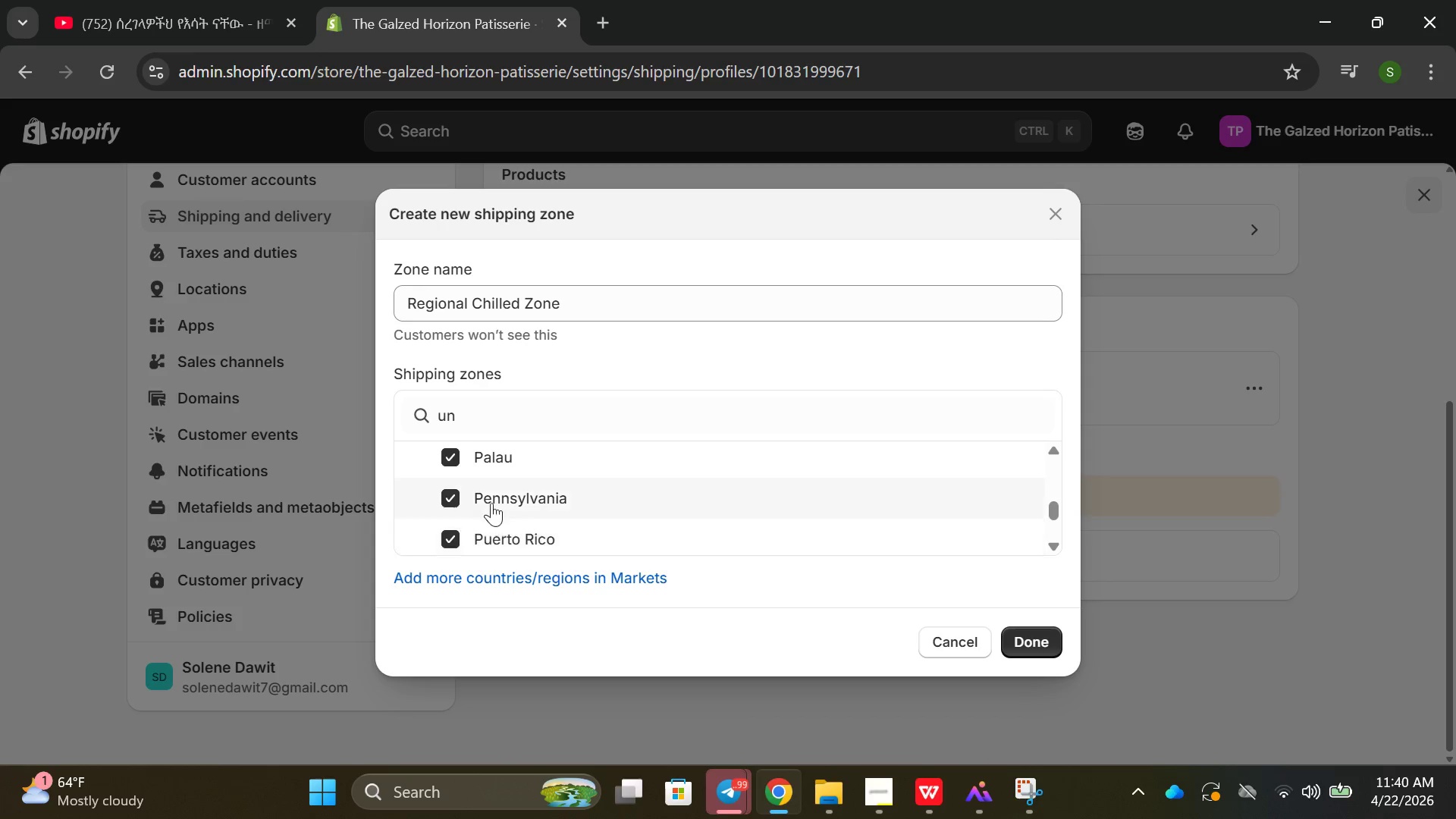 
scroll: coordinate [587, 472], scroll_direction: up, amount: 21.0
 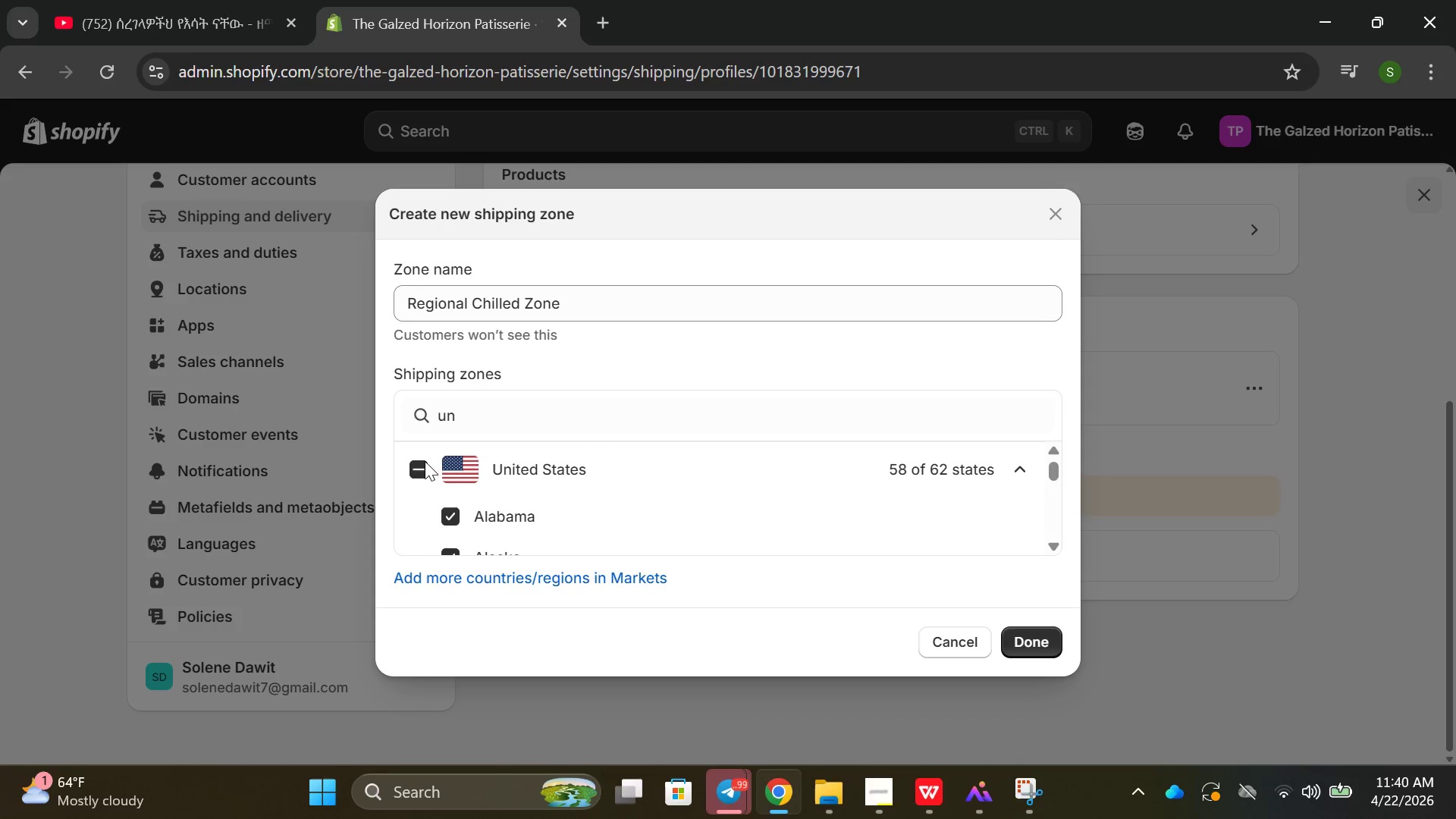 
left_click([416, 460])
 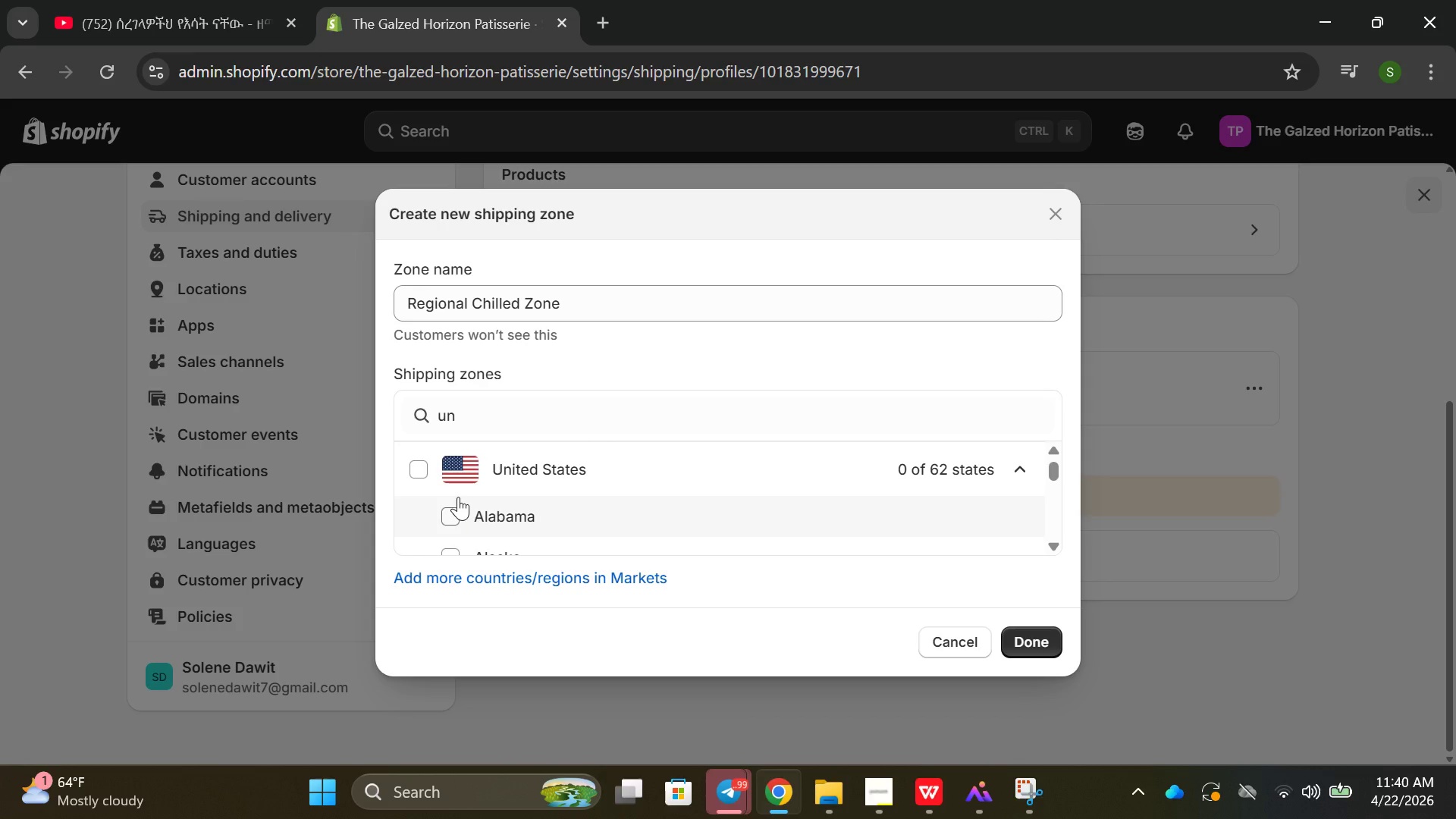 
scroll: coordinate [470, 460], scroll_direction: down, amount: 13.0
 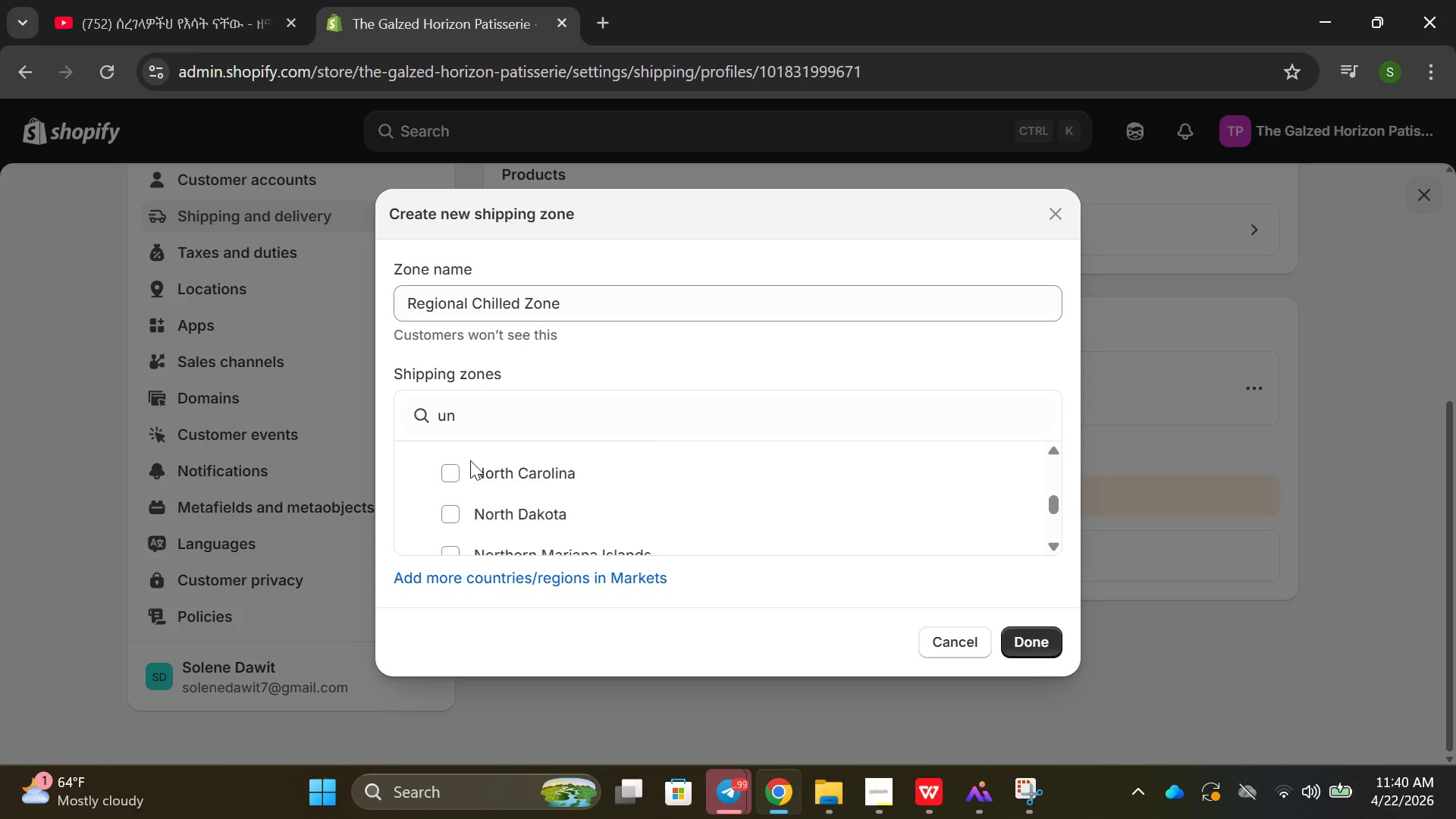 
scroll: coordinate [441, 485], scroll_direction: up, amount: 2.0
 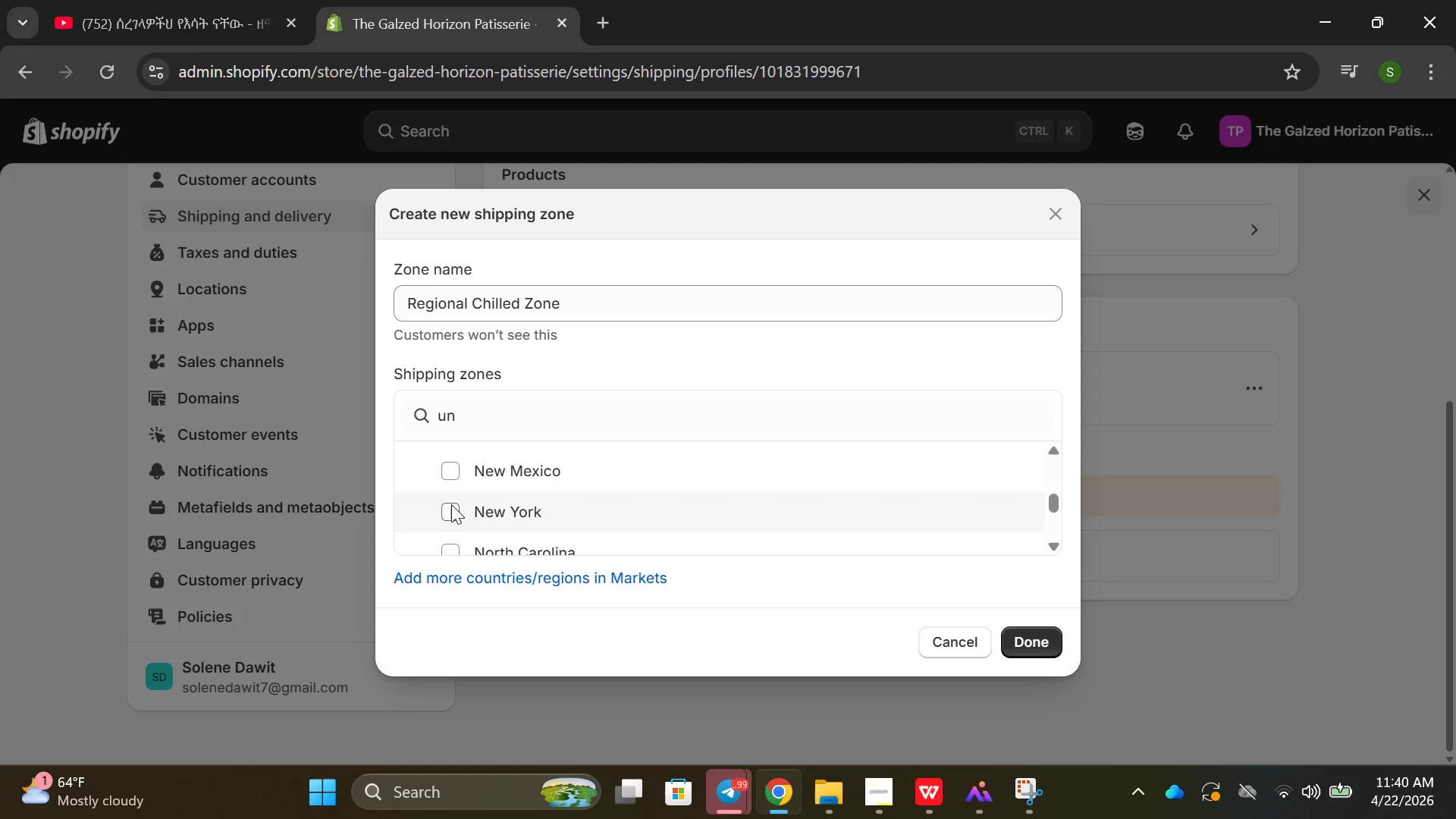 
scroll: coordinate [452, 506], scroll_direction: down, amount: 1.0
 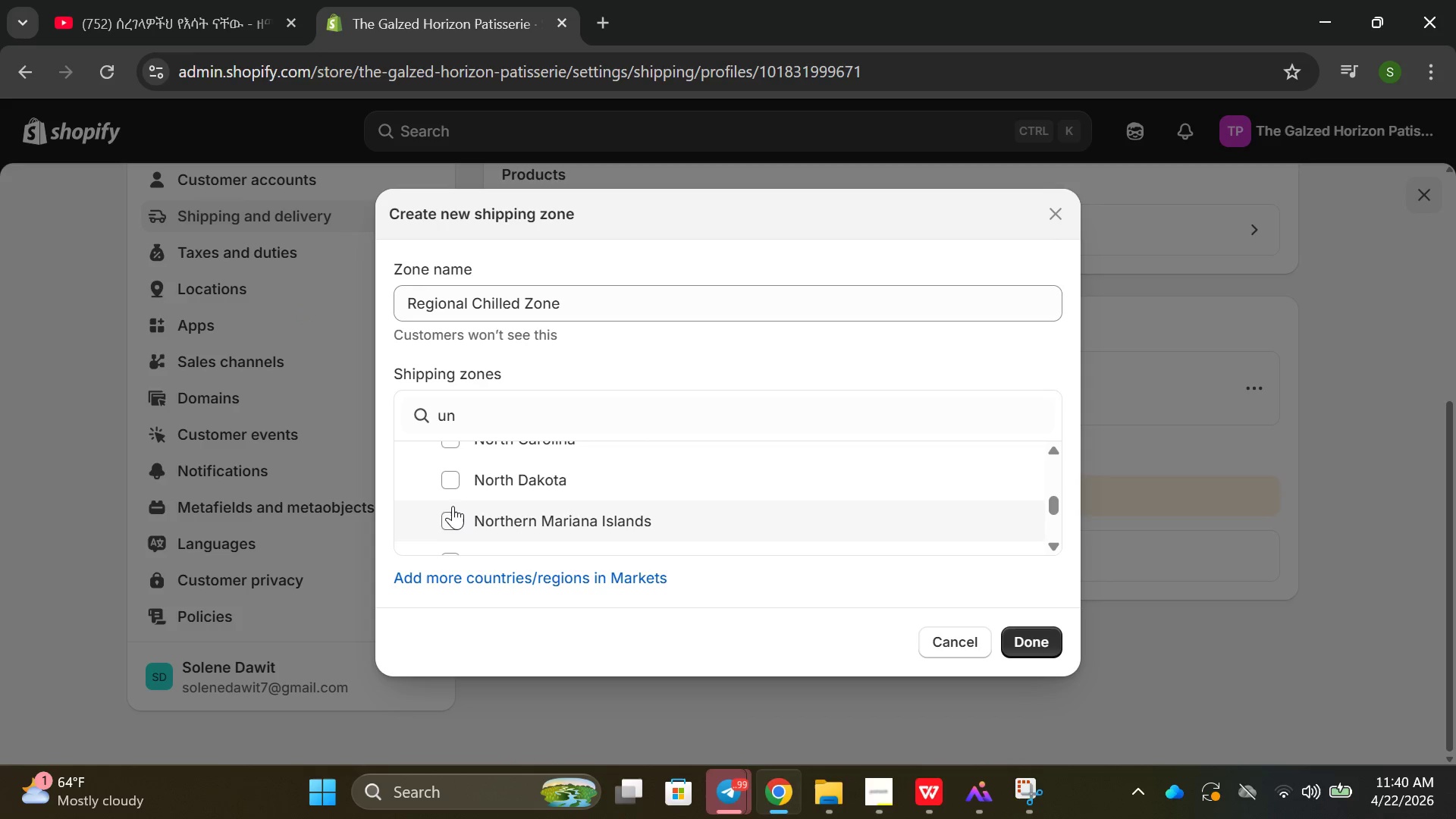 
scroll: coordinate [453, 506], scroll_direction: up, amount: 1.0
 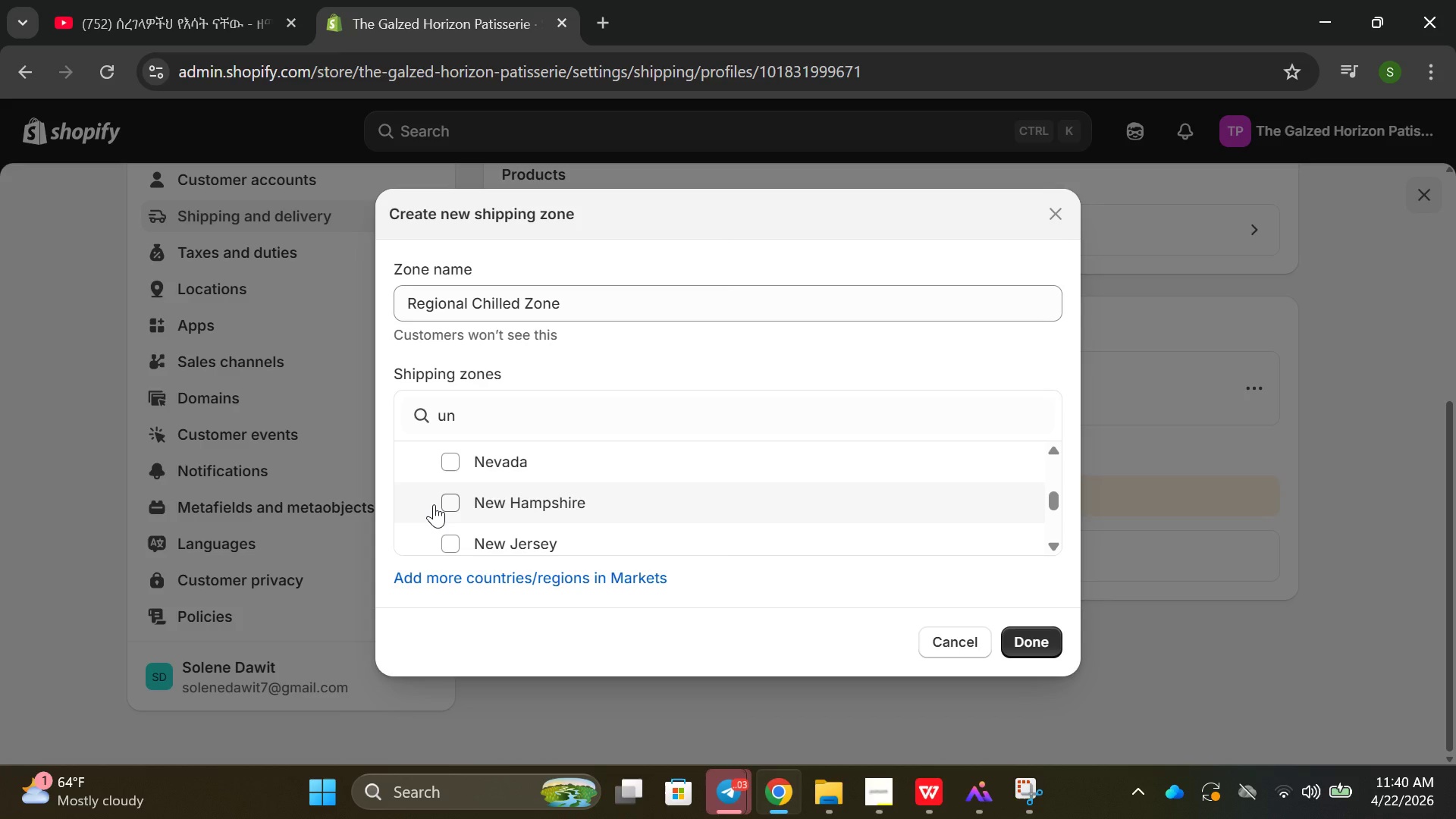 
left_click([442, 500])
 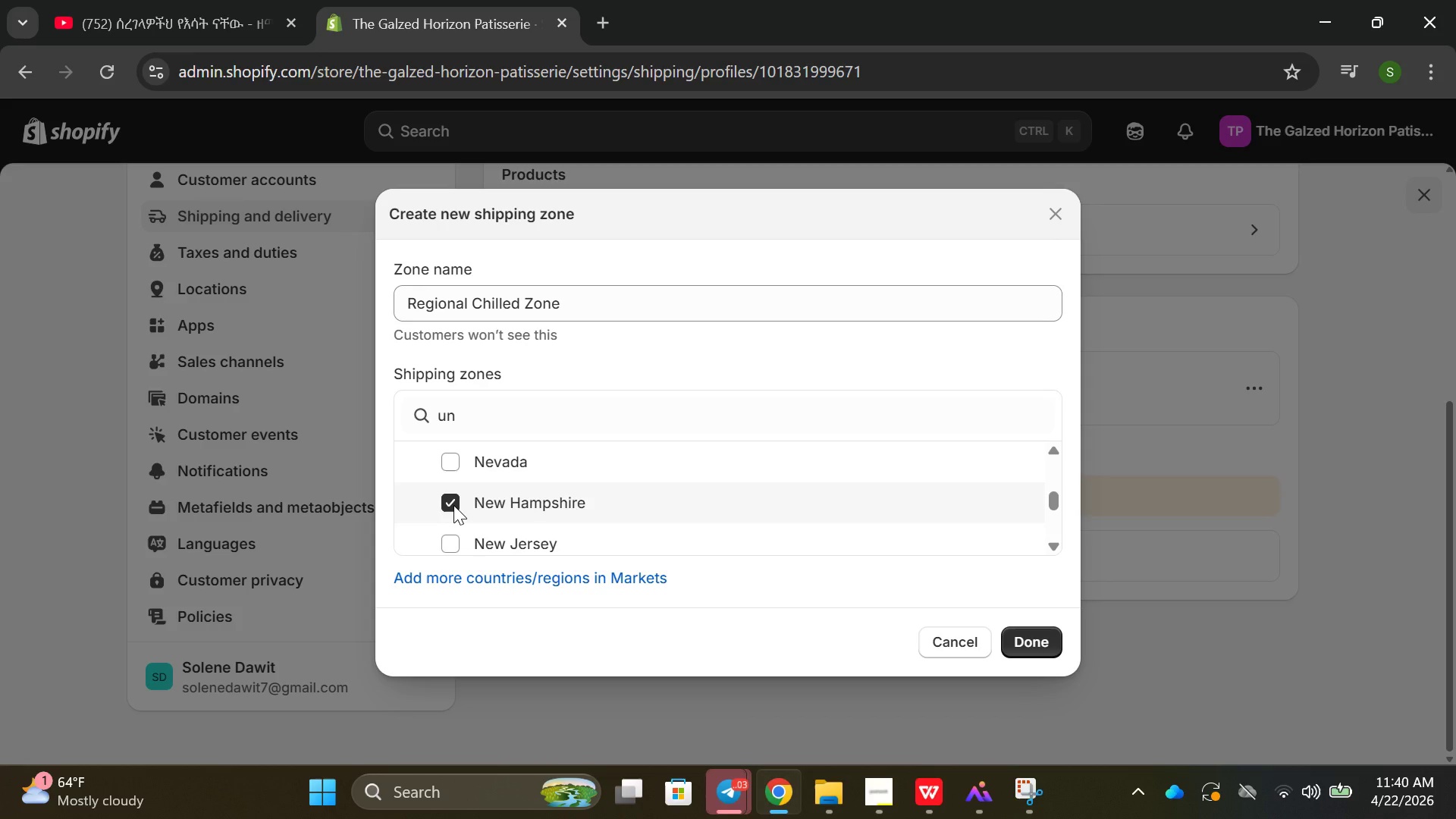 
scroll: coordinate [453, 505], scroll_direction: down, amount: 8.0
 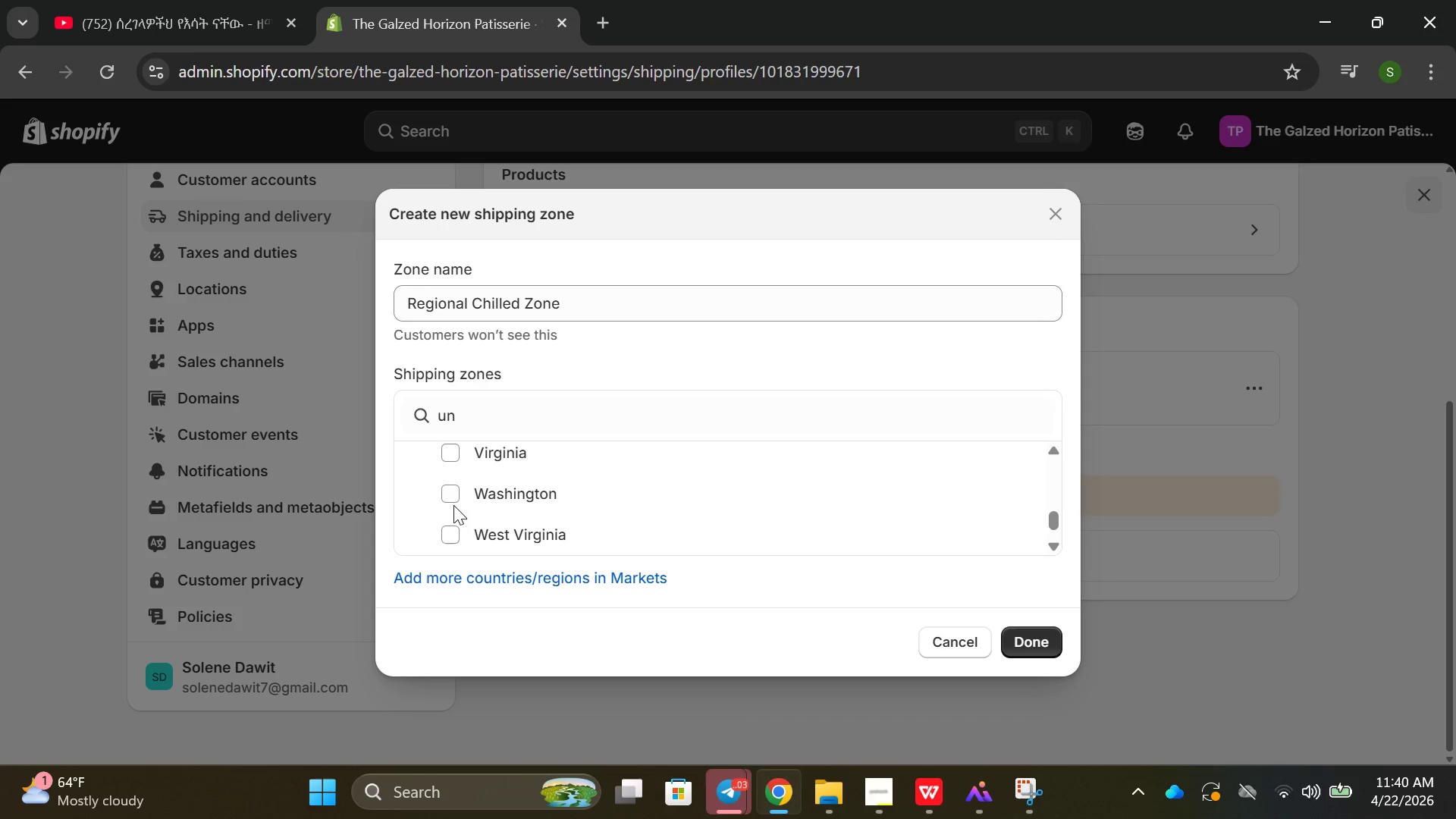 
scroll: coordinate [456, 504], scroll_direction: up, amount: 14.0
 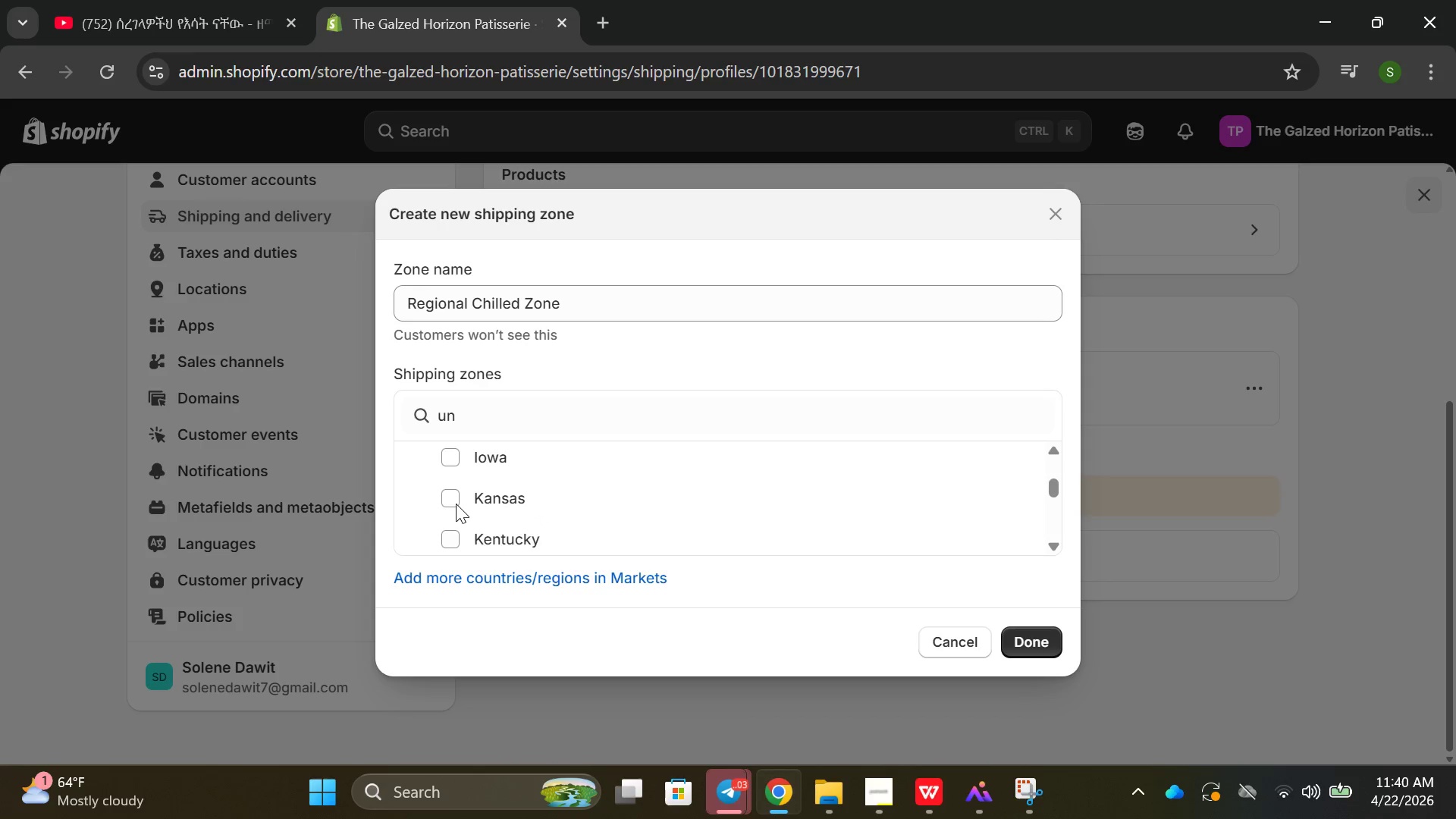 
scroll: coordinate [456, 504], scroll_direction: down, amount: 5.0
 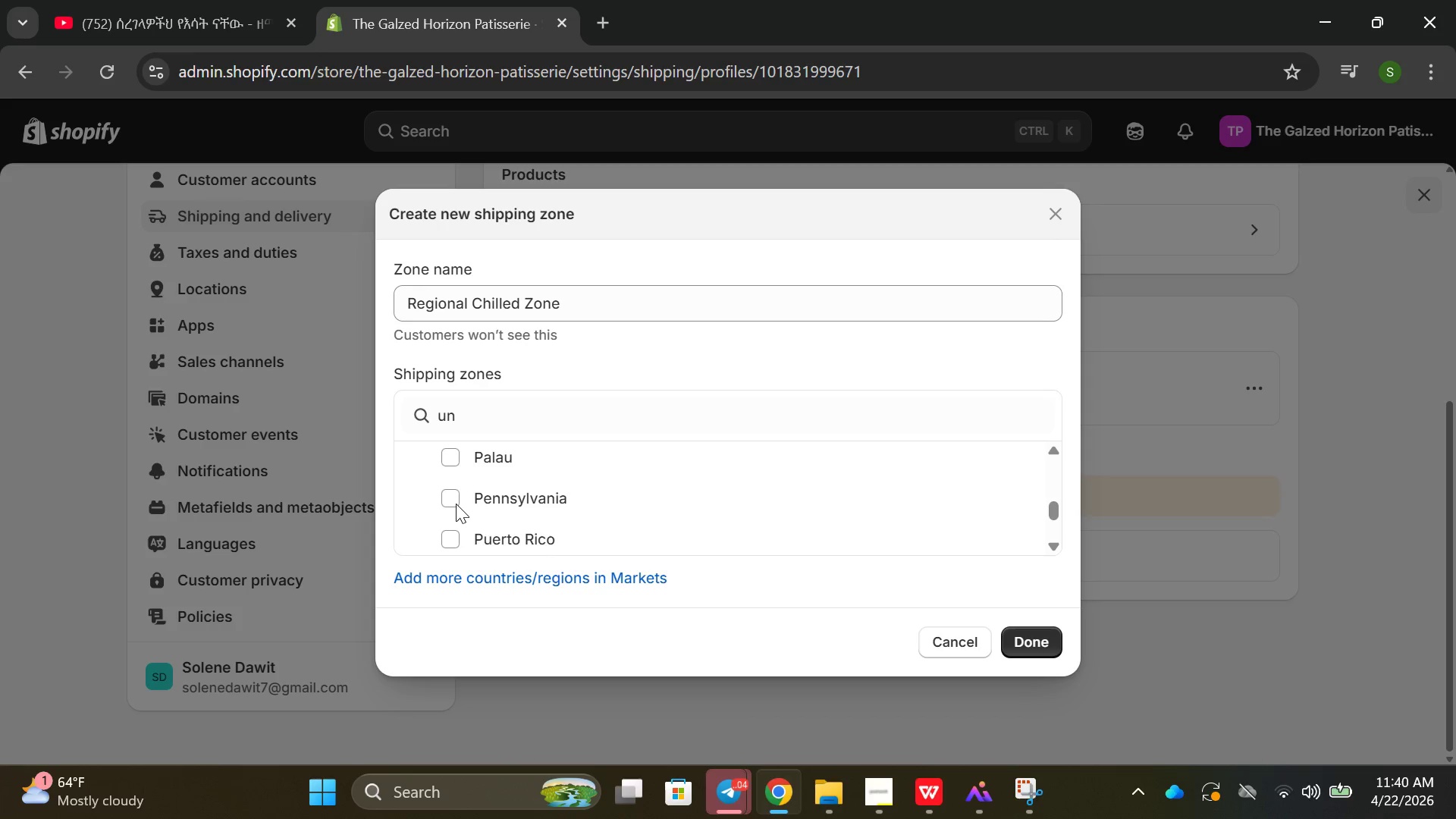 
scroll: coordinate [456, 504], scroll_direction: up, amount: 1.0
 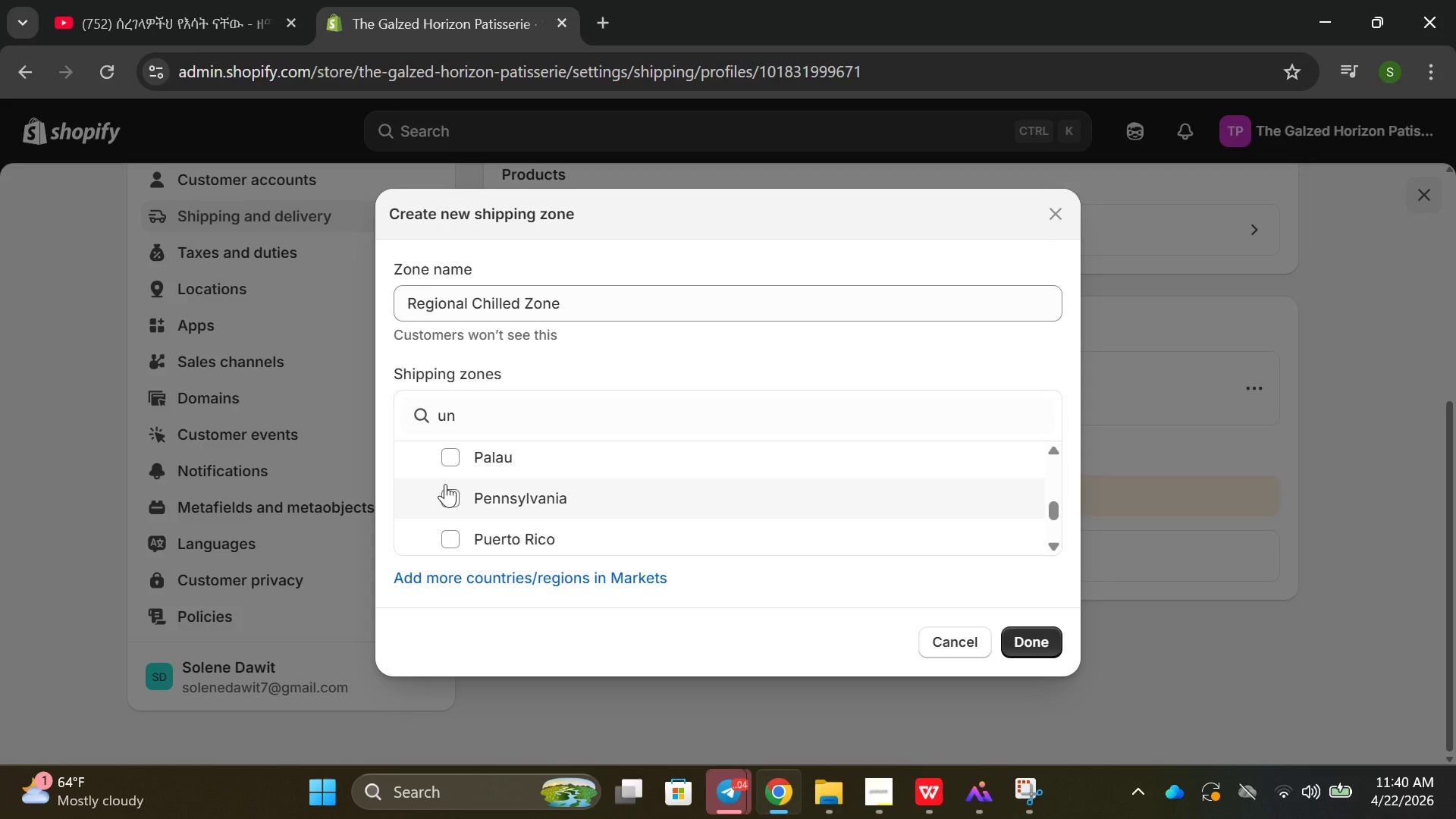 
double_click([445, 484])
 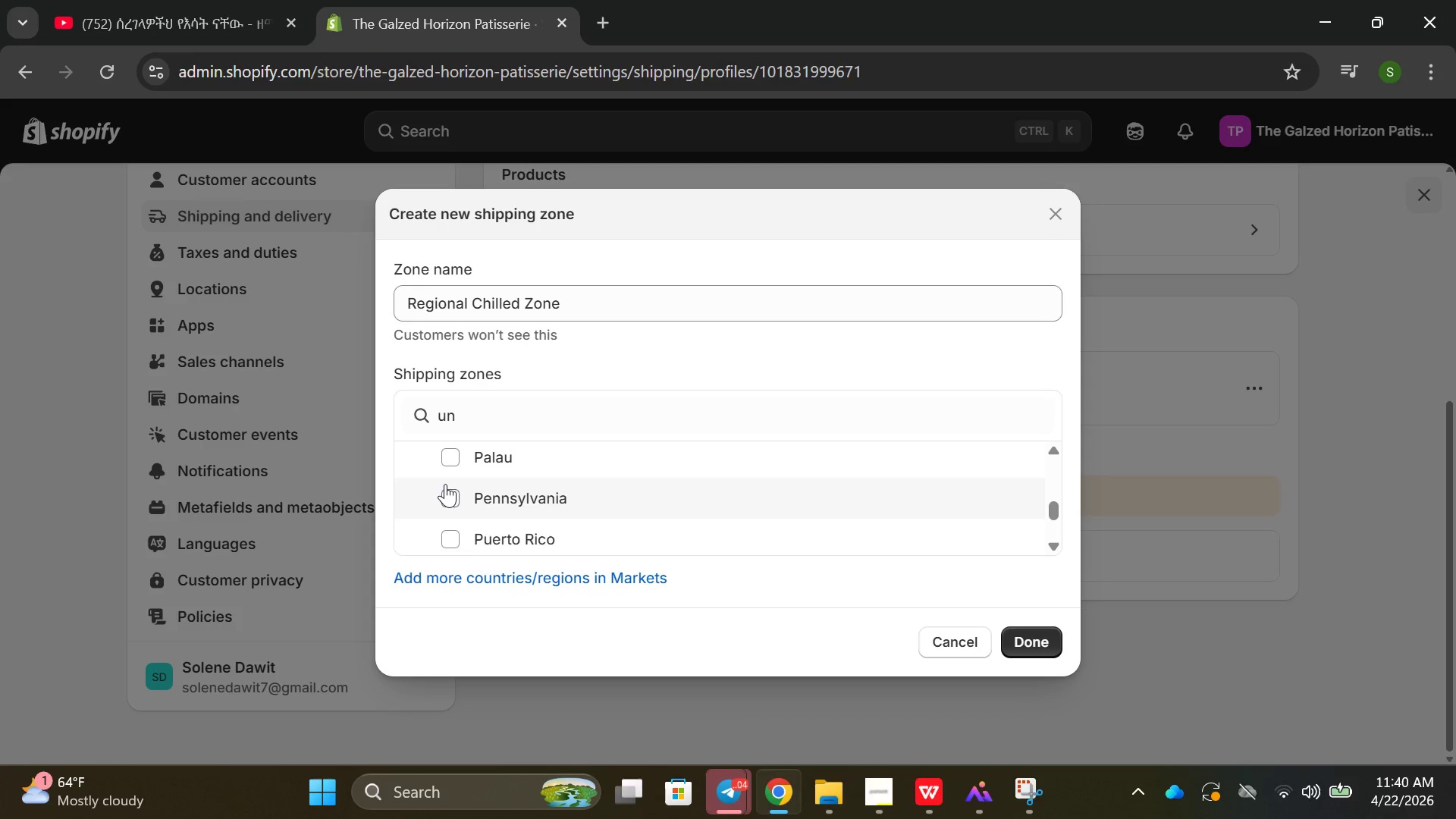 
scroll: coordinate [445, 484], scroll_direction: down, amount: 3.0
 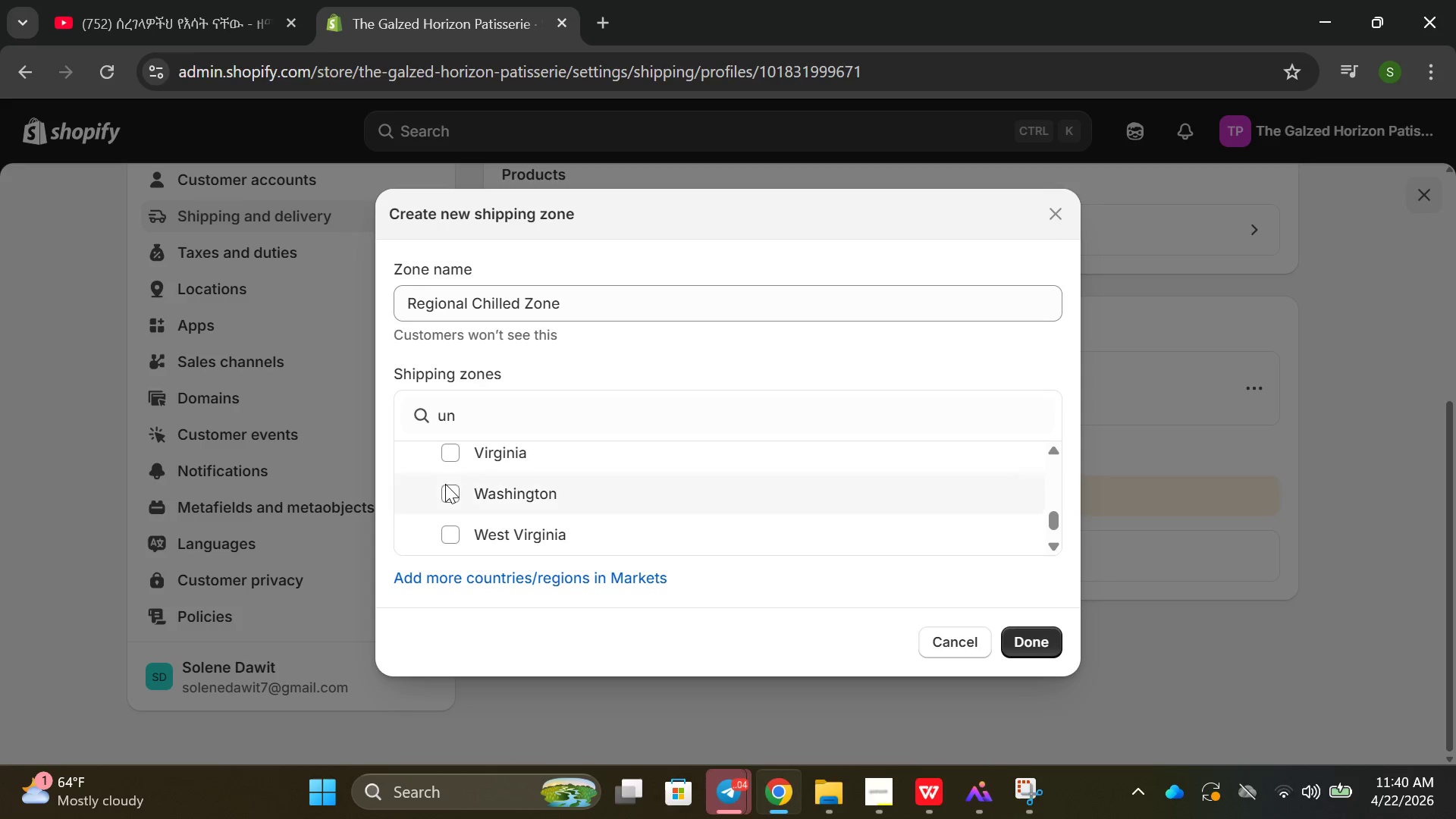 
scroll: coordinate [445, 485], scroll_direction: up, amount: 12.0
 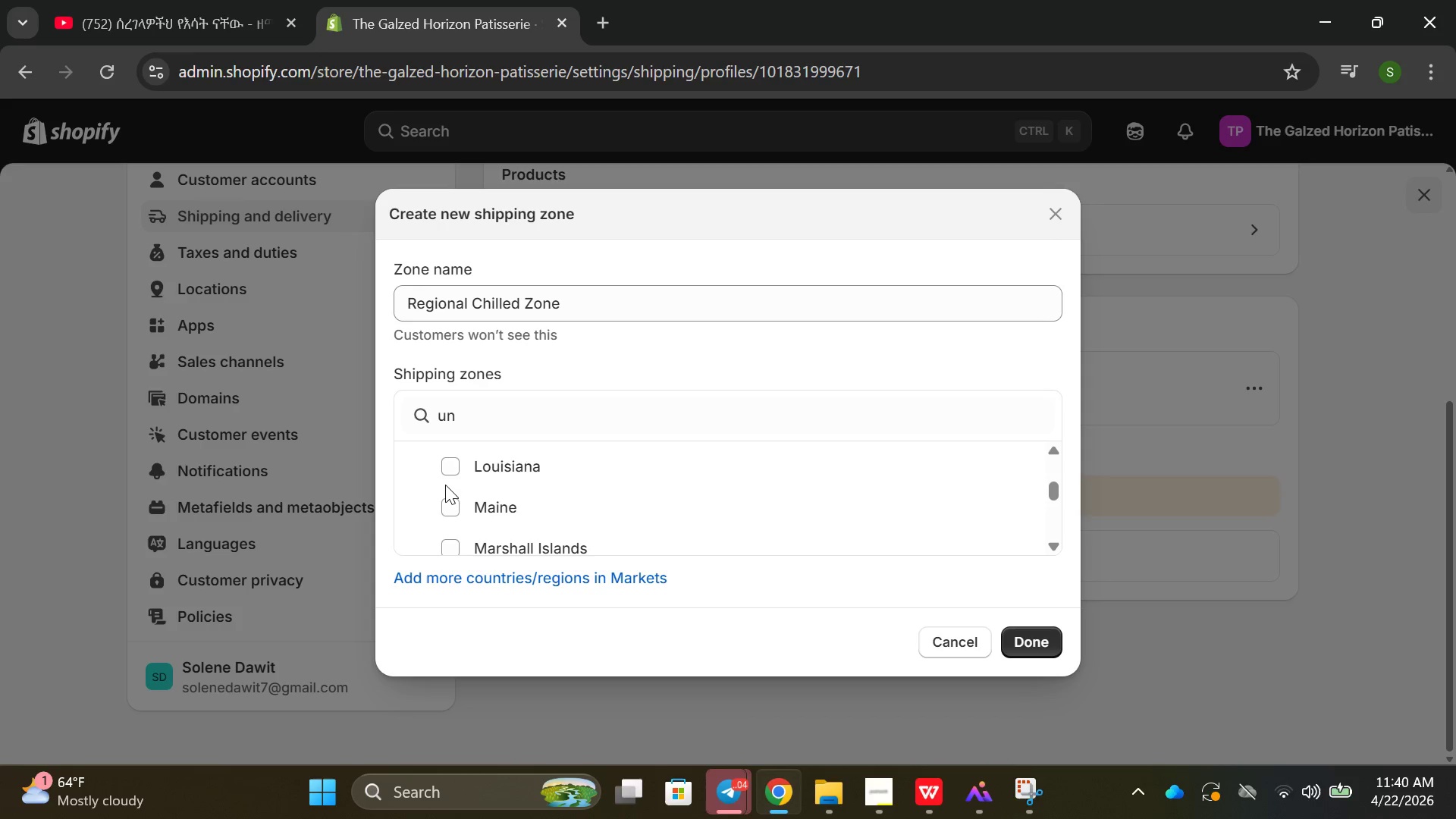 
scroll: coordinate [445, 485], scroll_direction: down, amount: 1.0
 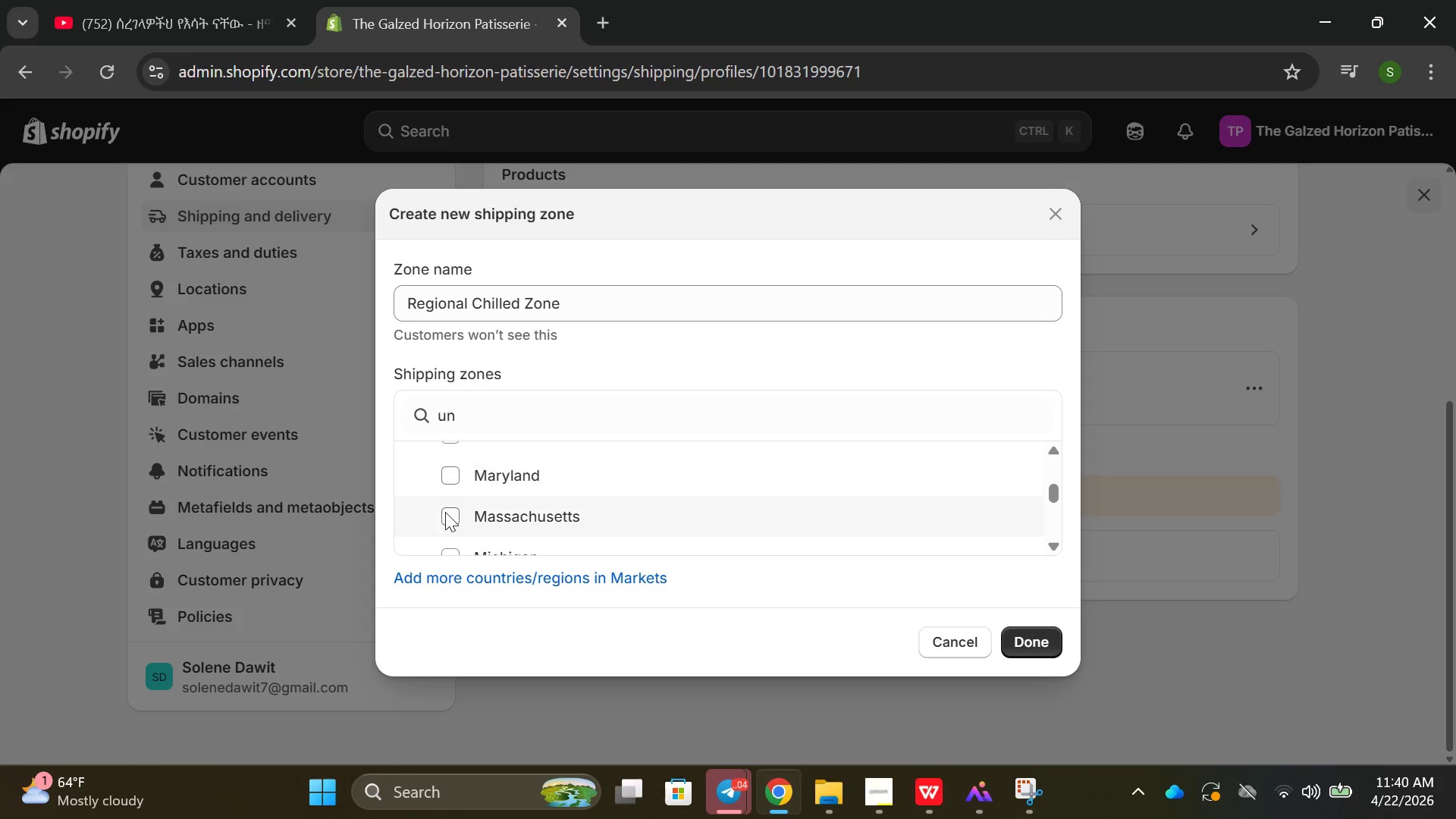 
left_click([445, 513])
 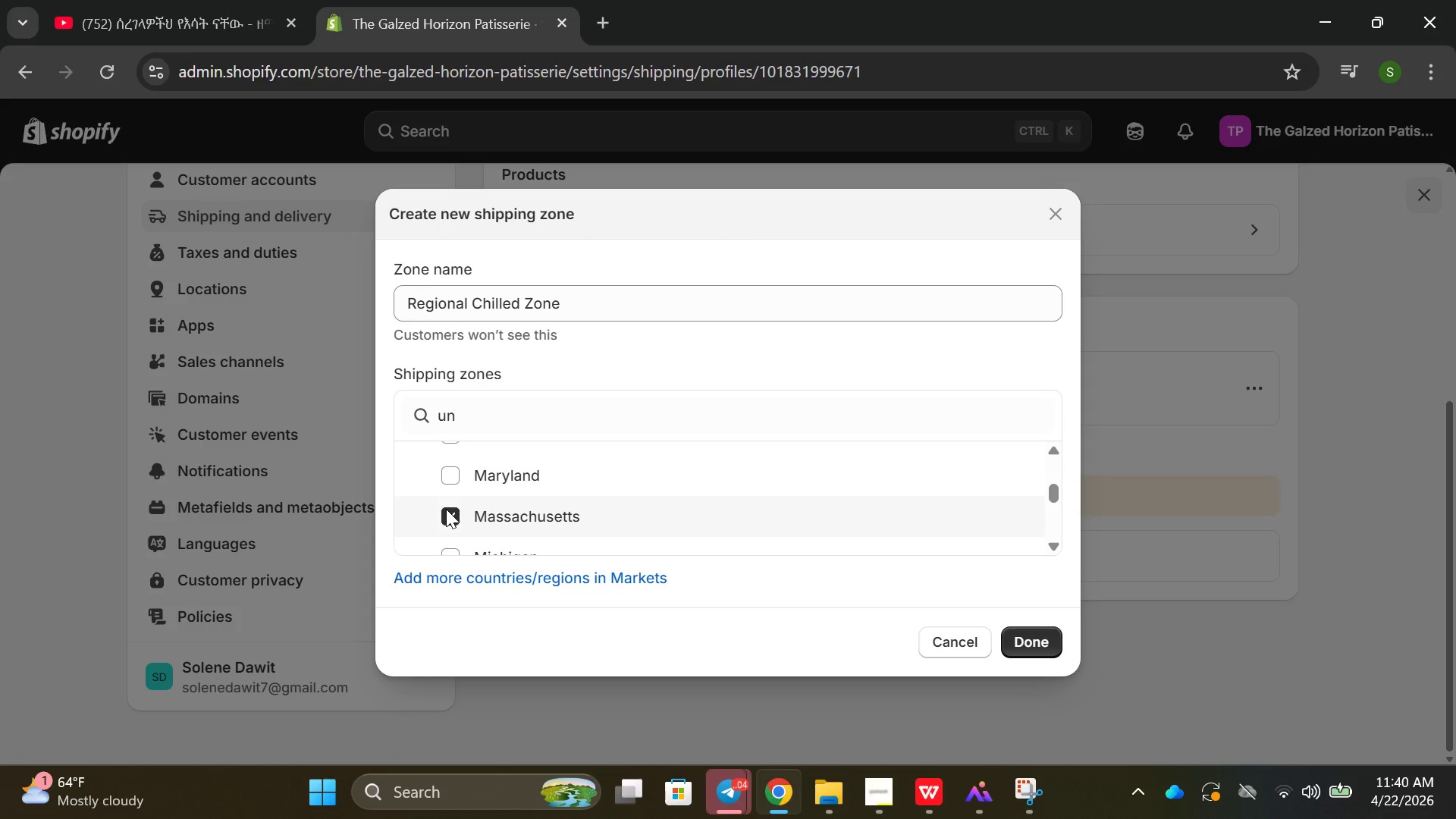 
scroll: coordinate [447, 506], scroll_direction: down, amount: 4.0
 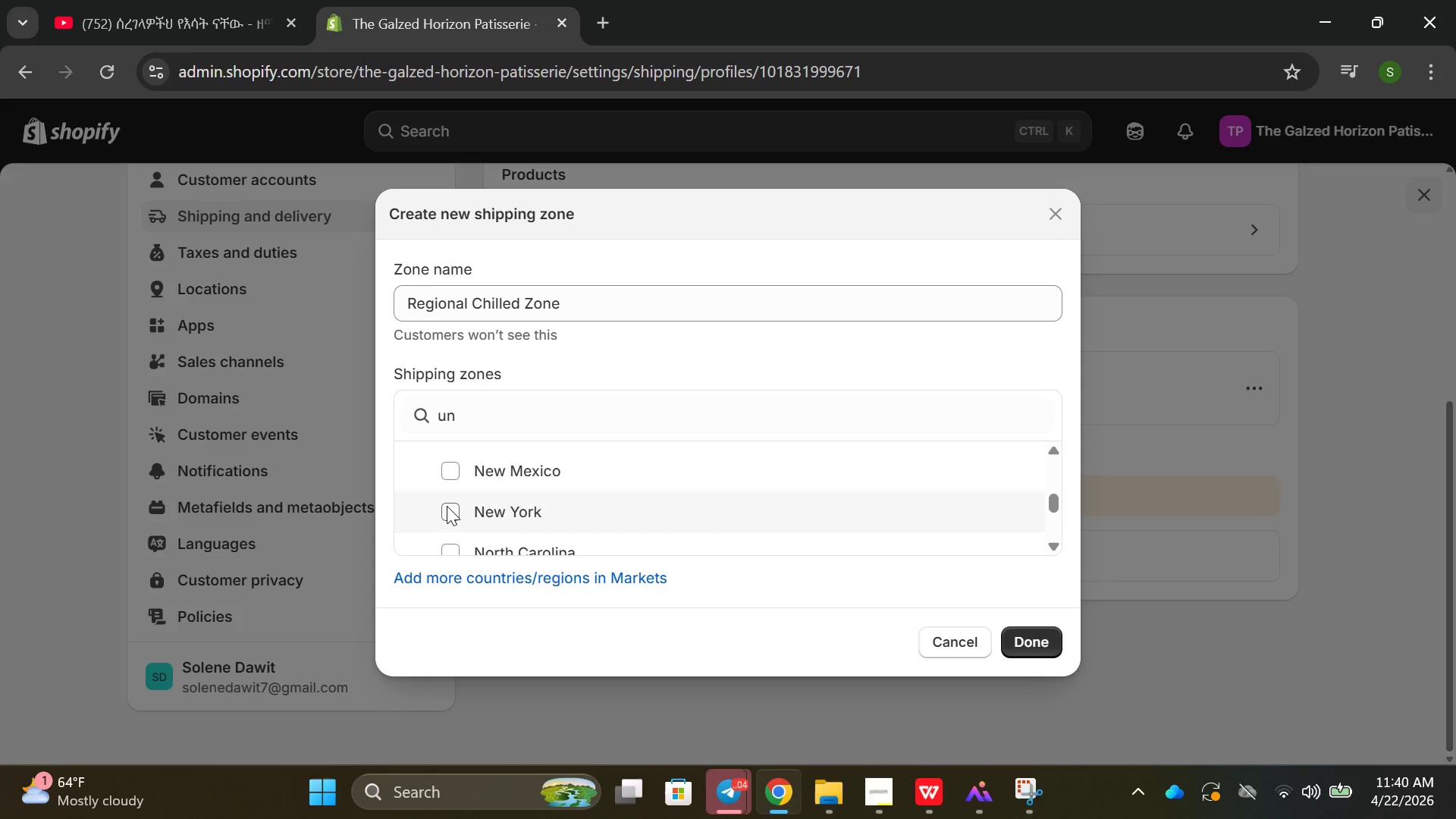 
scroll: coordinate [447, 505], scroll_direction: up, amount: 13.0
 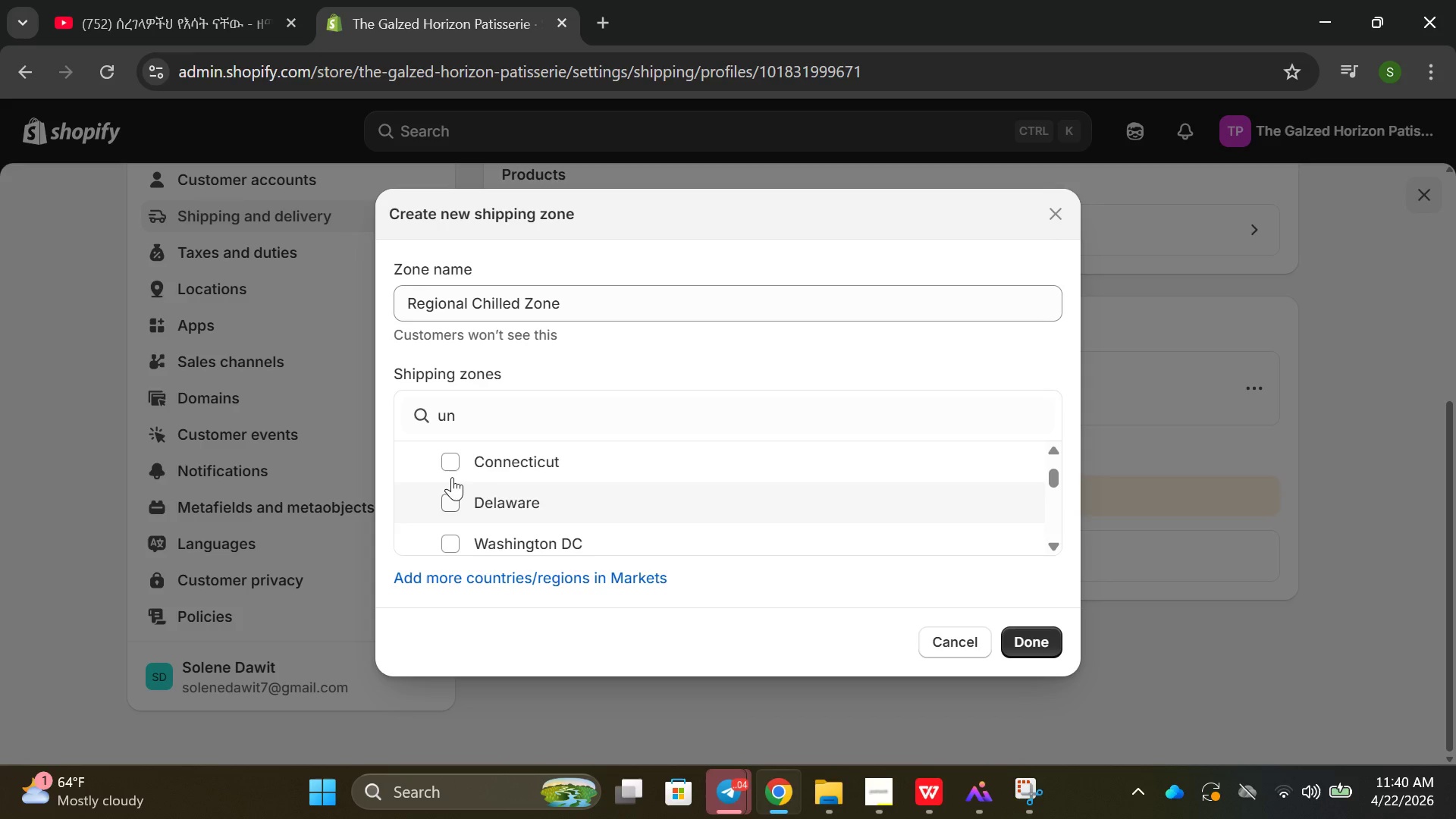 
left_click([452, 463])
 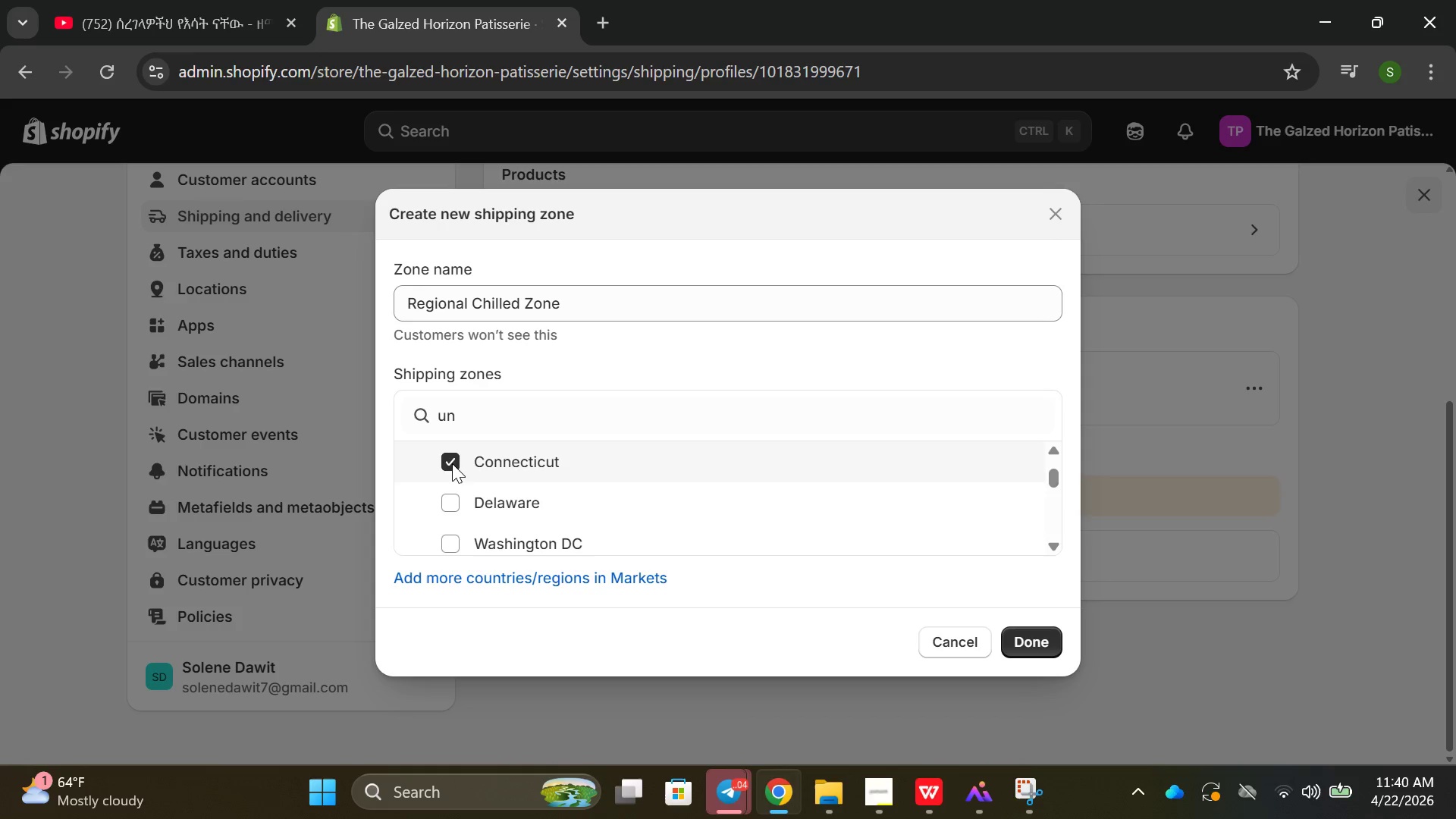 
scroll: coordinate [453, 460], scroll_direction: down, amount: 10.0
 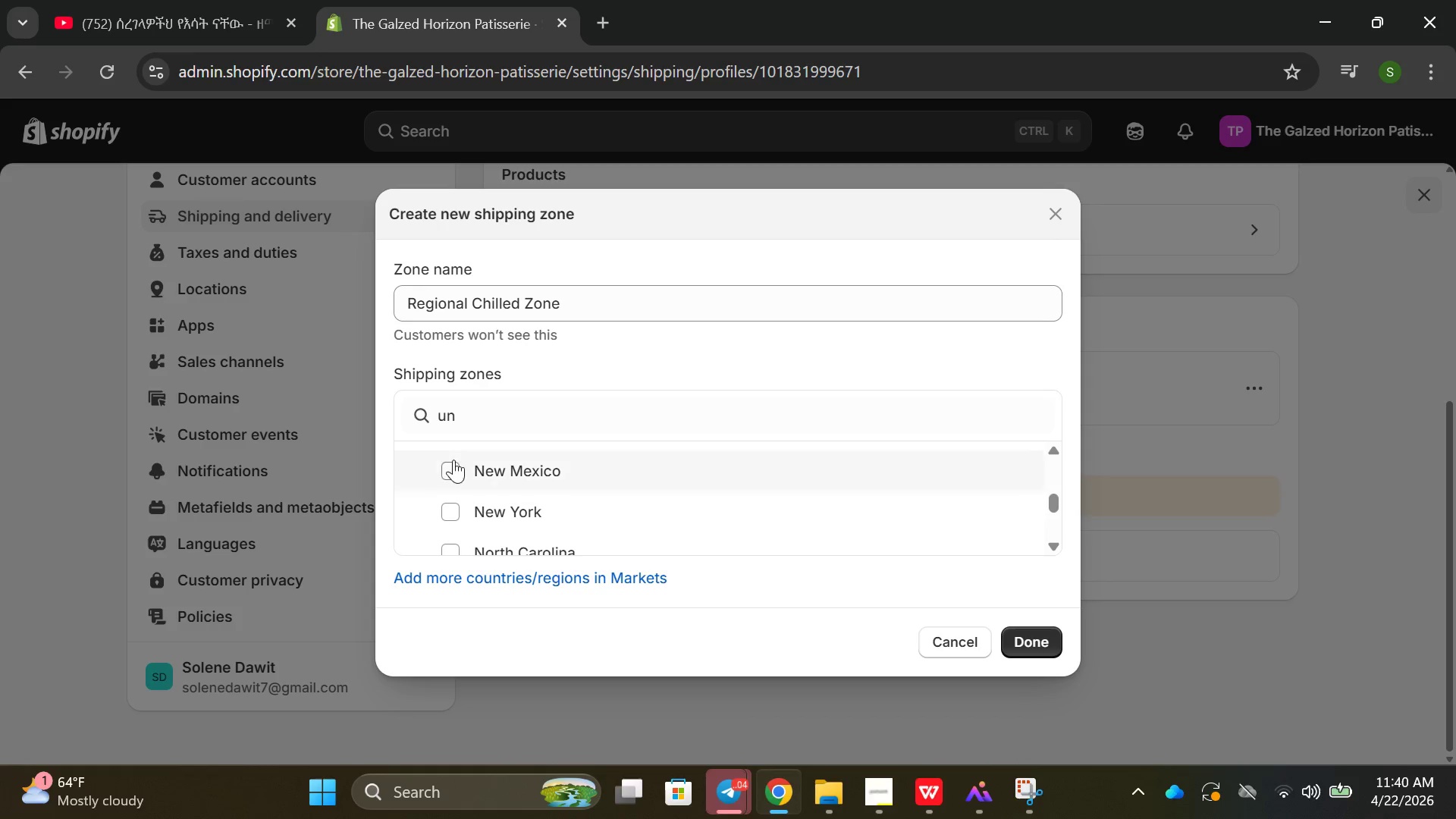 
scroll: coordinate [453, 460], scroll_direction: none, amount: 0.0
 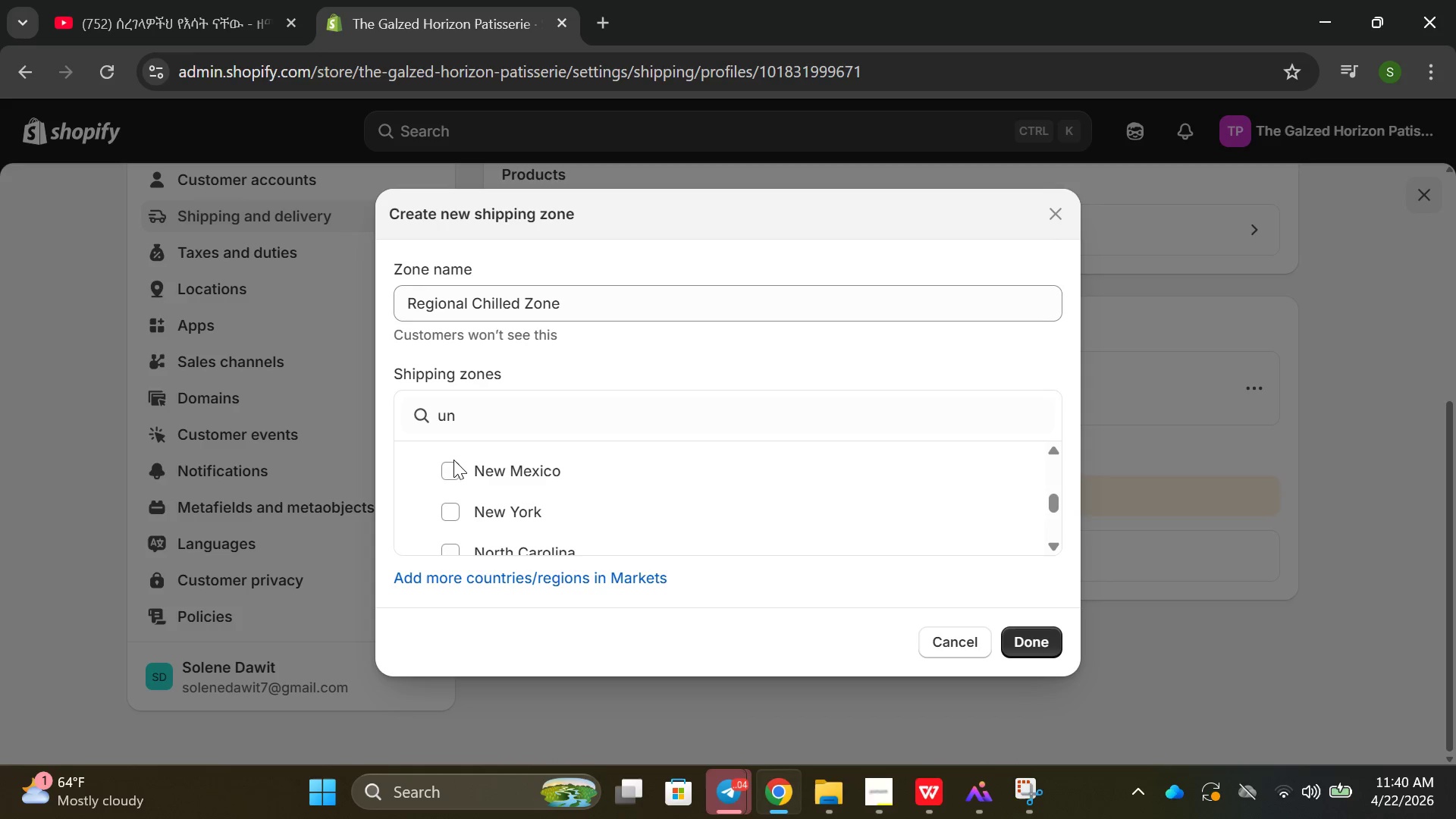 
scroll: coordinate [453, 460], scroll_direction: up, amount: 2.0
 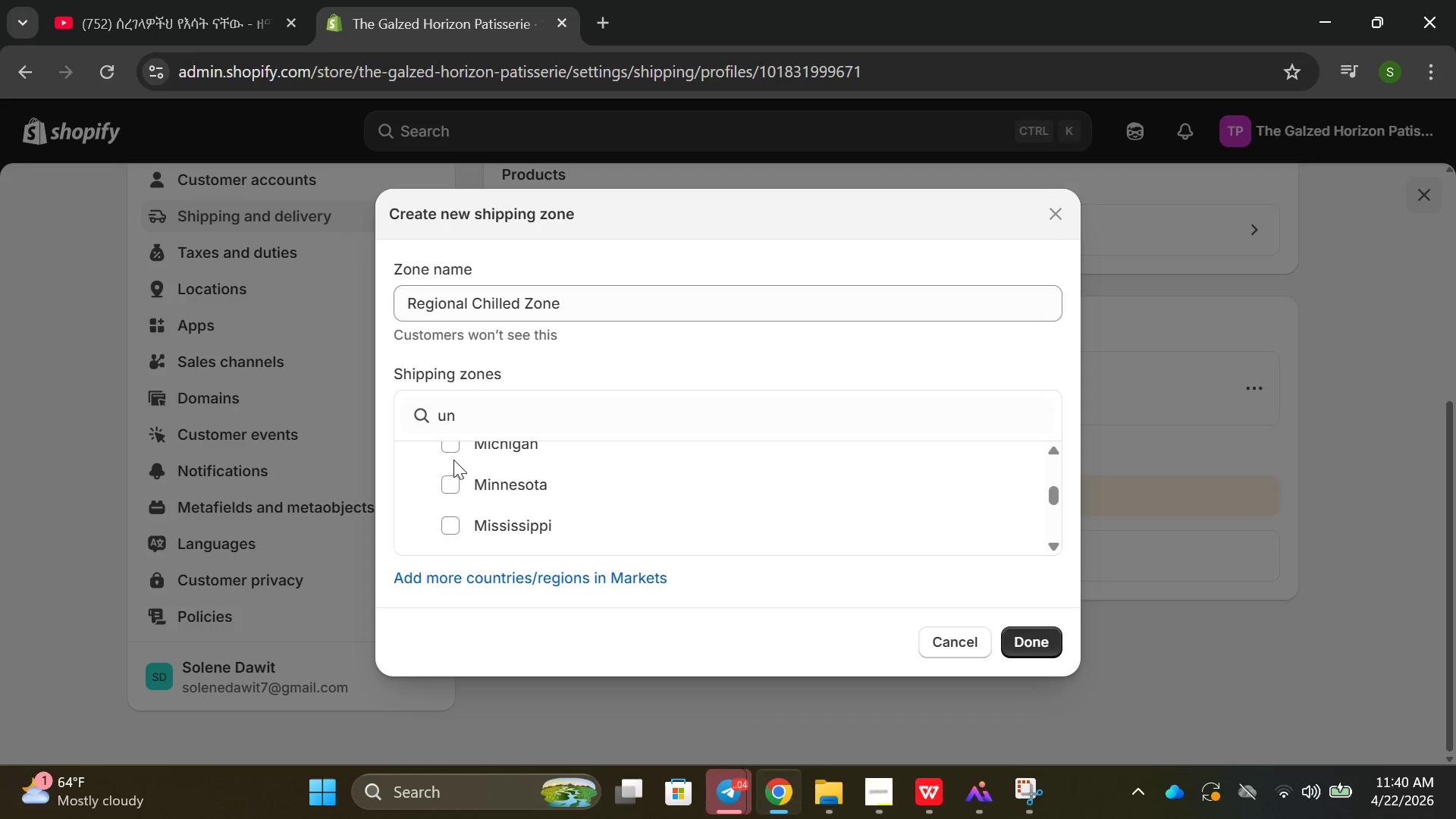 
scroll: coordinate [454, 472], scroll_direction: down, amount: 2.0
 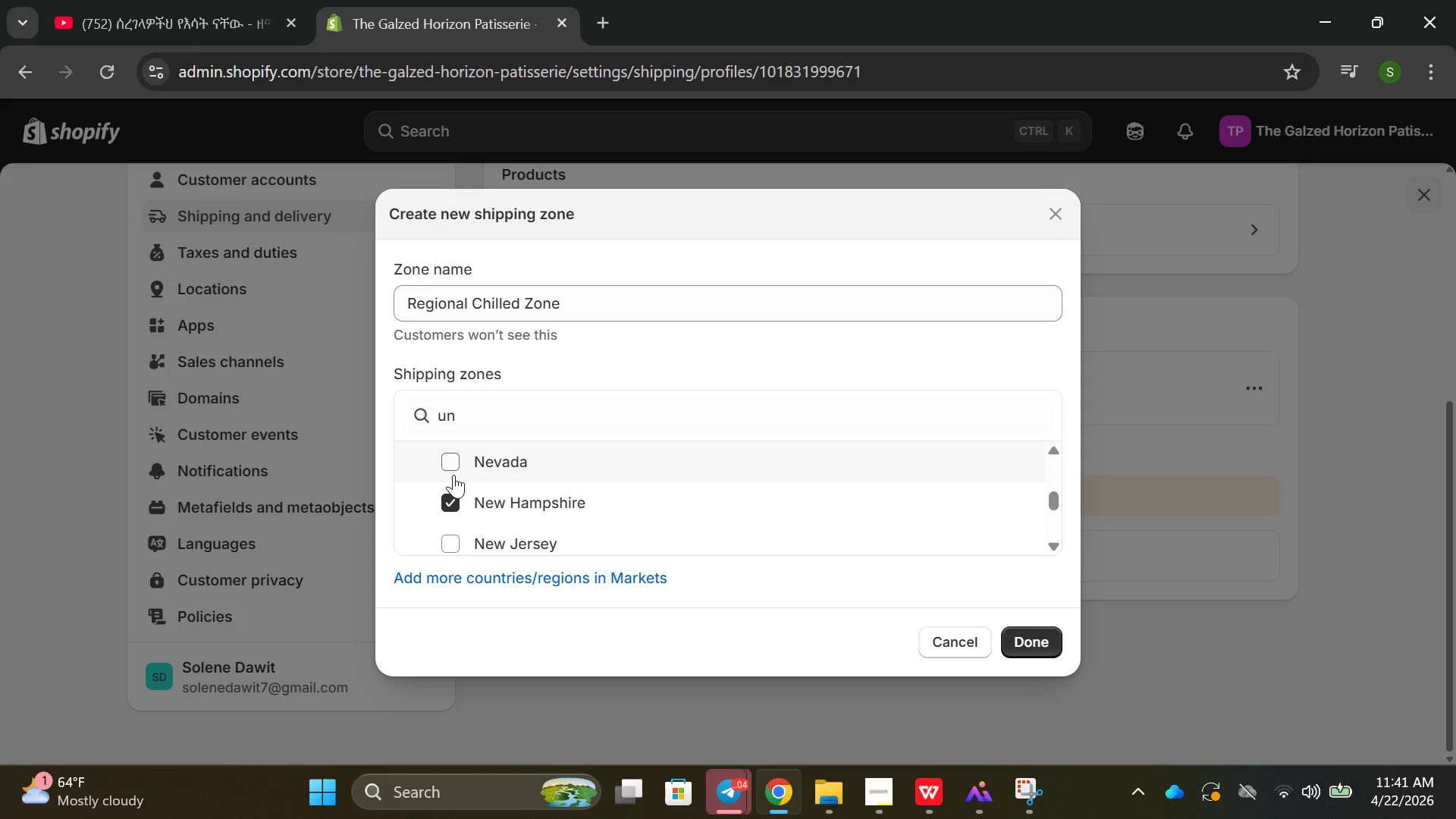 
scroll: coordinate [453, 475], scroll_direction: up, amount: 1.0
 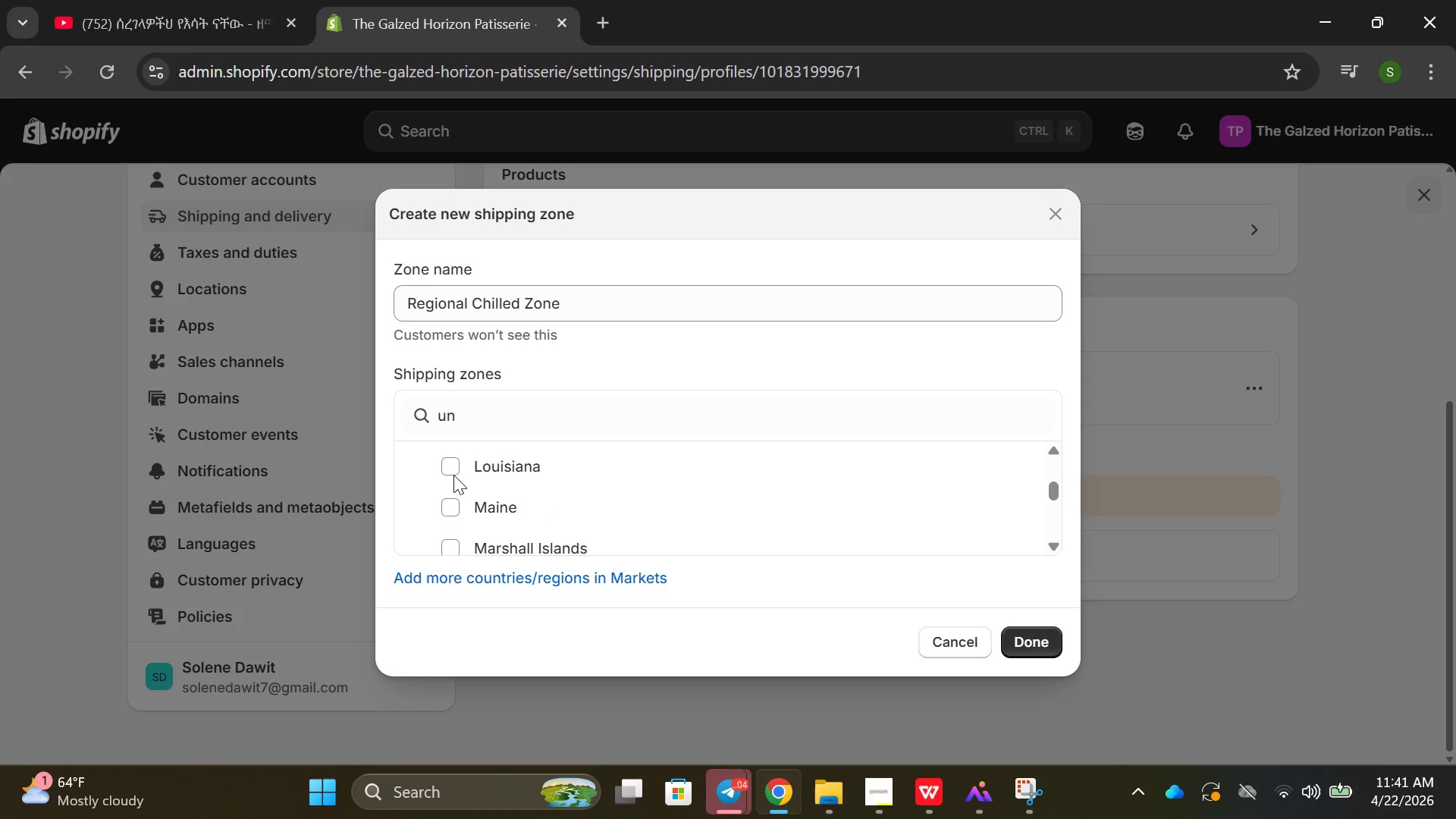 
scroll: coordinate [453, 477], scroll_direction: down, amount: 1.0
 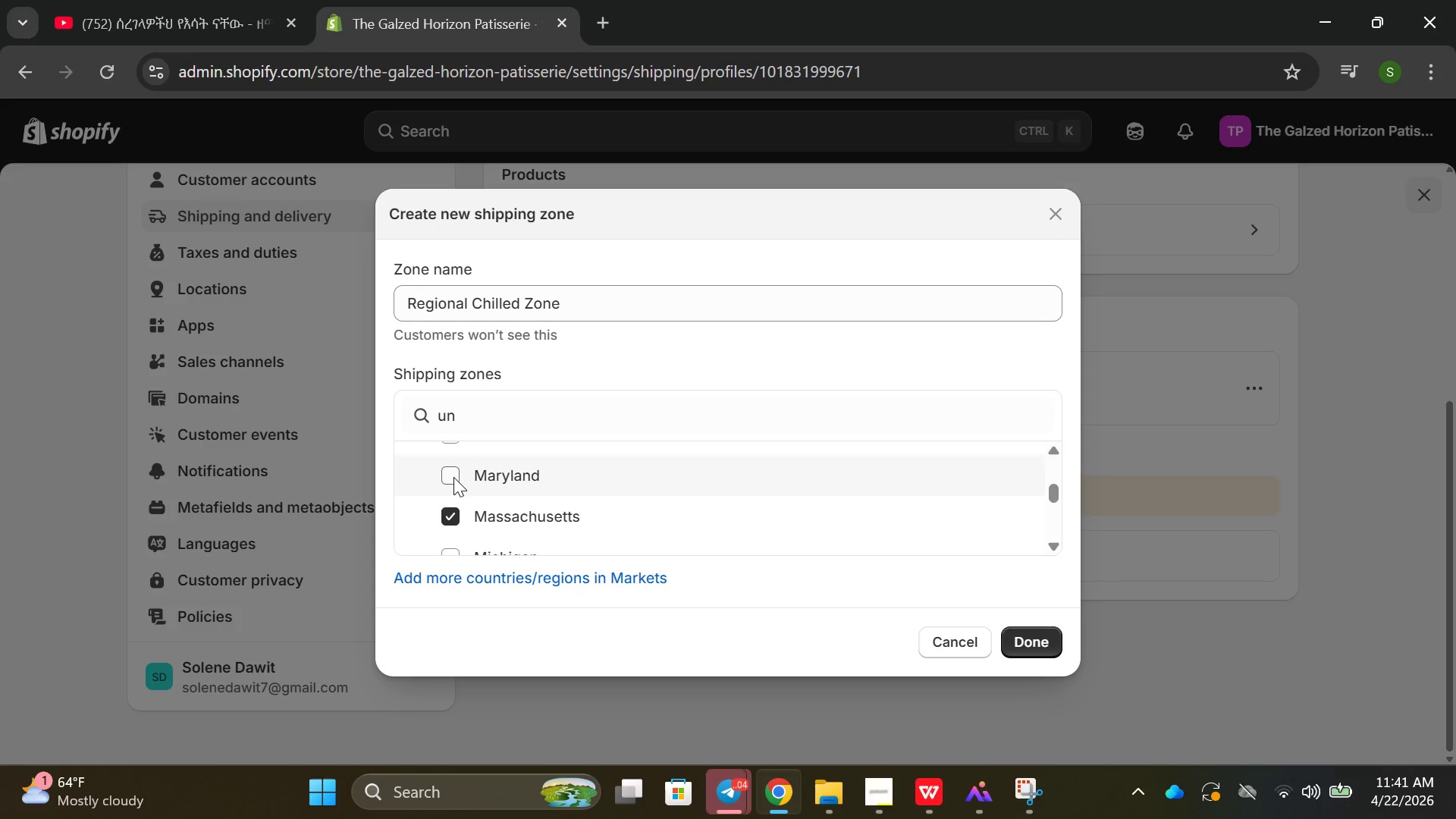 
left_click([453, 477])
 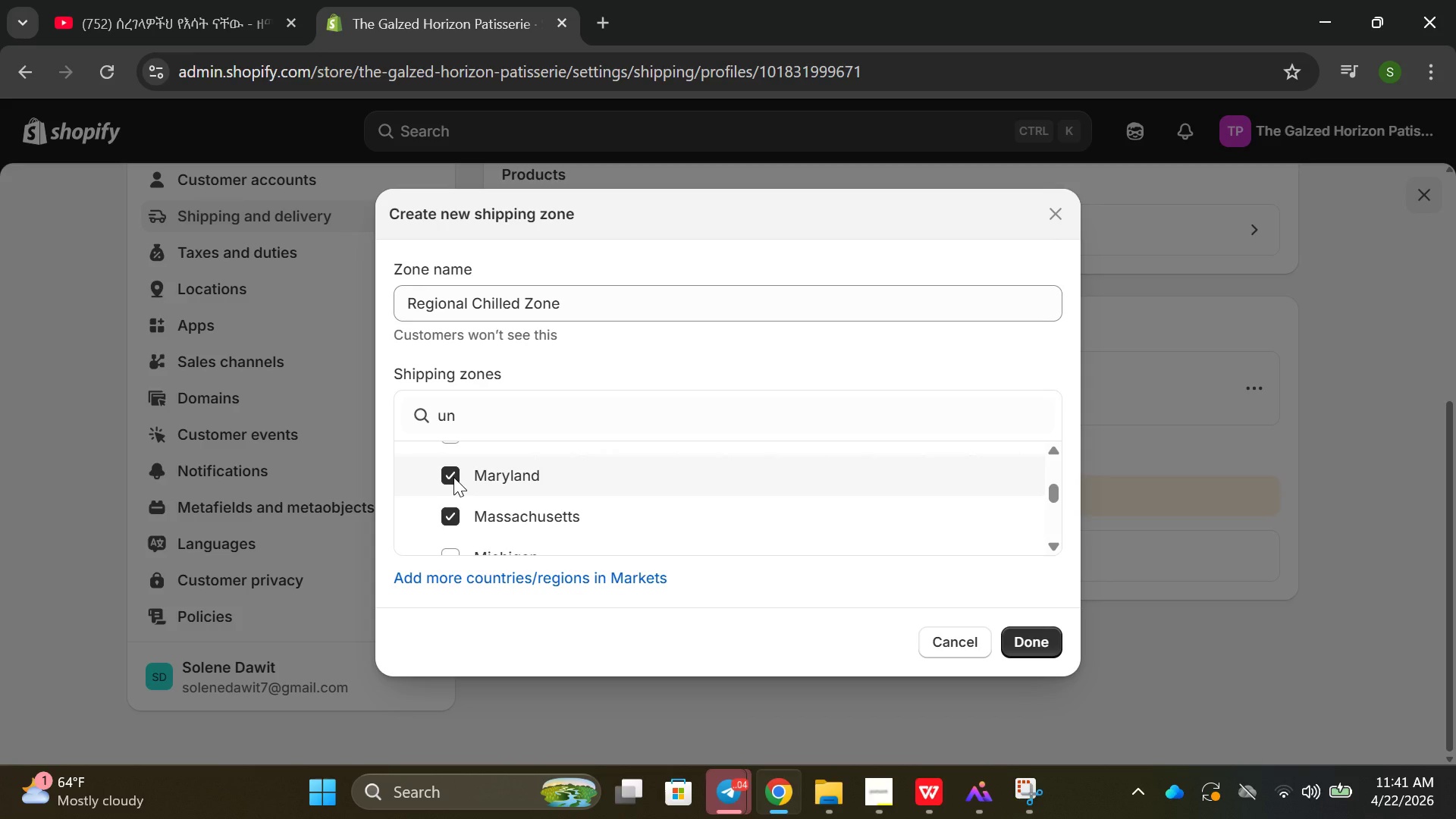 
scroll: coordinate [453, 479], scroll_direction: up, amount: 13.0
 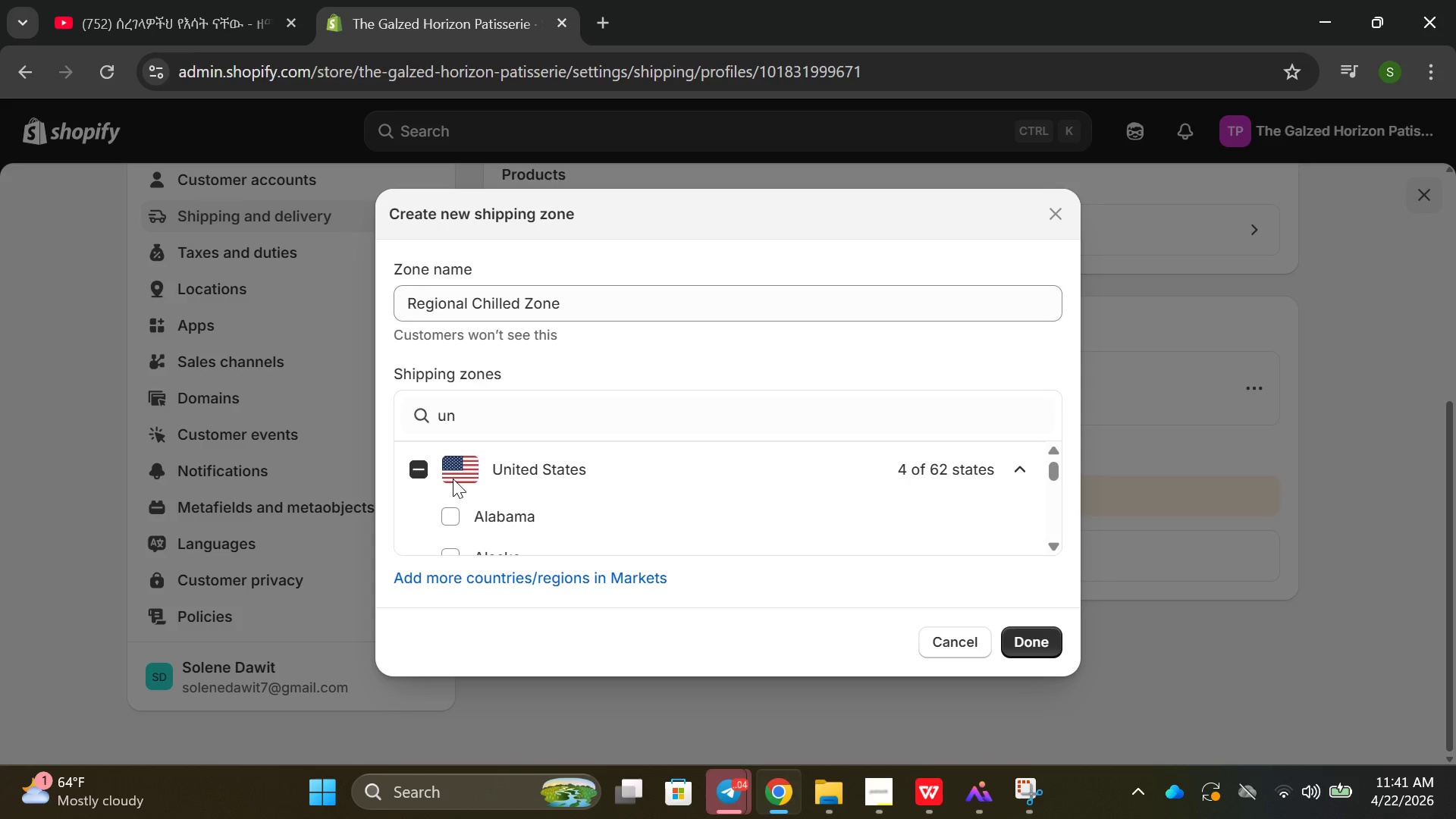 
scroll: coordinate [452, 478], scroll_direction: down, amount: 4.0
 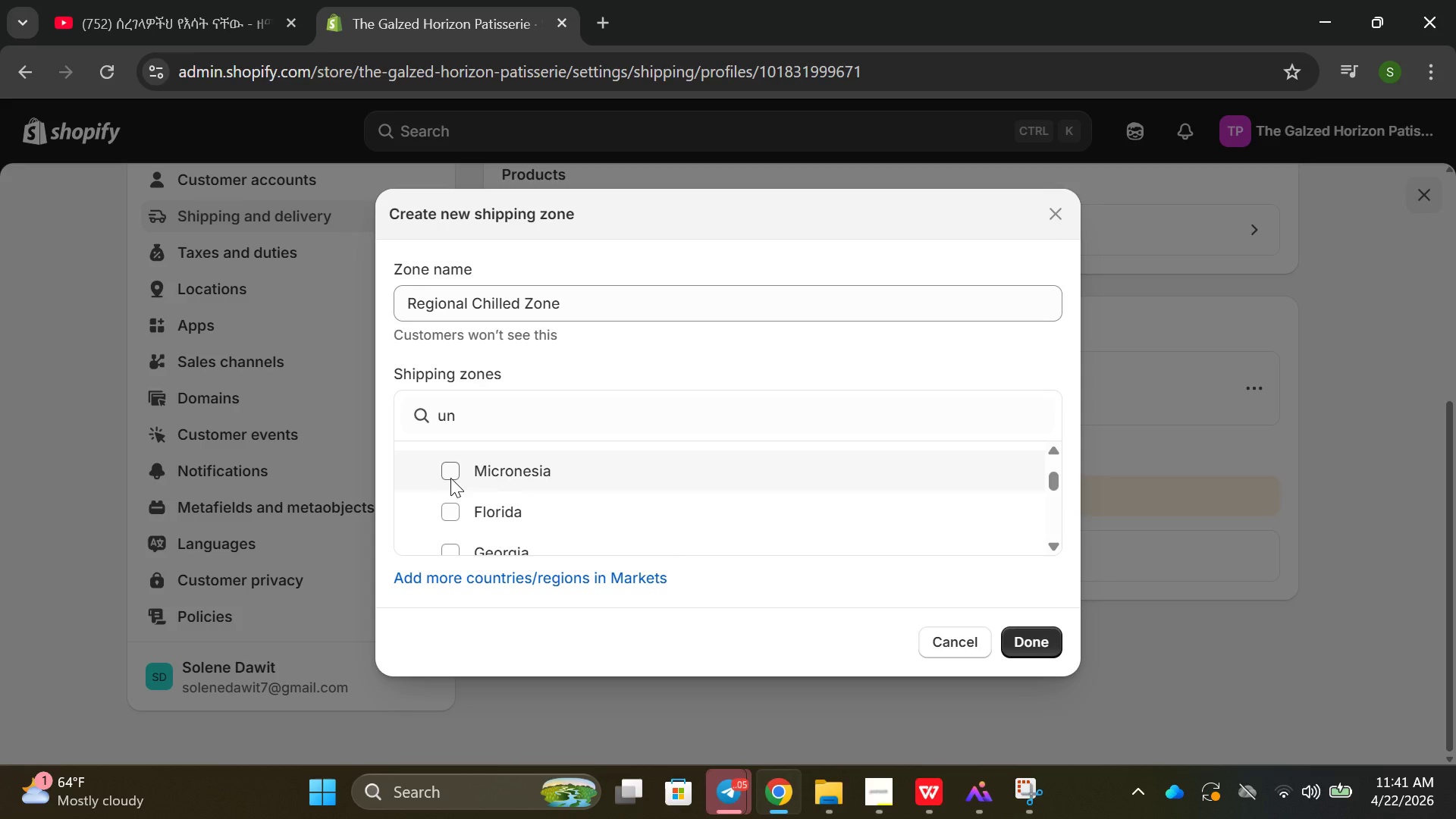 
scroll: coordinate [450, 478], scroll_direction: up, amount: 1.0
 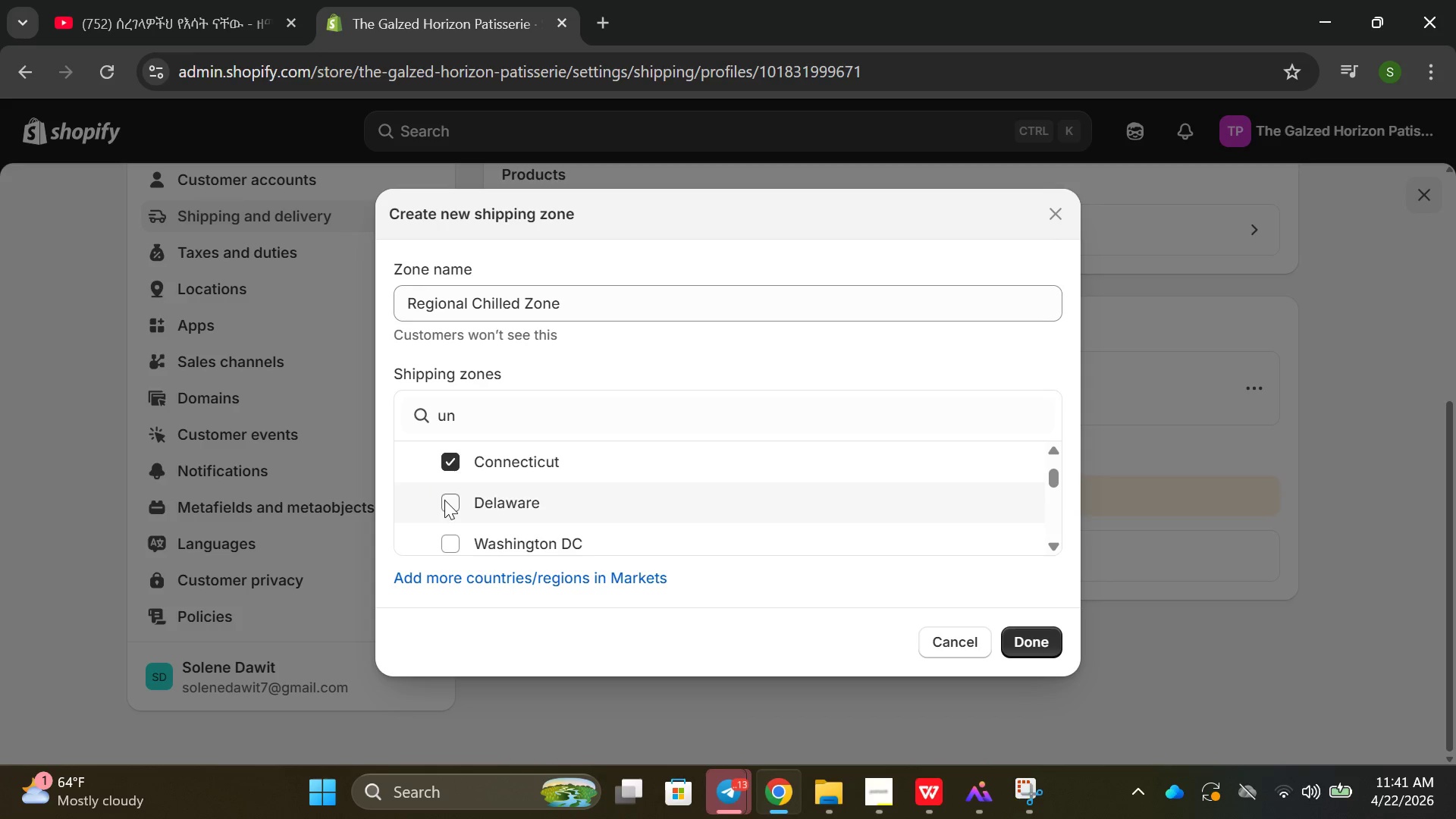 
left_click([444, 500])
 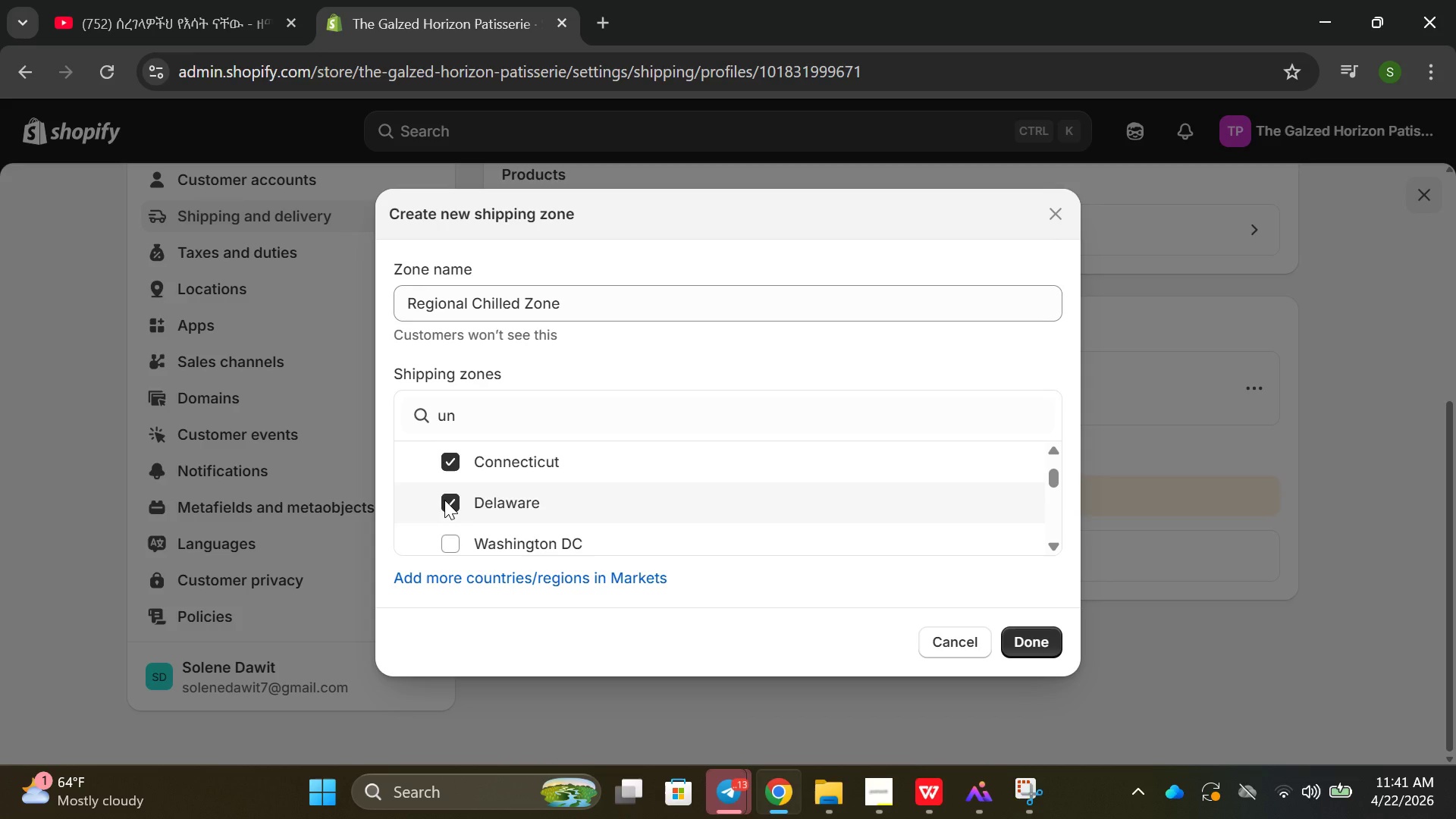 
scroll: coordinate [589, 551], scroll_direction: down, amount: 34.0
 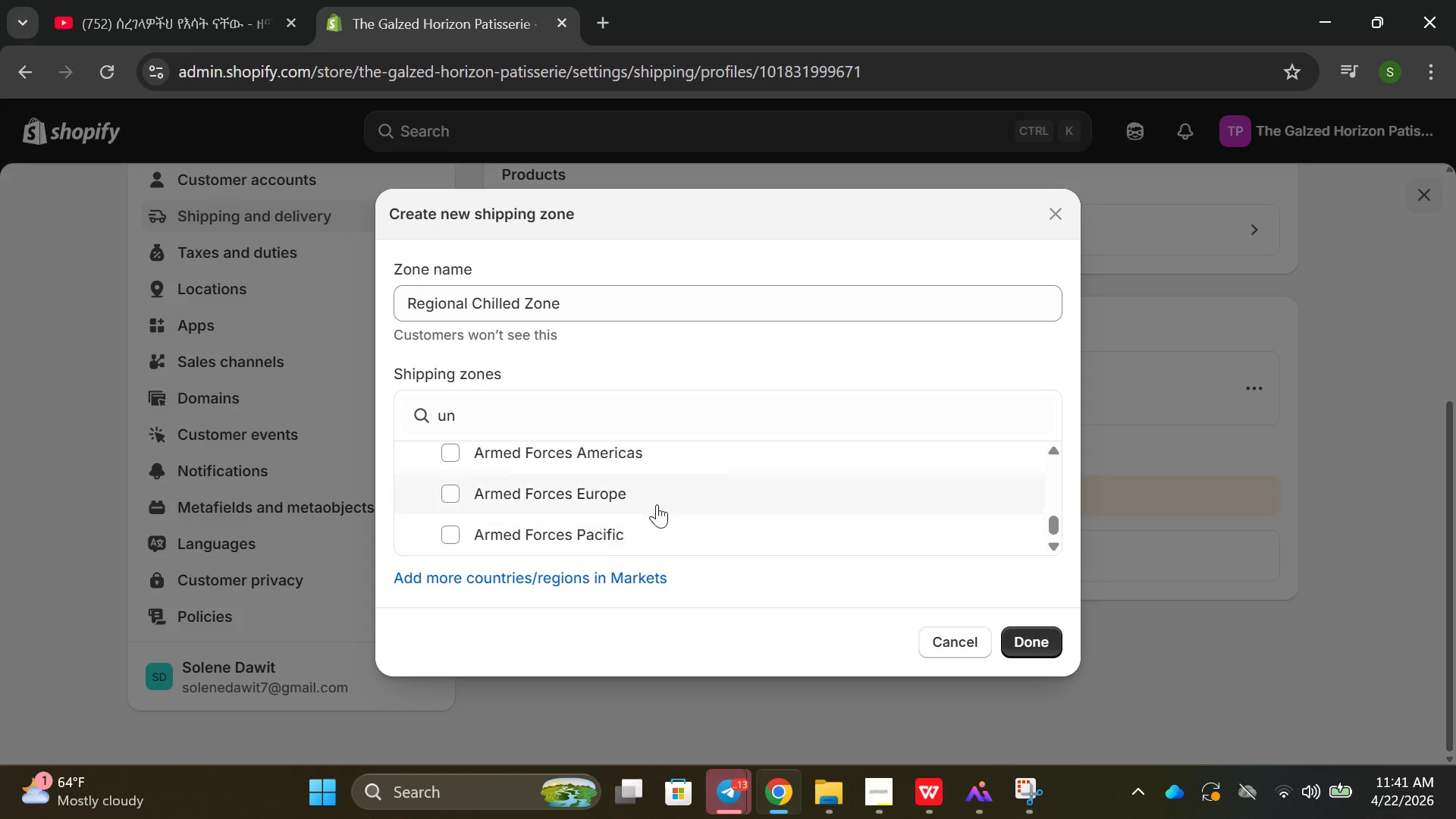 
scroll: coordinate [676, 494], scroll_direction: up, amount: 4.0
 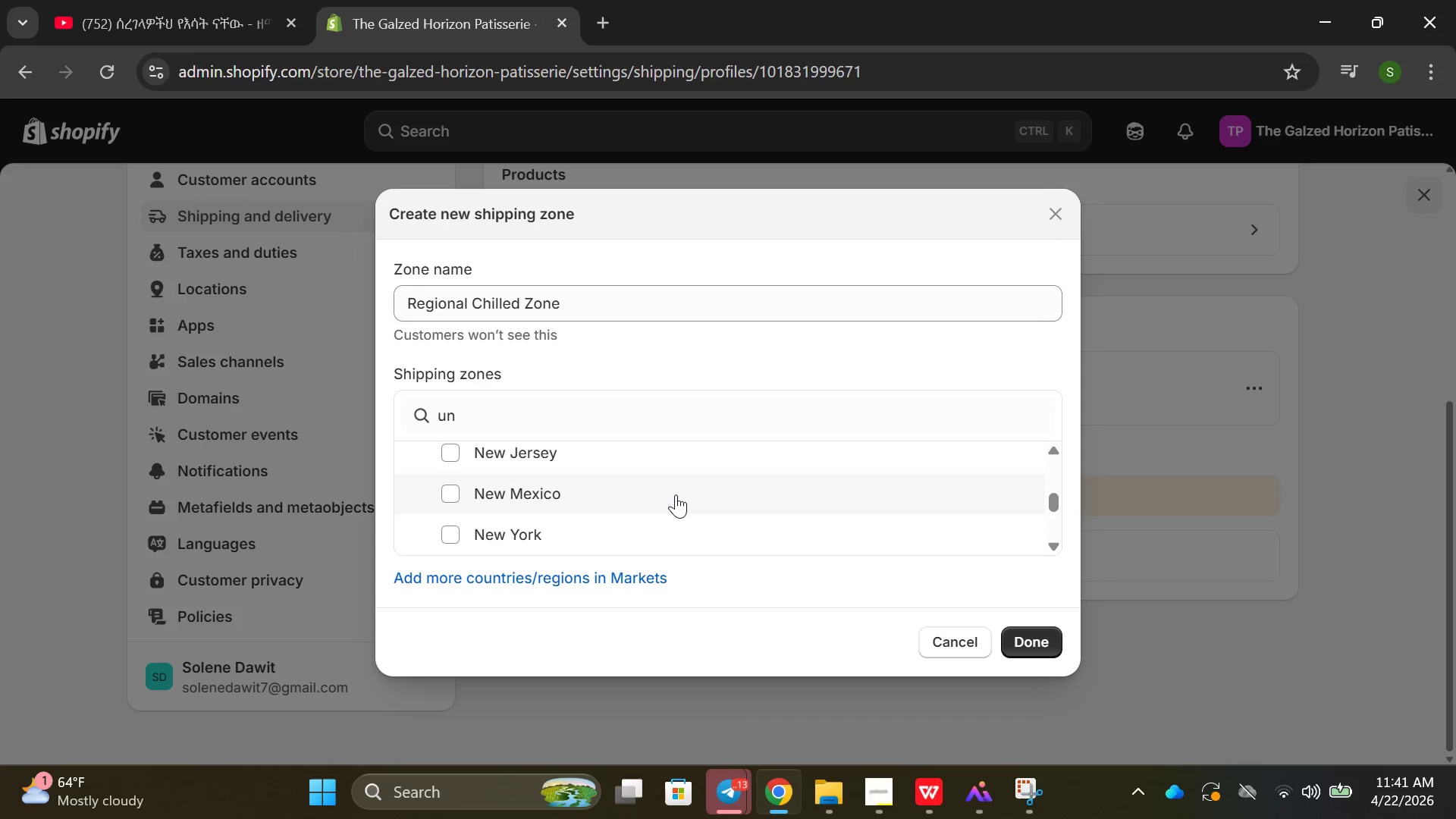 
scroll: coordinate [676, 494], scroll_direction: down, amount: 14.0
 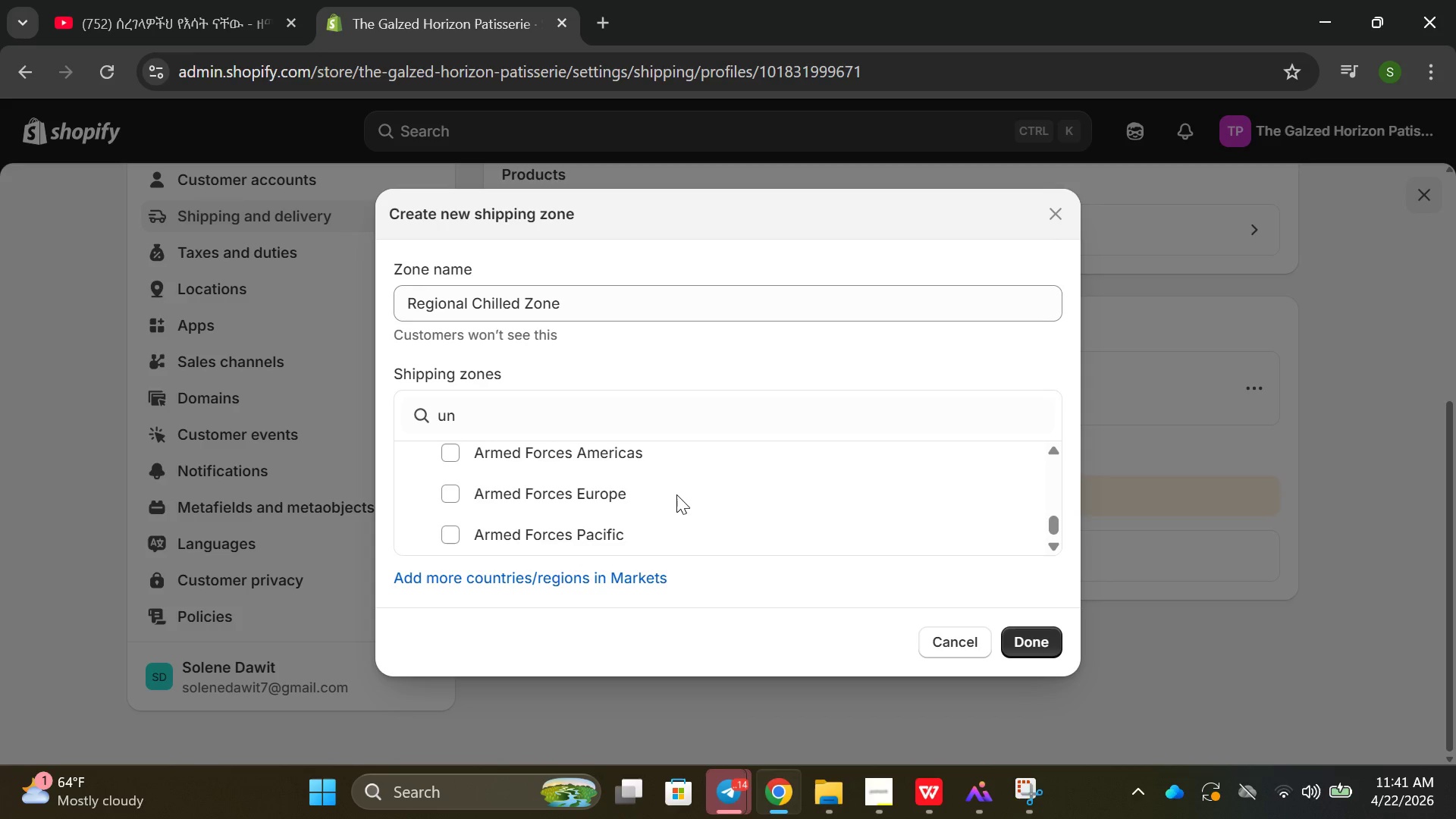 
scroll: coordinate [677, 494], scroll_direction: up, amount: 2.0
 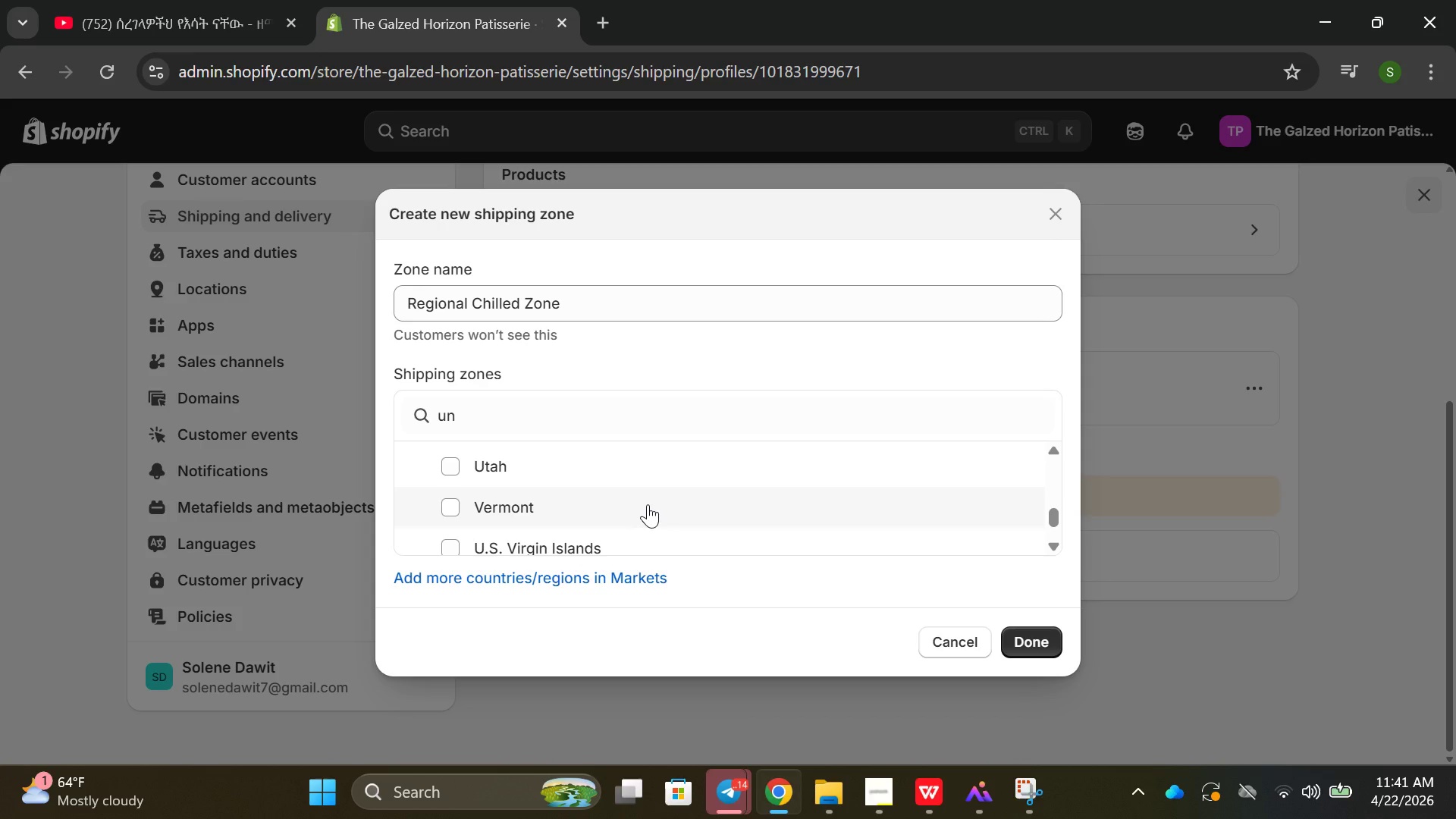 
scroll: coordinate [647, 505], scroll_direction: down, amount: 1.0
 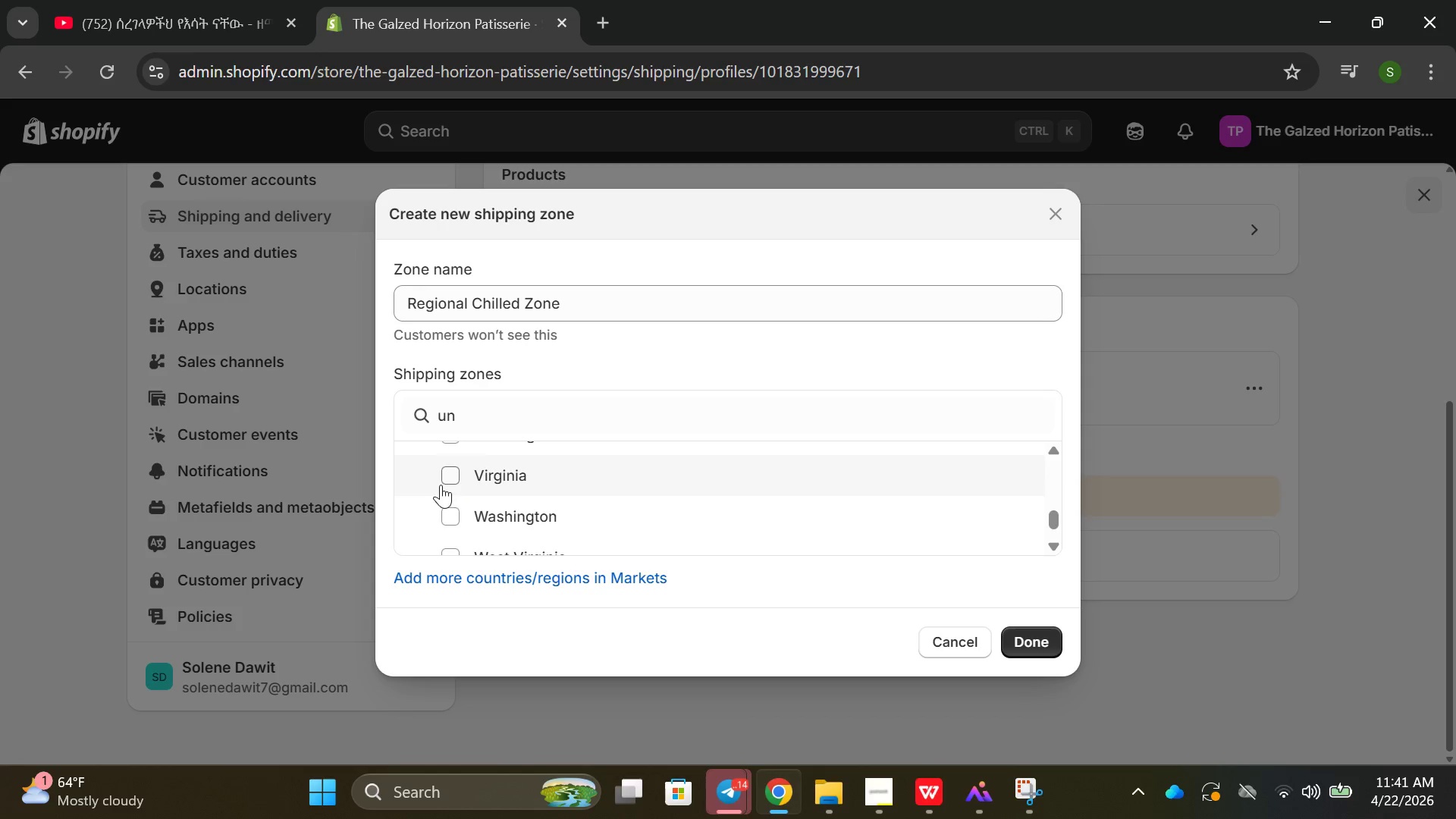 
left_click([441, 482])
 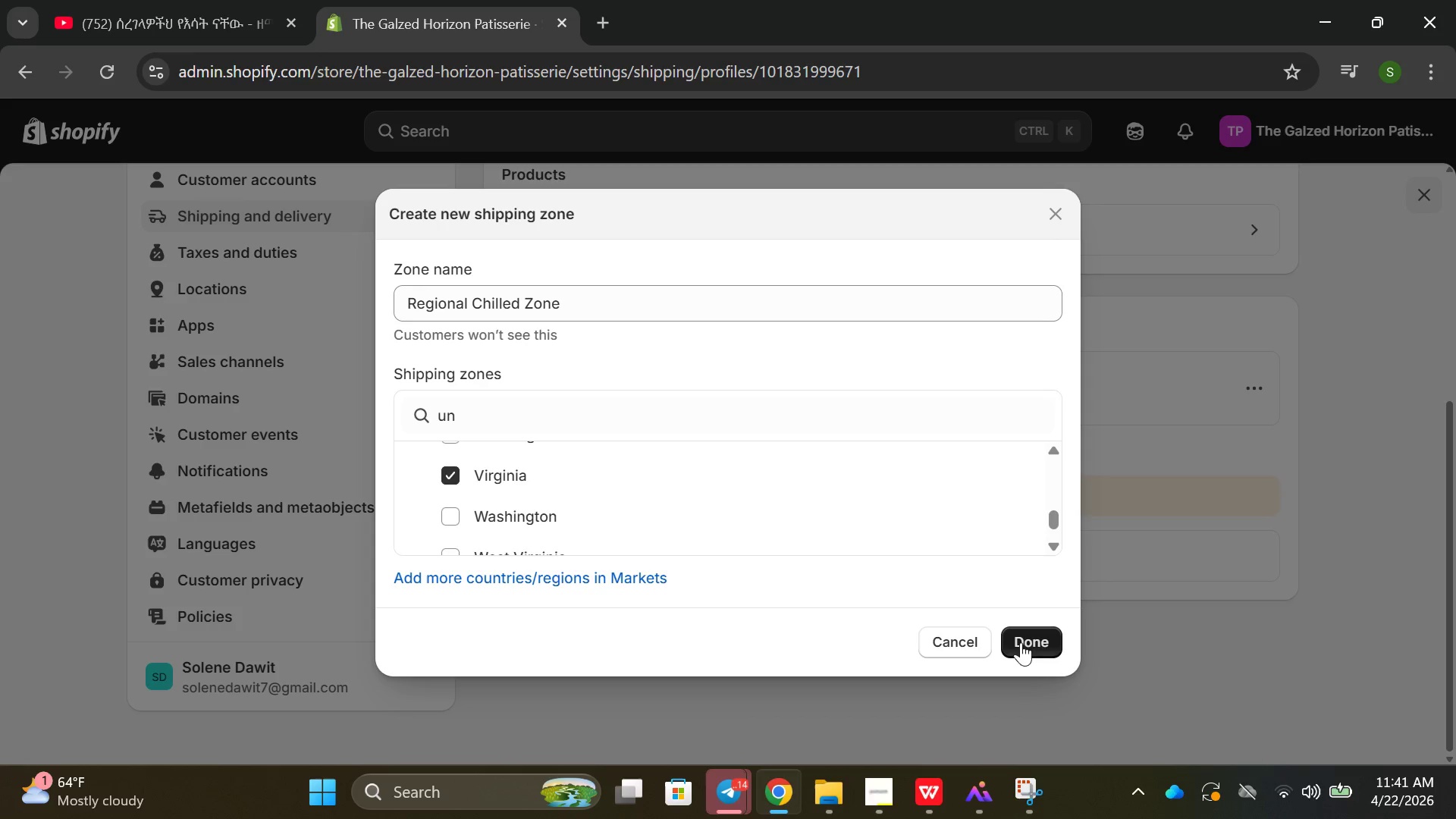 
left_click([1038, 645])
 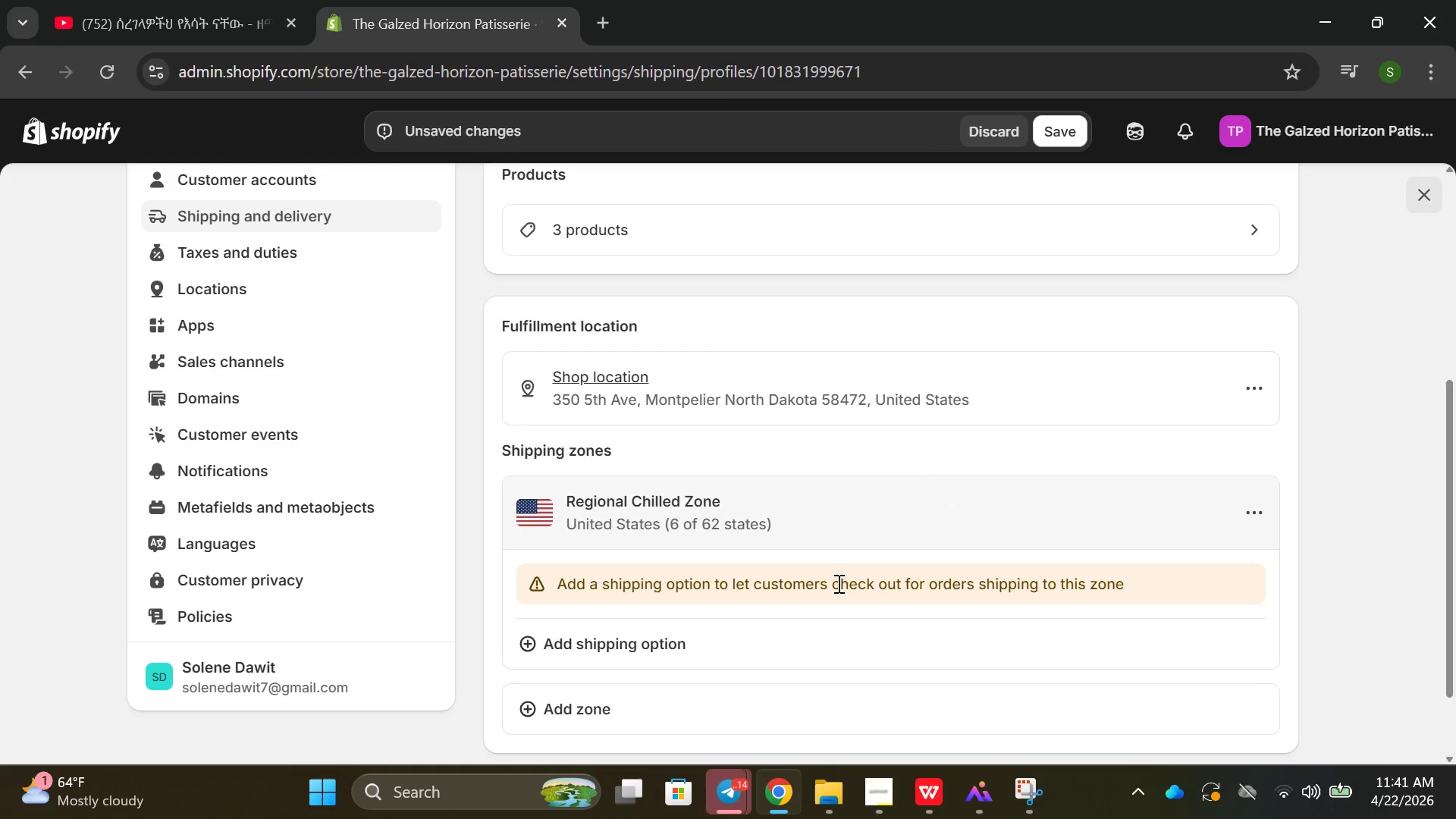 
scroll: coordinate [833, 574], scroll_direction: down, amount: 1.0
 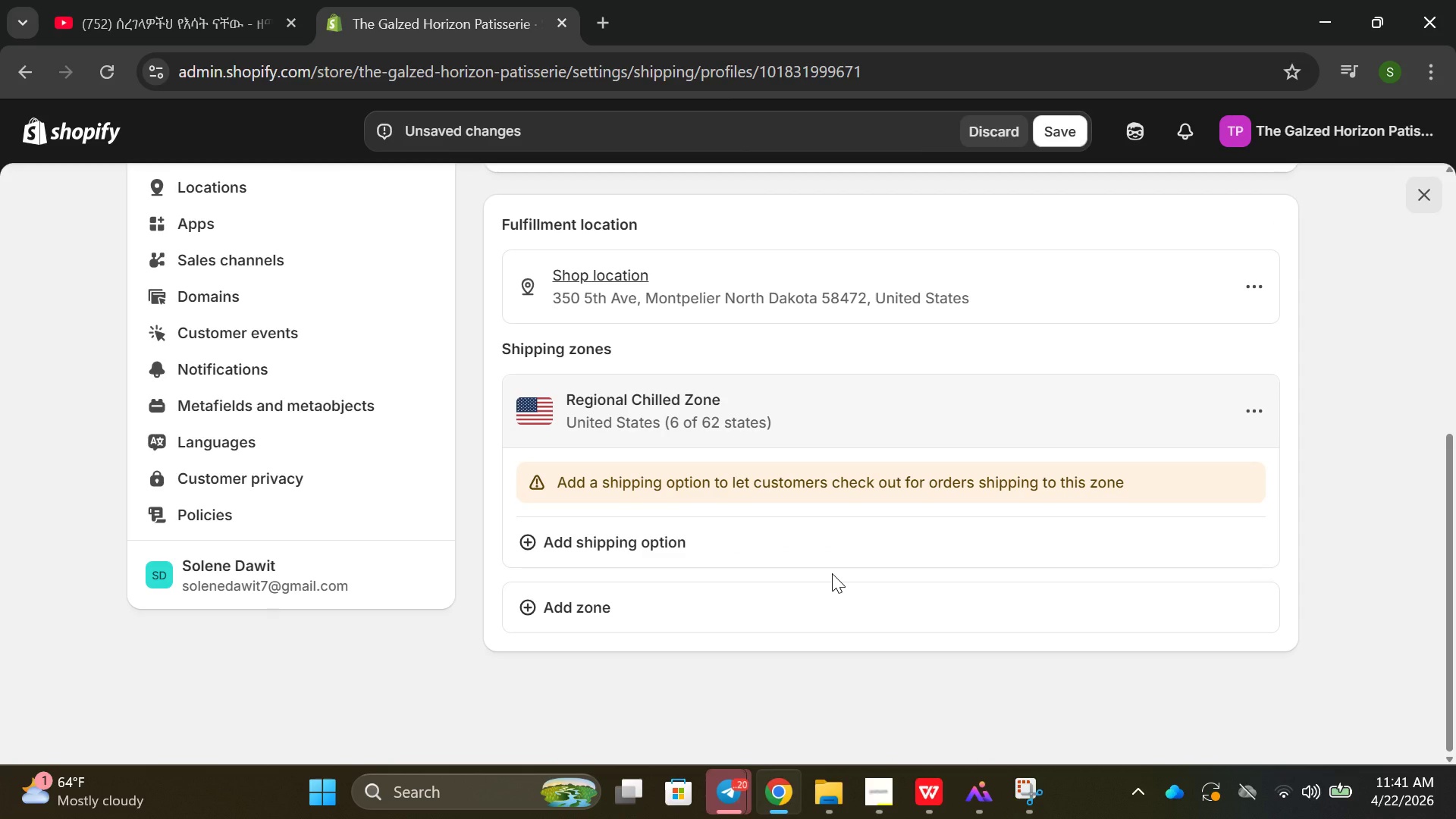 
wait(8.76)
 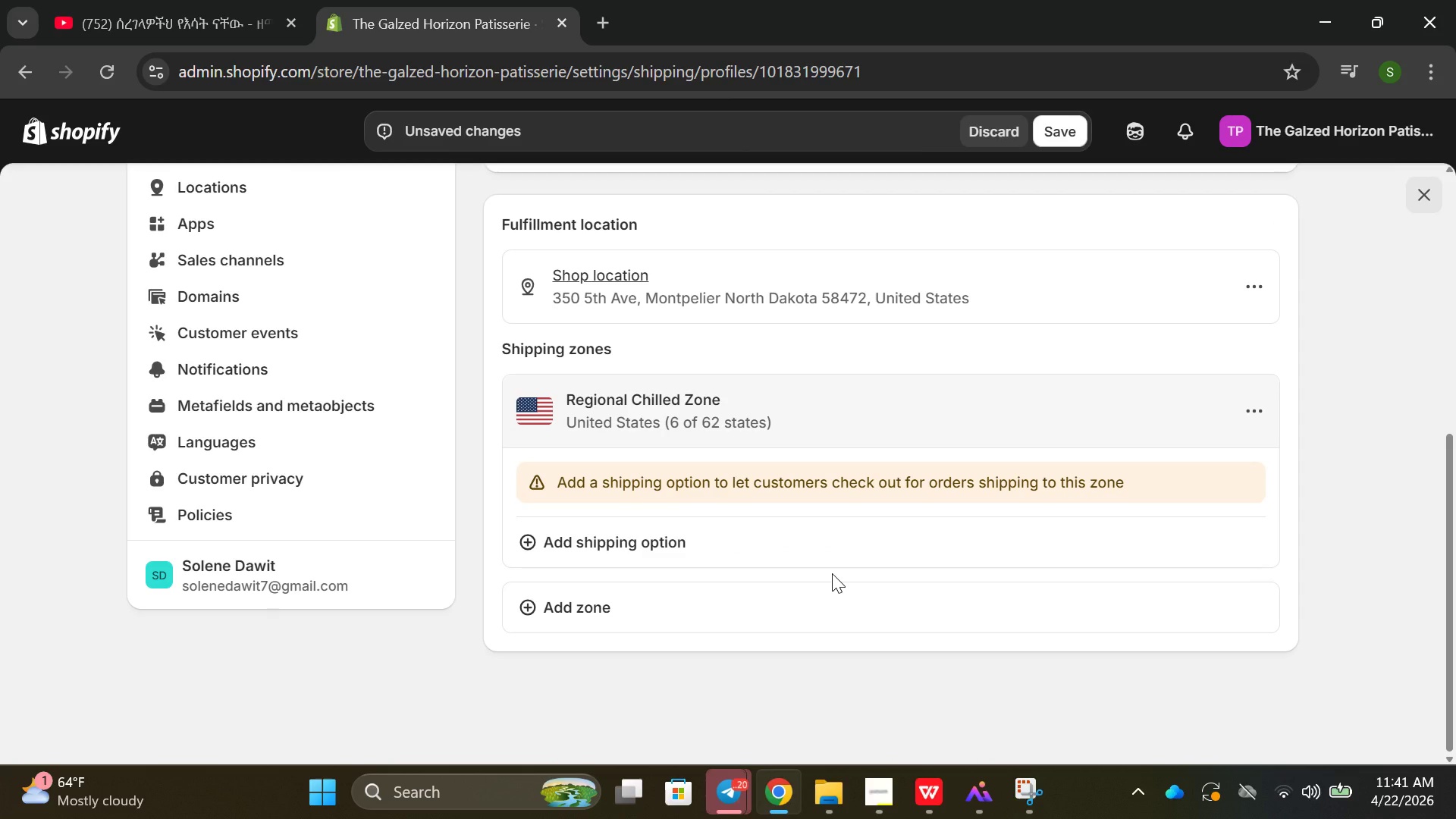 
left_click([1072, 130])
 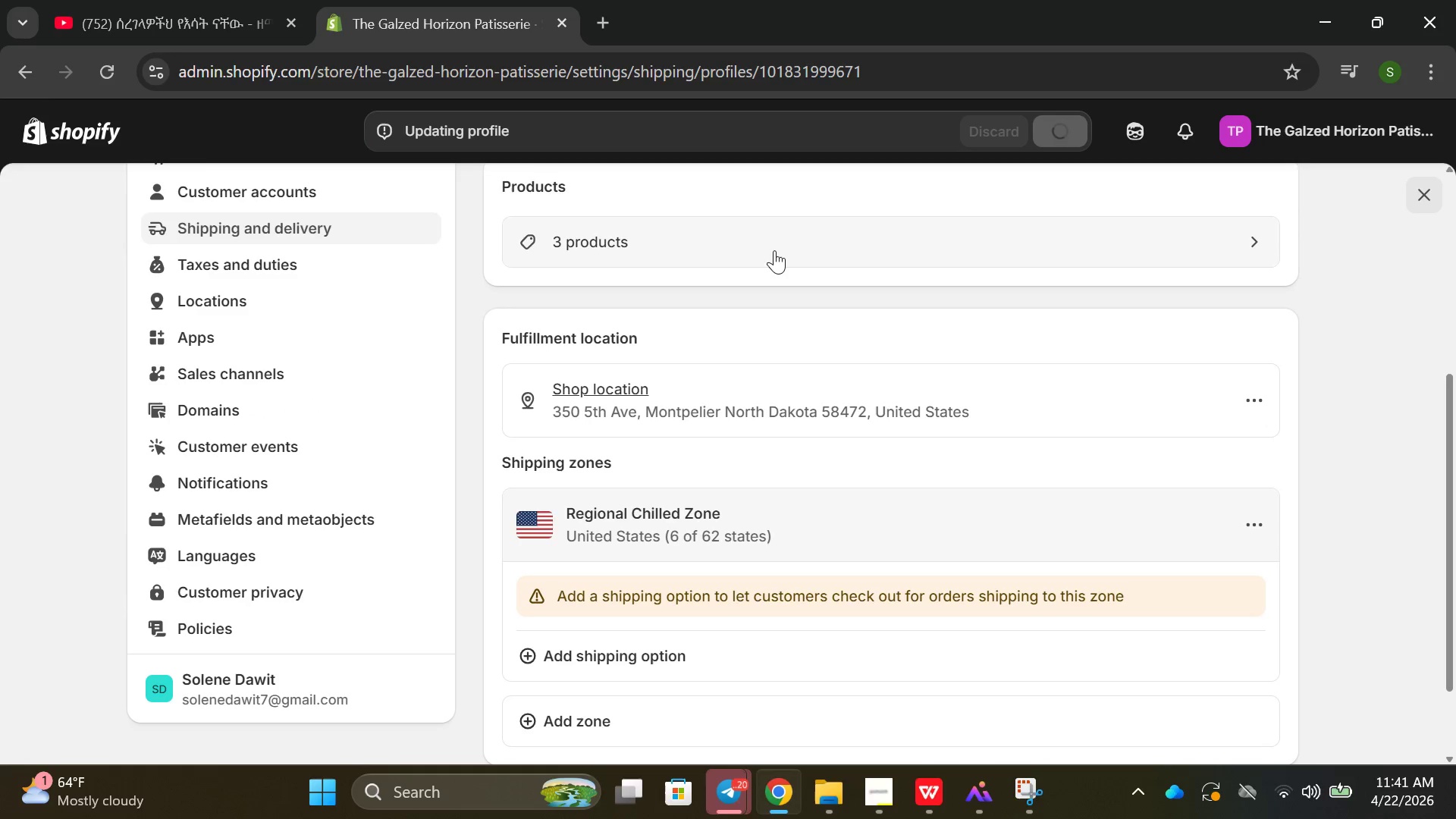 
scroll: coordinate [774, 250], scroll_direction: down, amount: 2.0
 